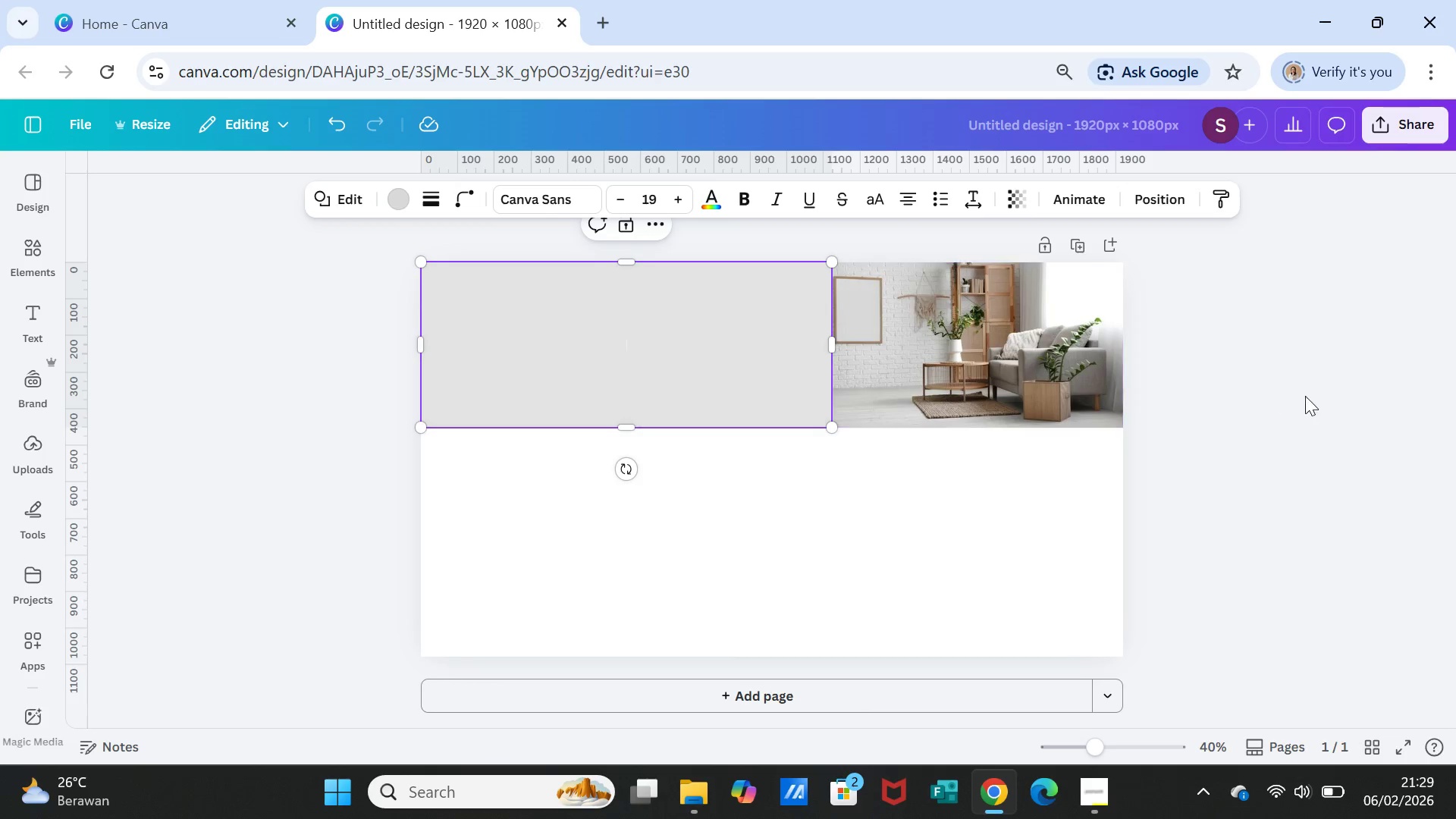 
left_click([1301, 412])
 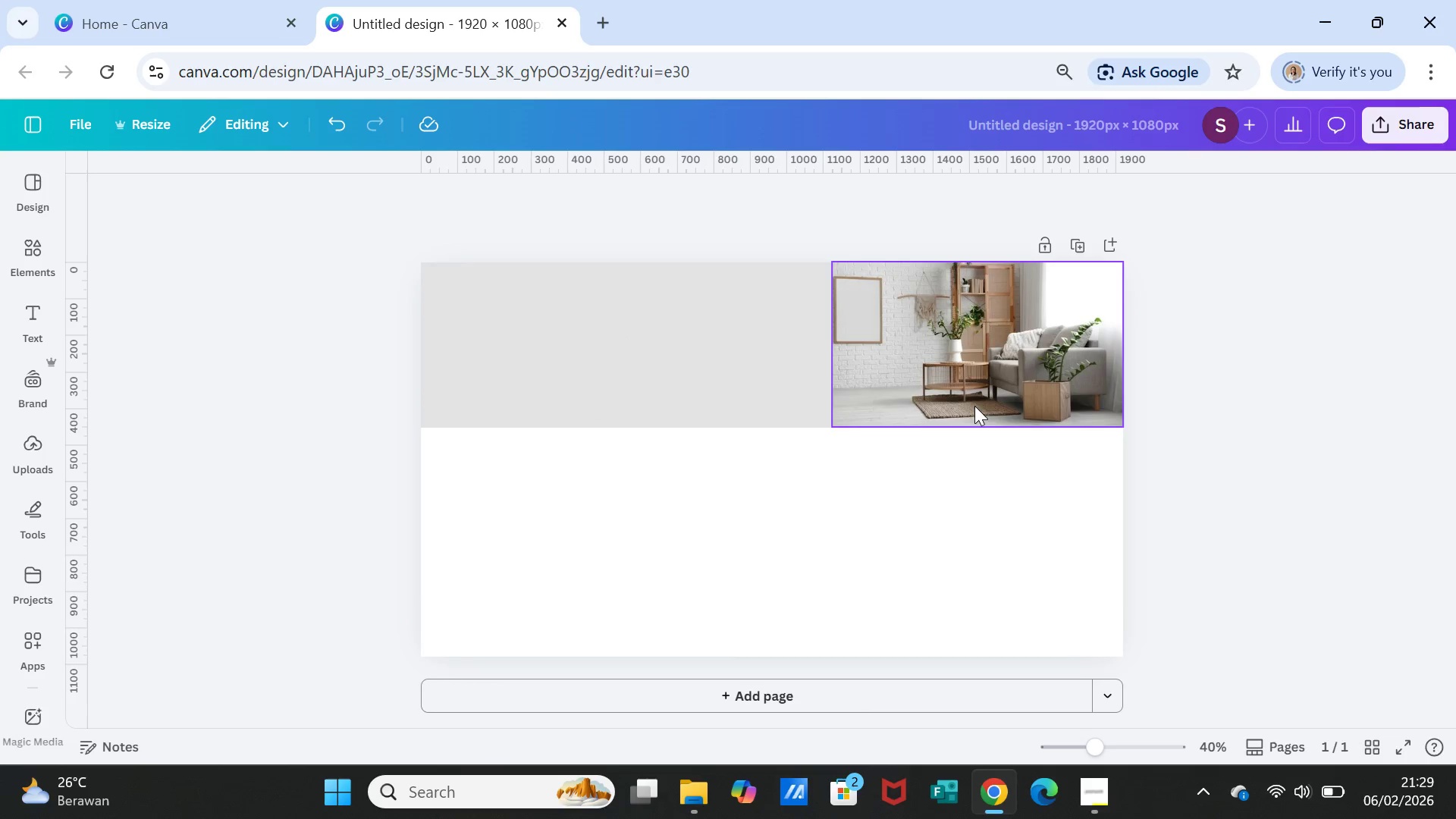 
left_click([934, 394])
 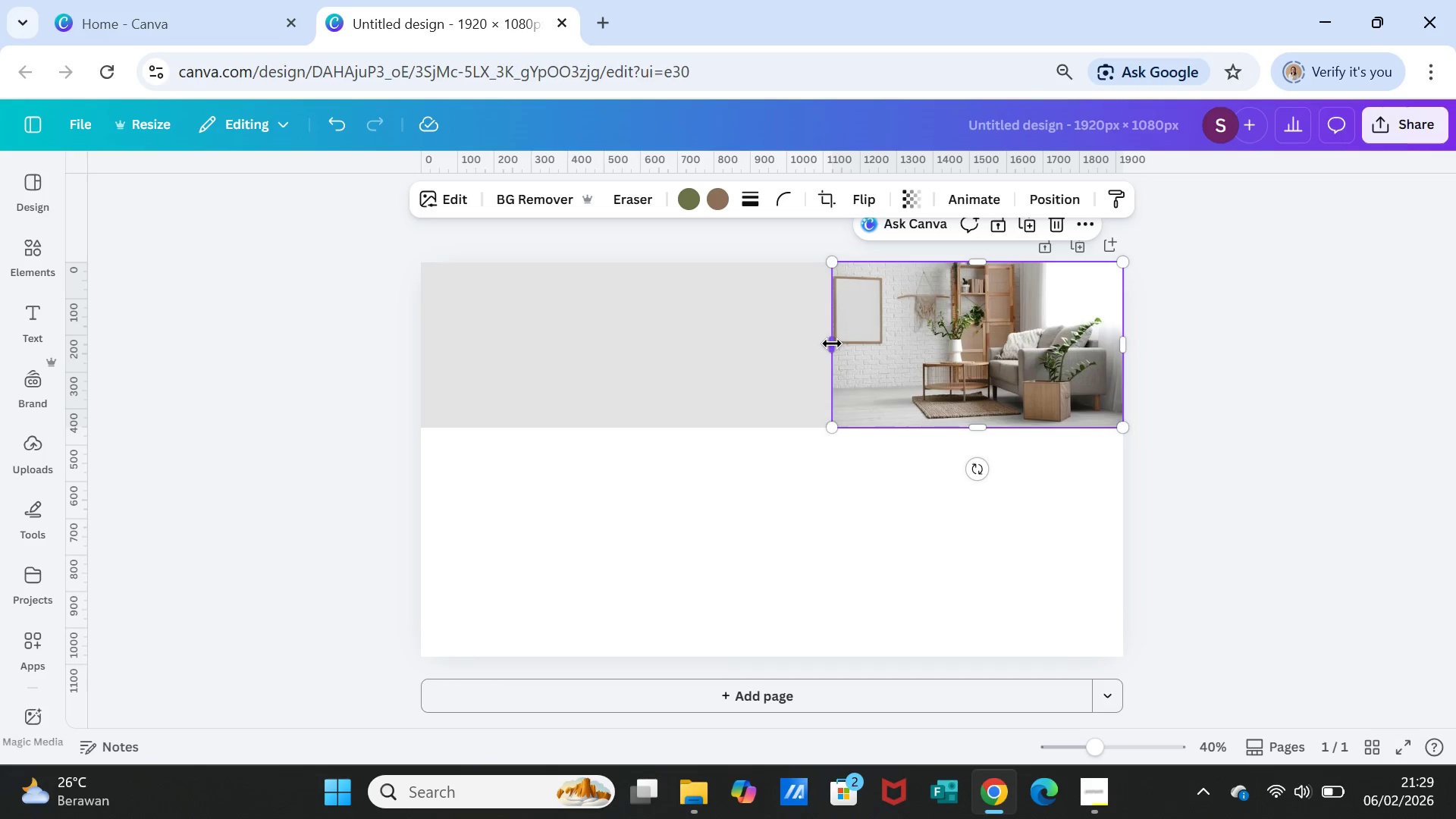 
left_click_drag(start_coordinate=[832, 344], to_coordinate=[807, 342])
 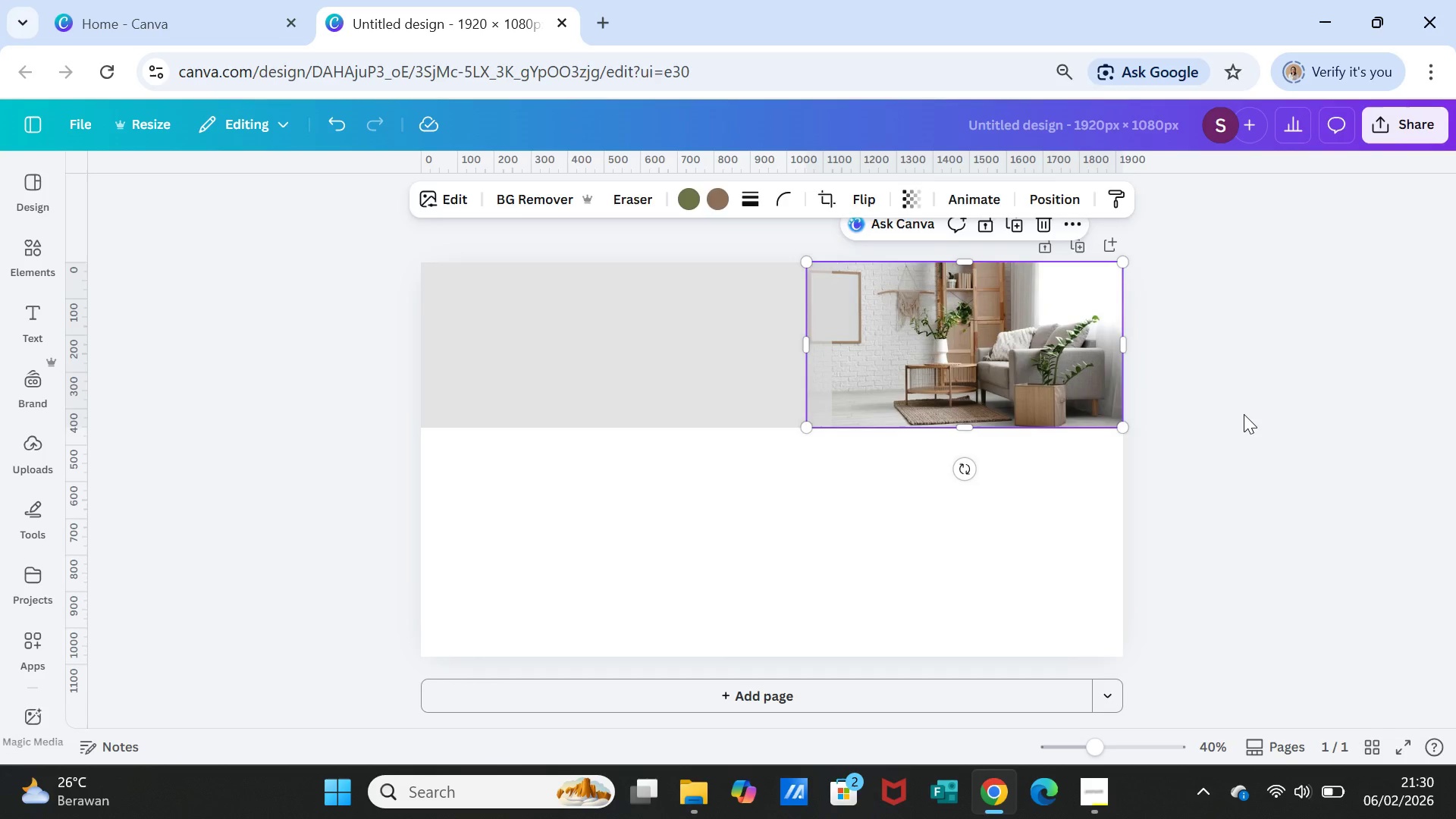 
left_click([1244, 414])
 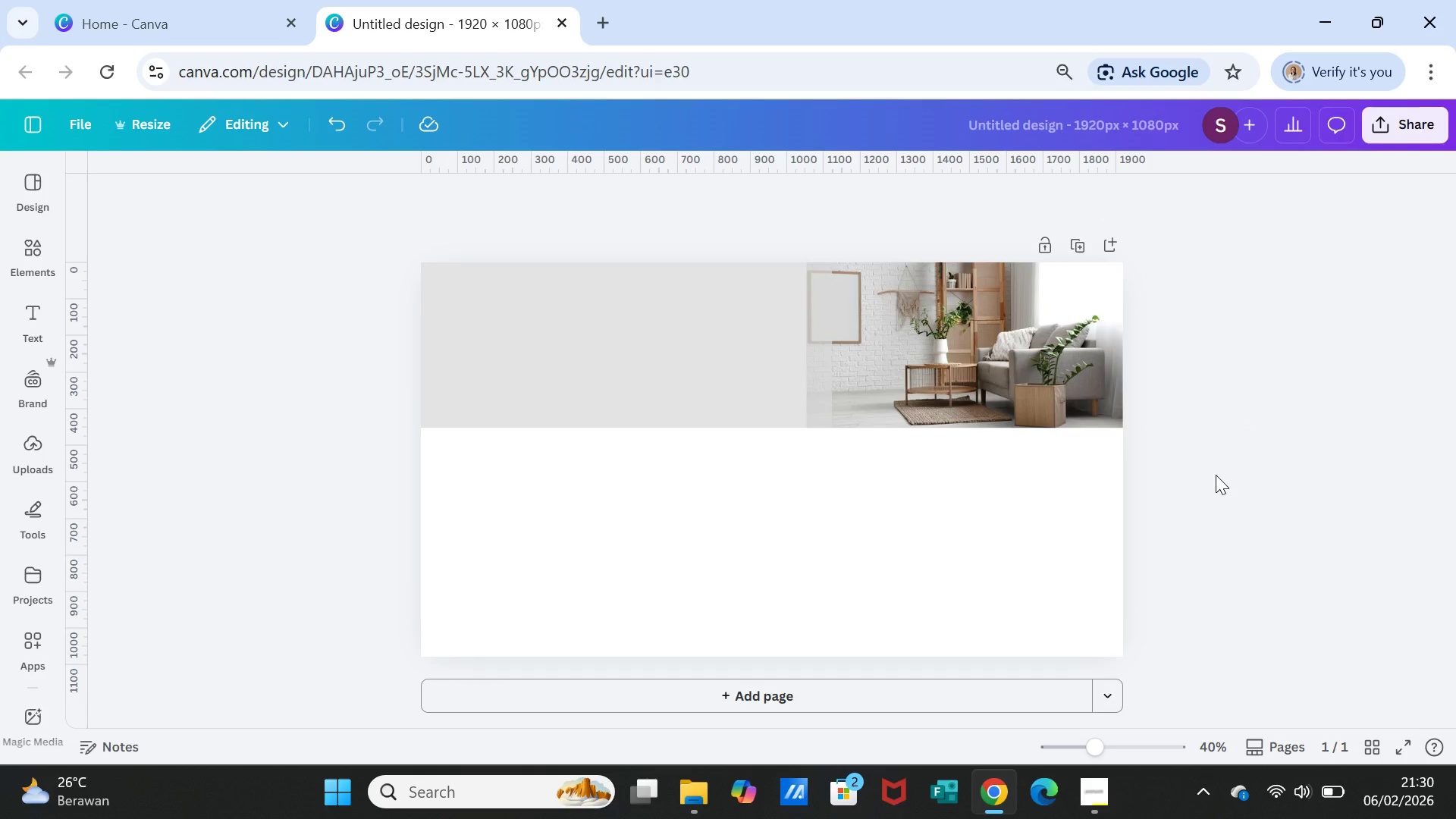 
left_click([1216, 475])
 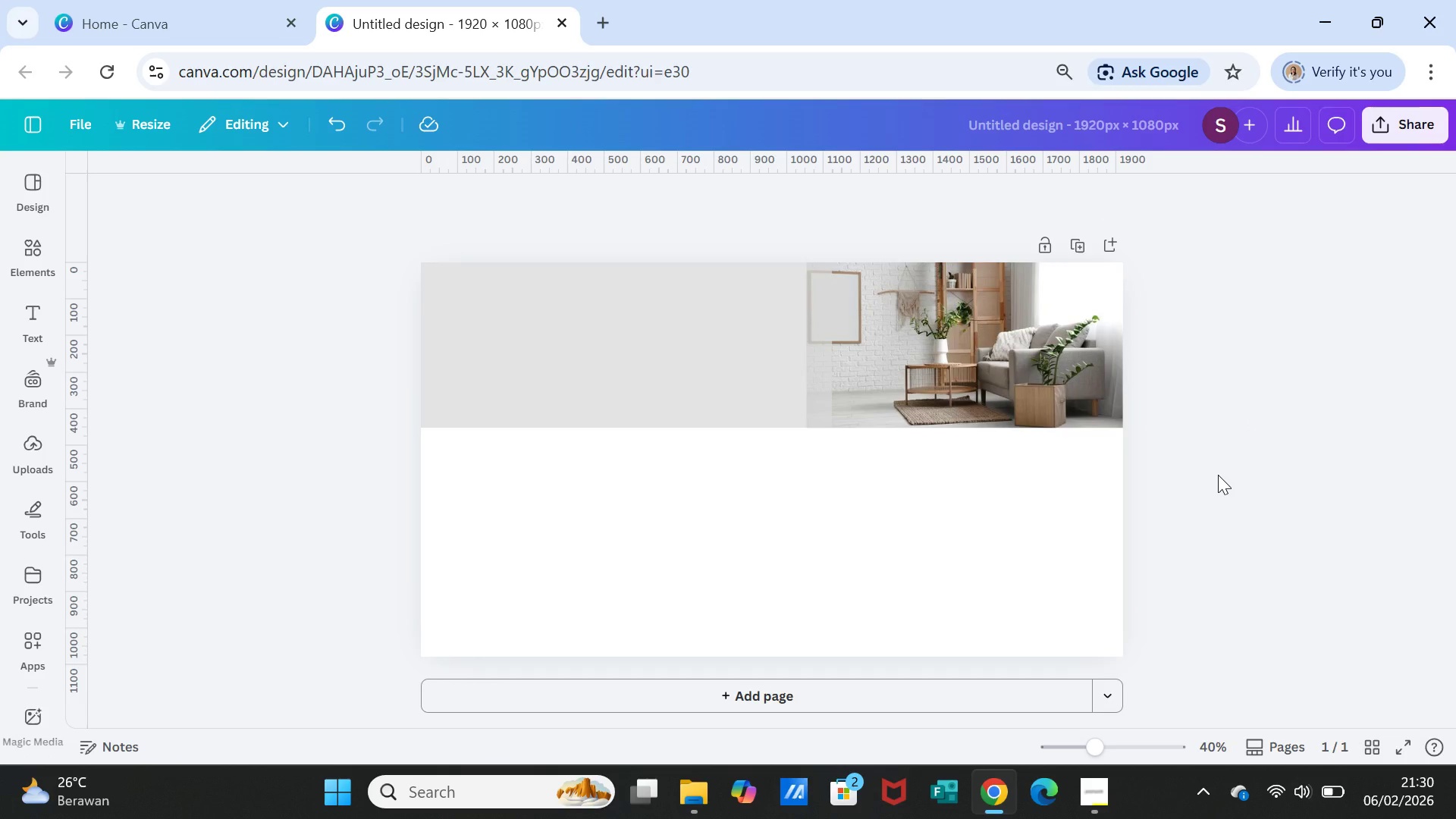 
left_click([1218, 475])
 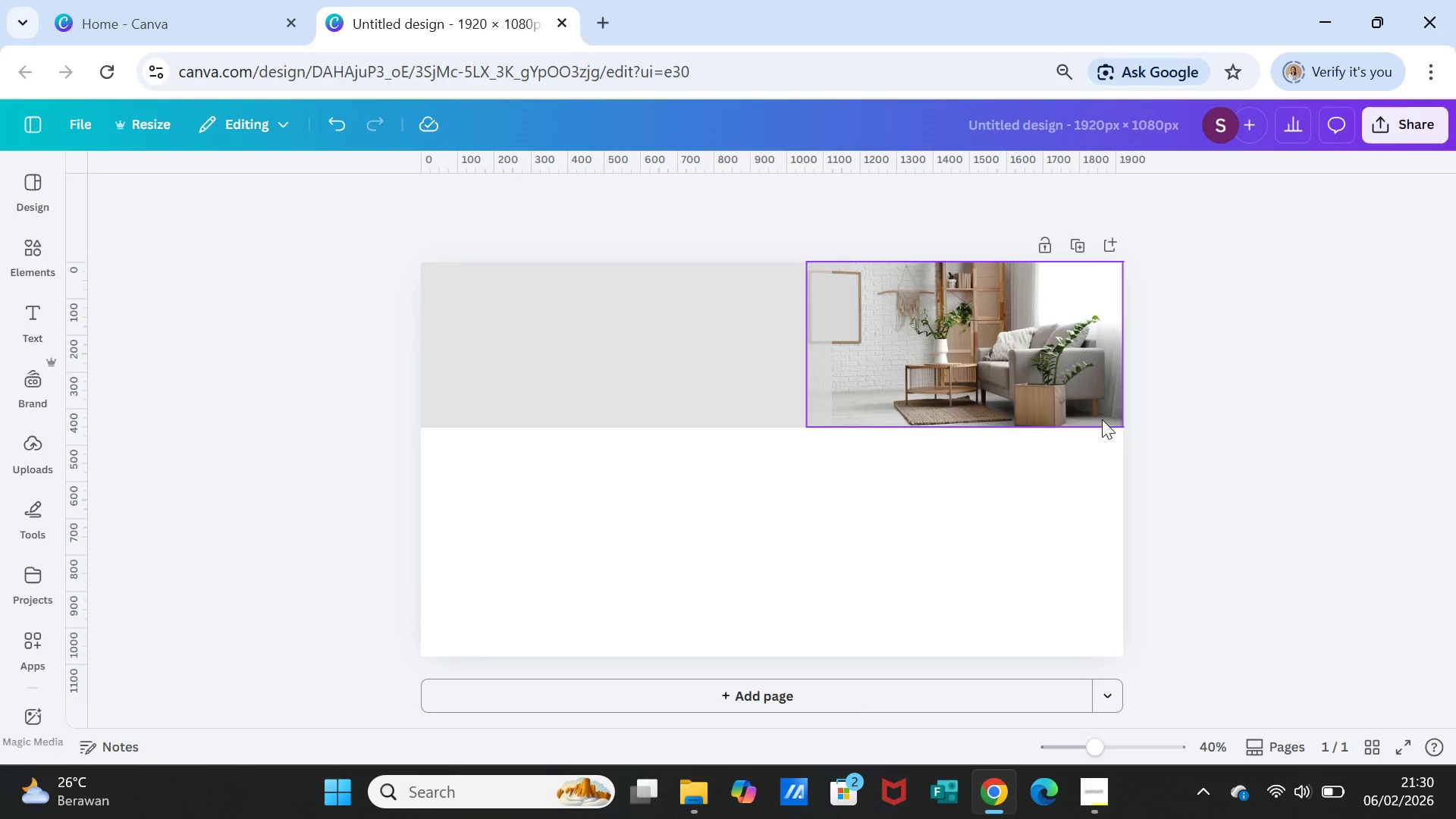 
wait(7.55)
 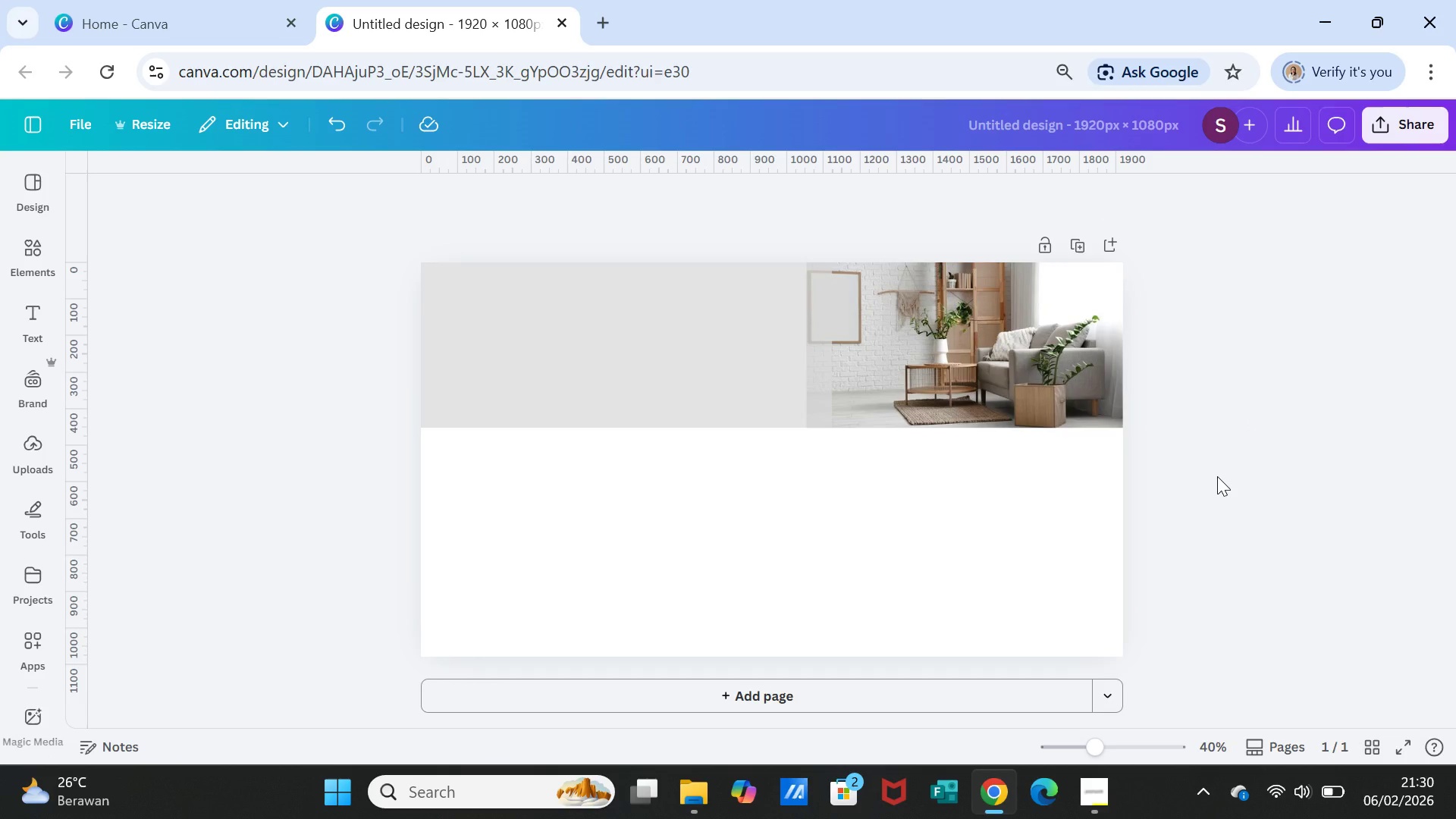 
left_click([42, 307])
 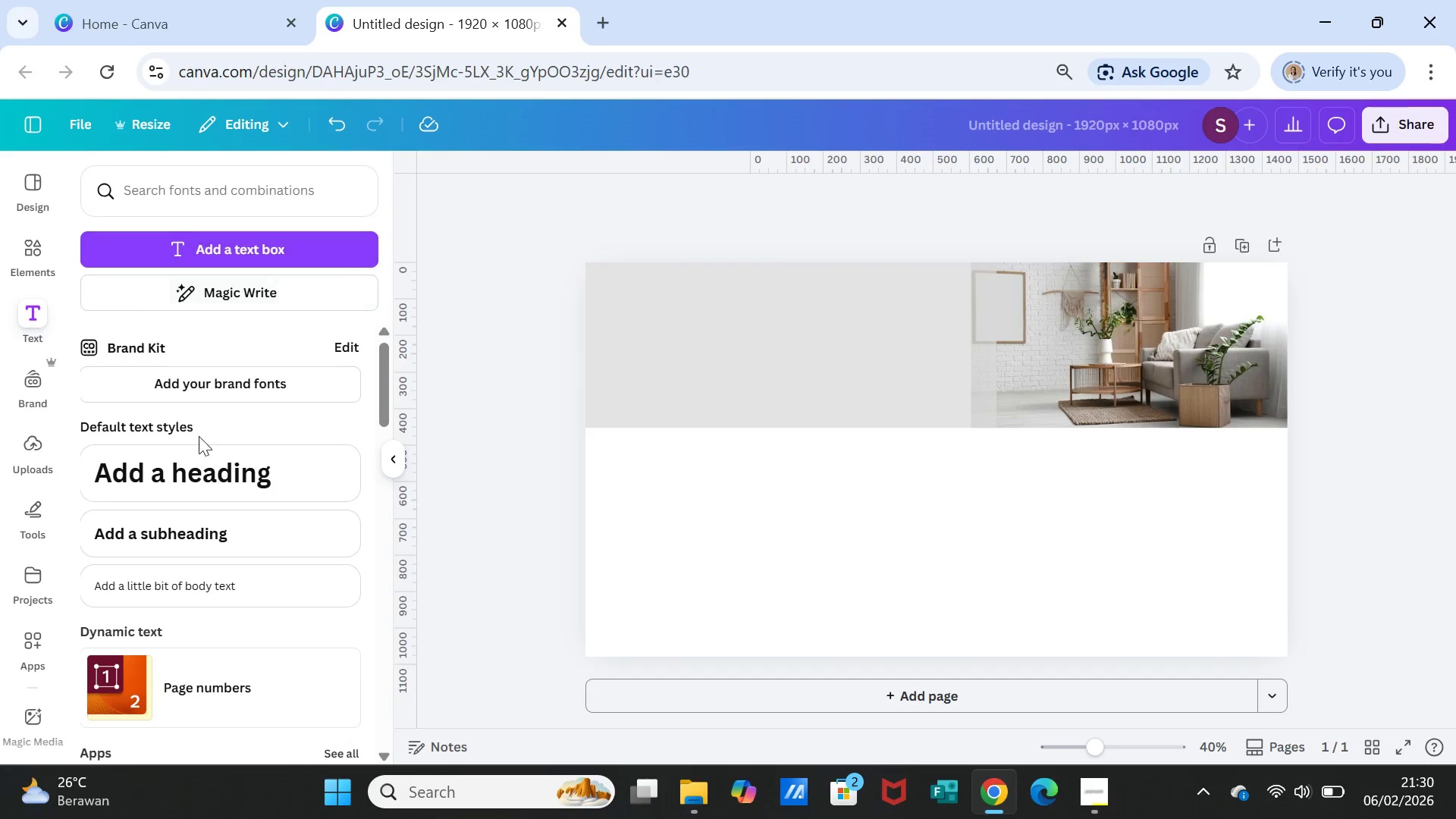 
left_click([199, 460])
 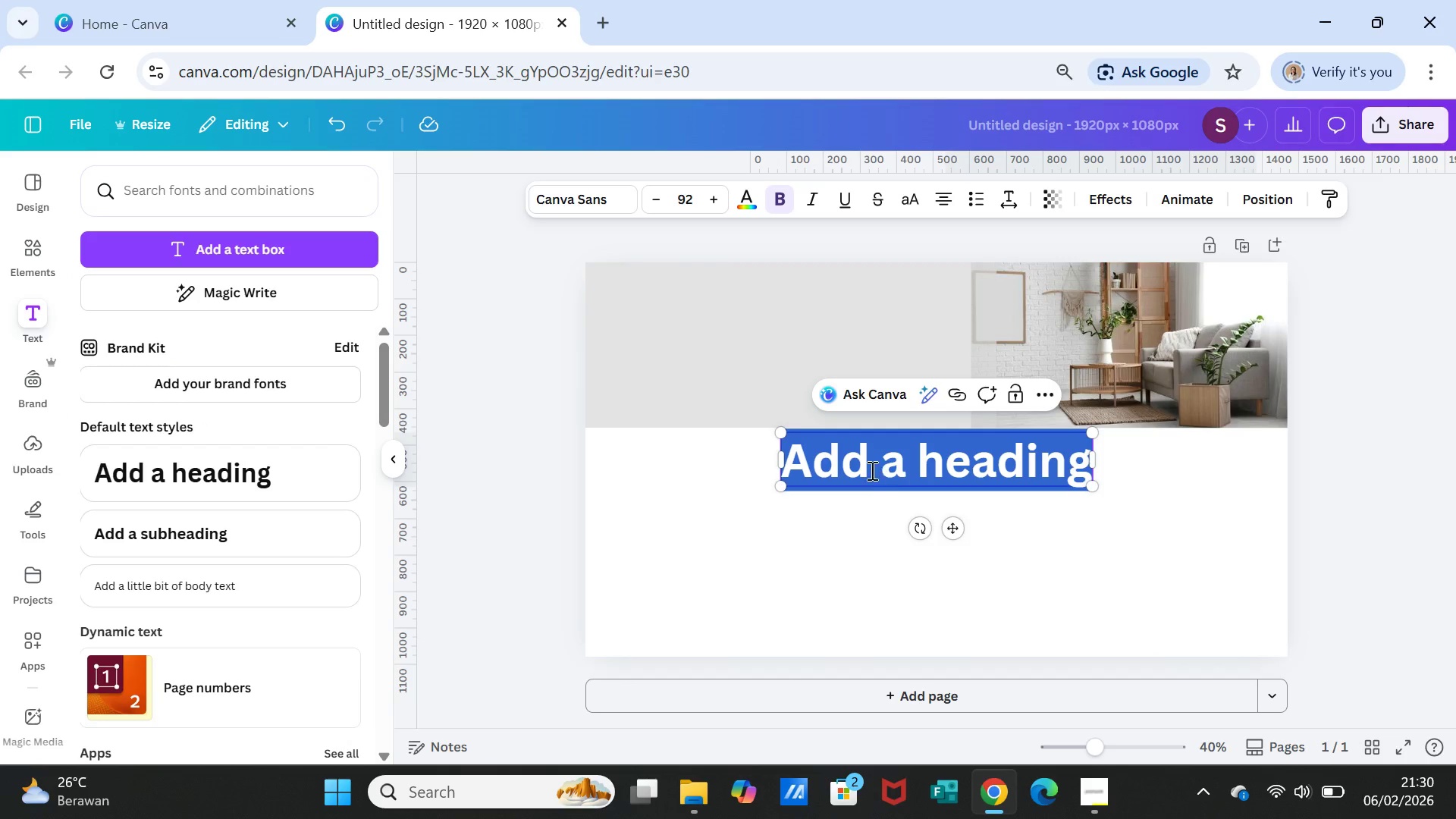 
type(Global Wholesale )
 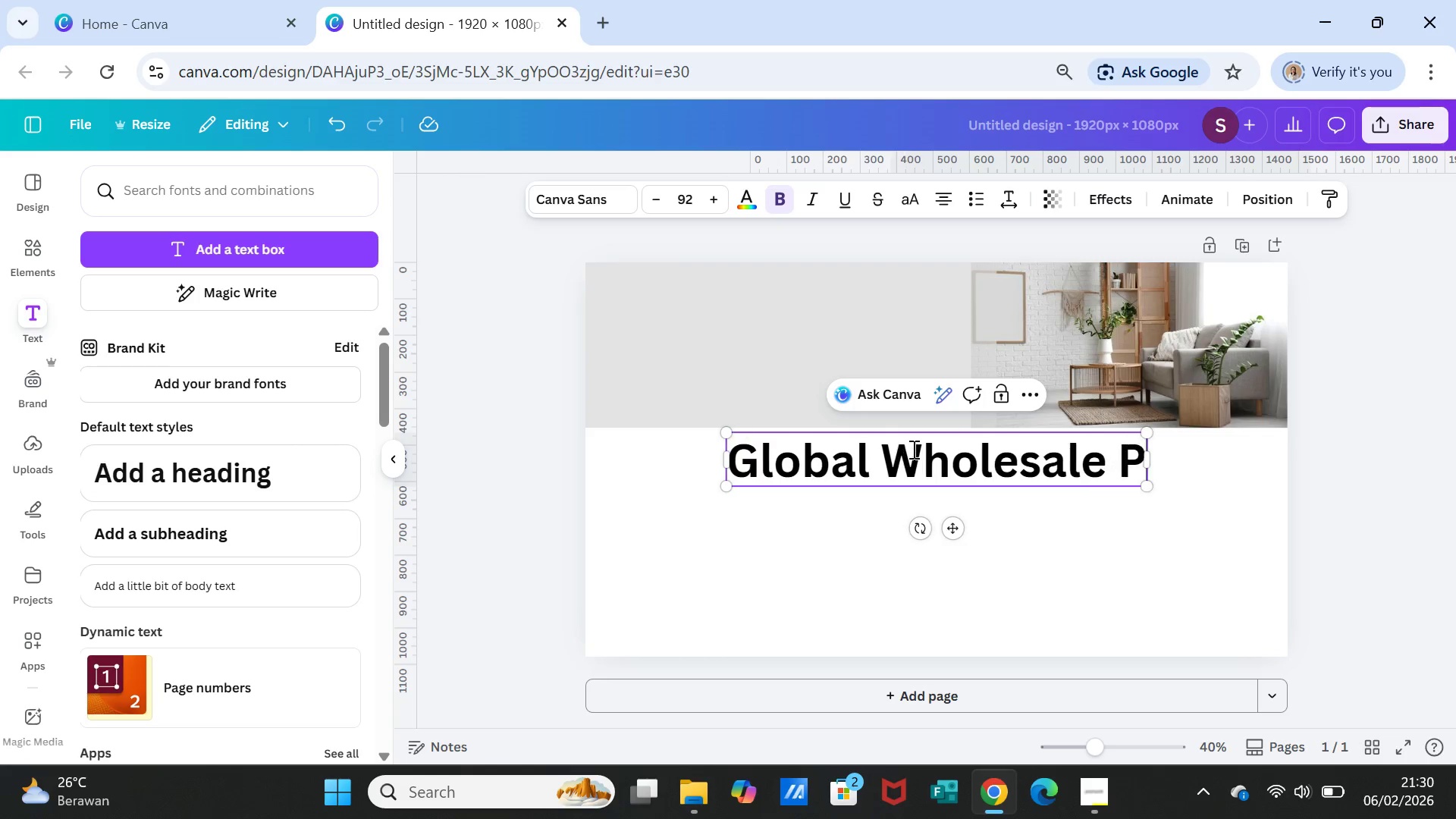 
type(Patnerships)
 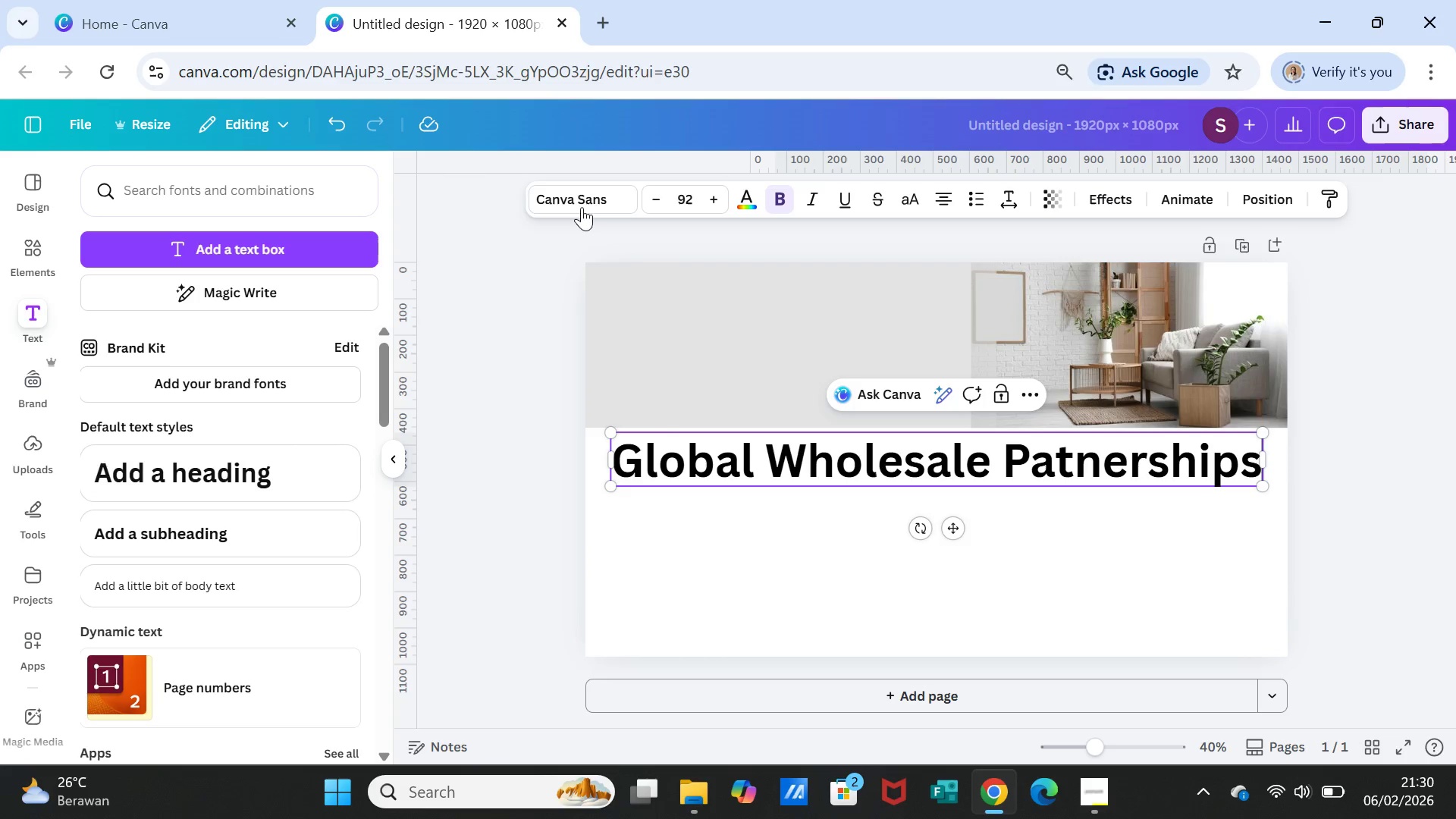 
left_click([581, 202])
 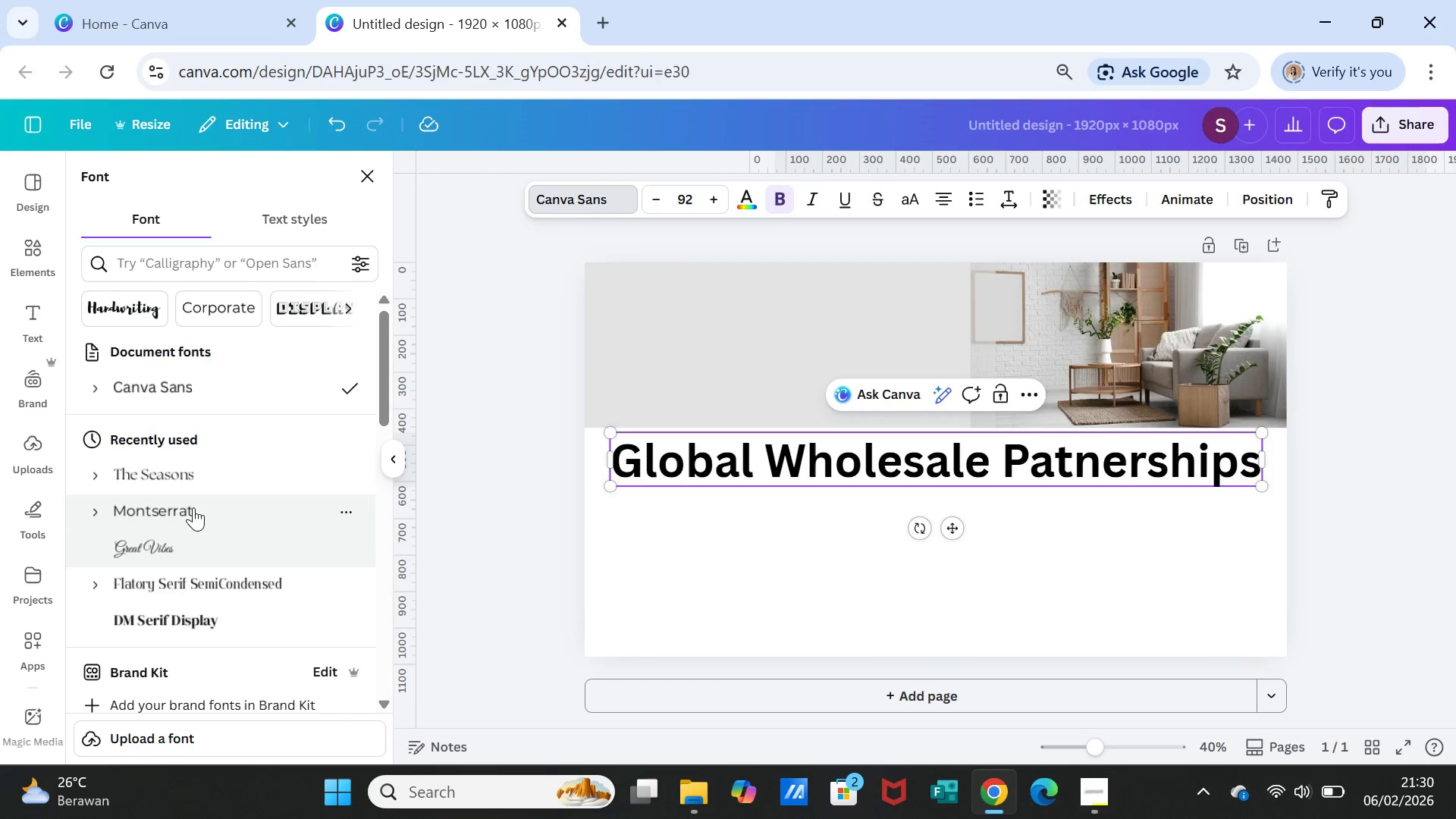 
left_click([190, 502])
 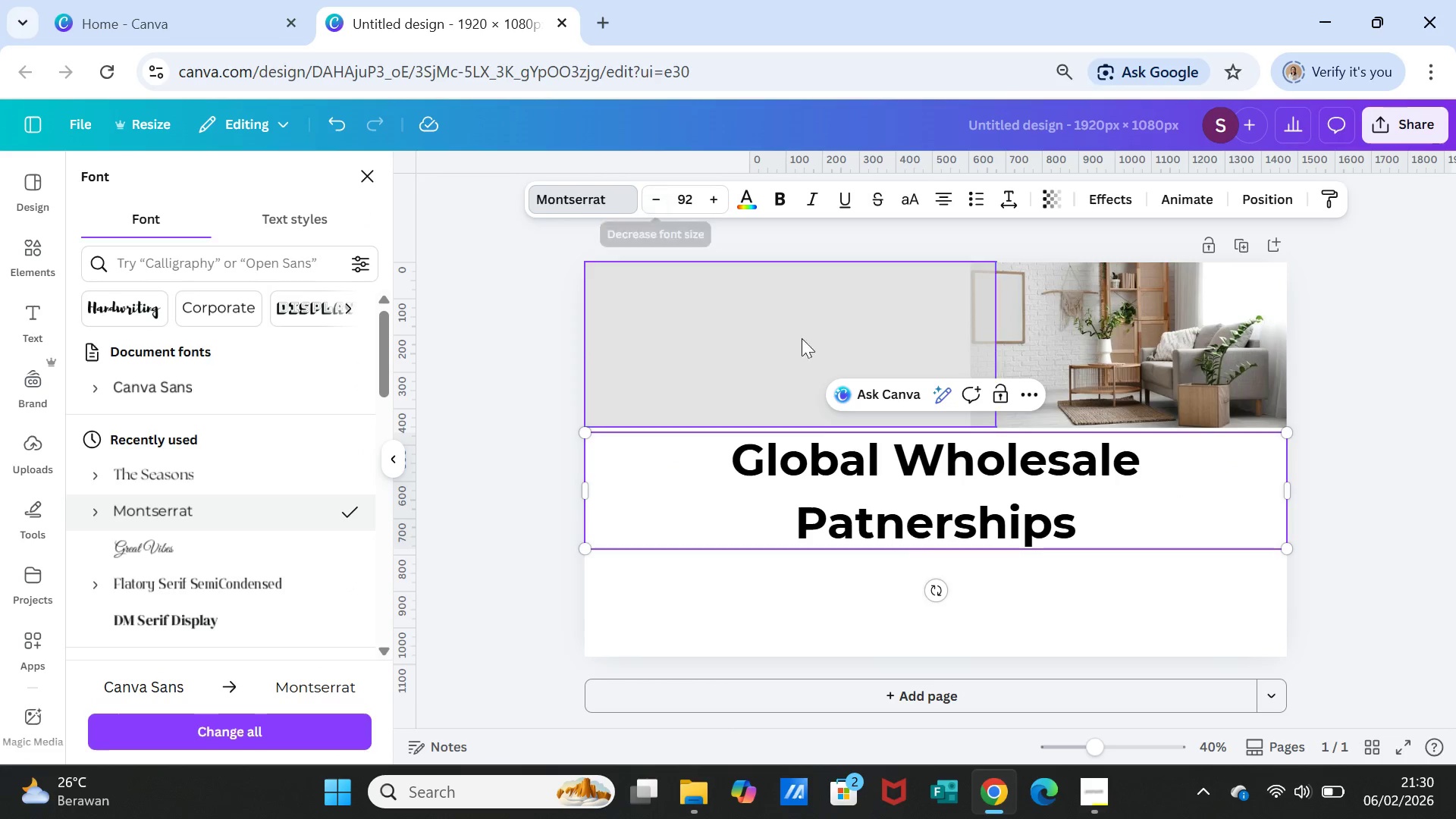 
wait(5.36)
 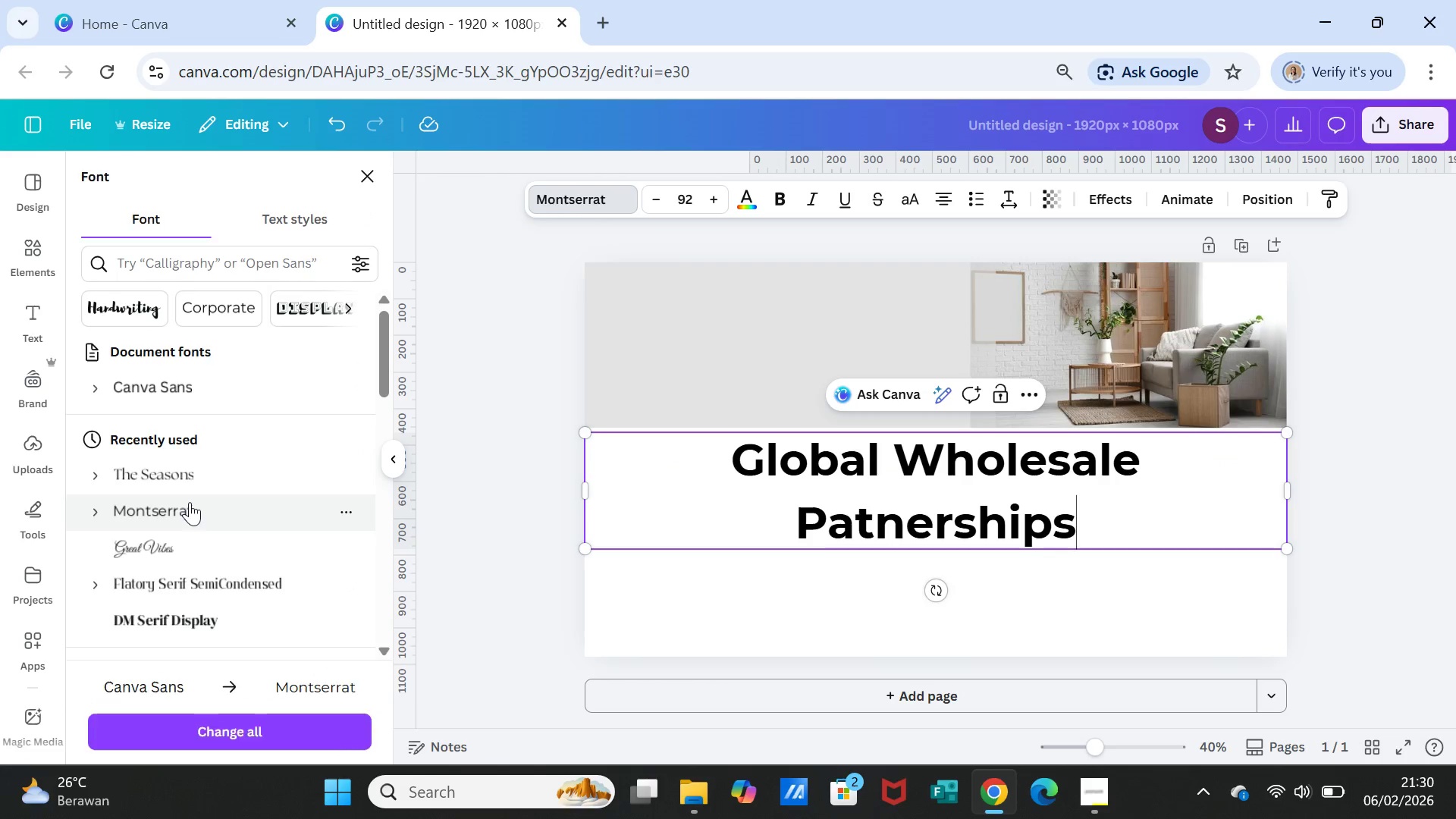 
double_click([1049, 453])
 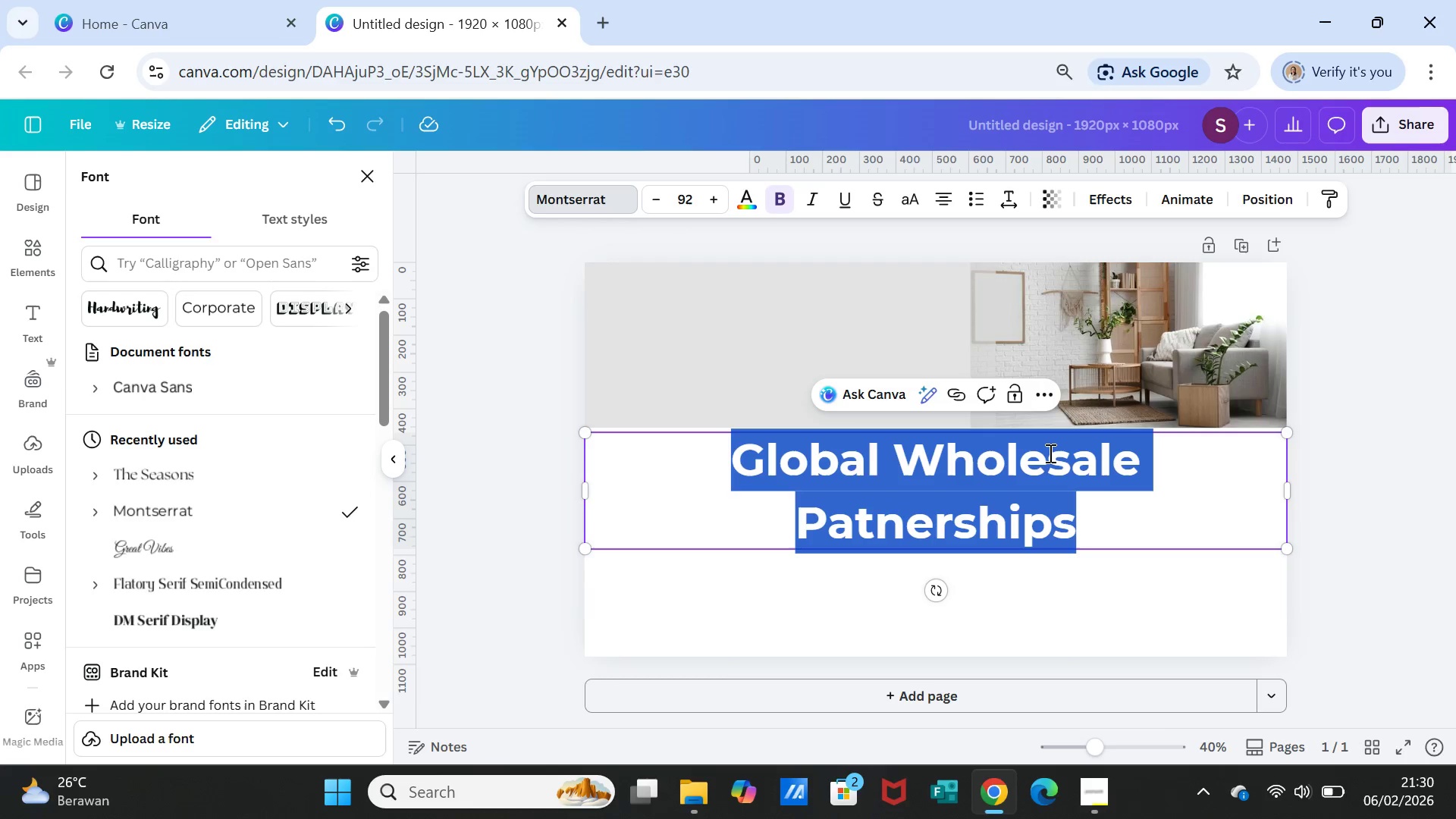 
triple_click([1049, 453])
 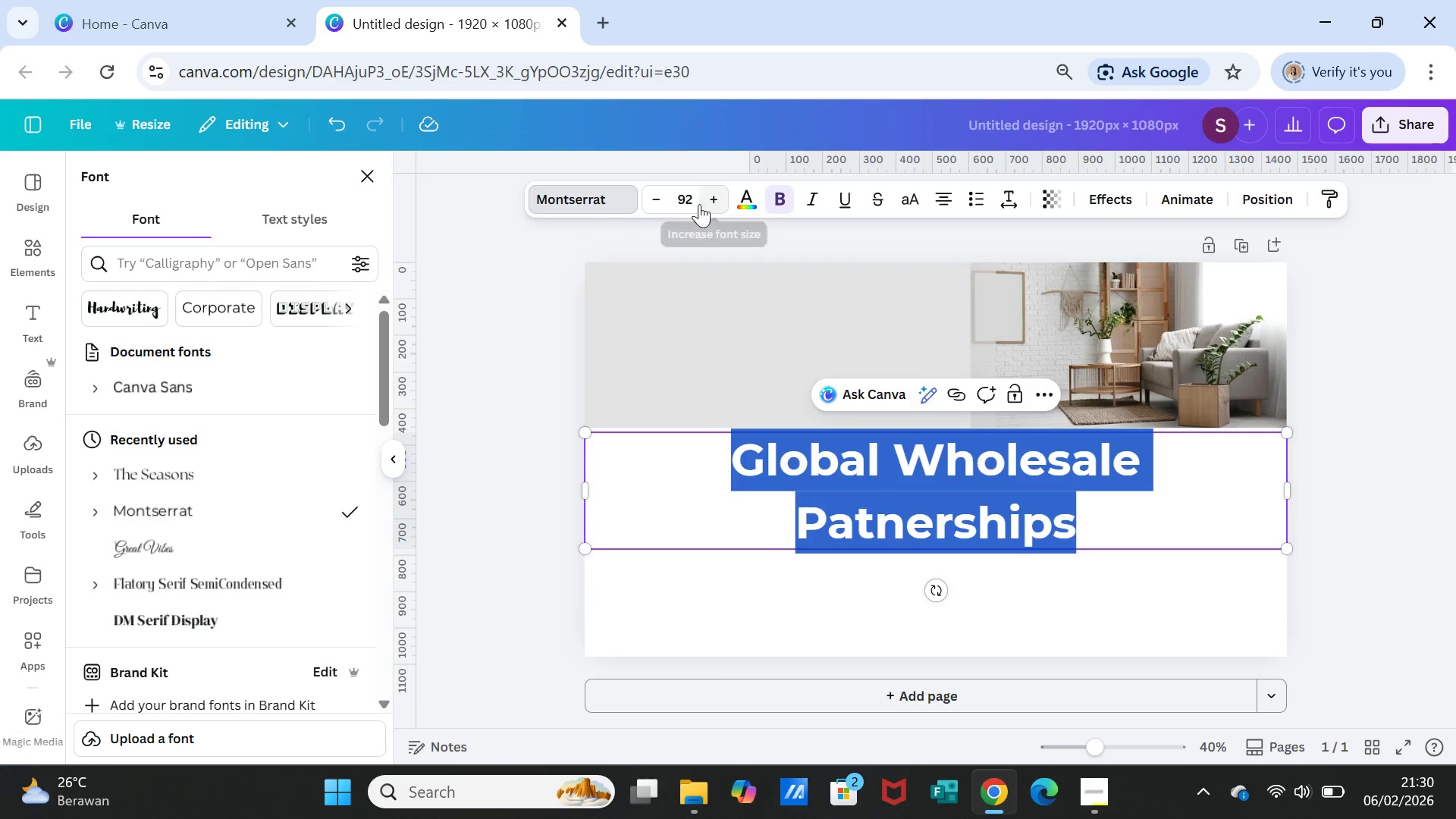 
left_click([691, 196])
 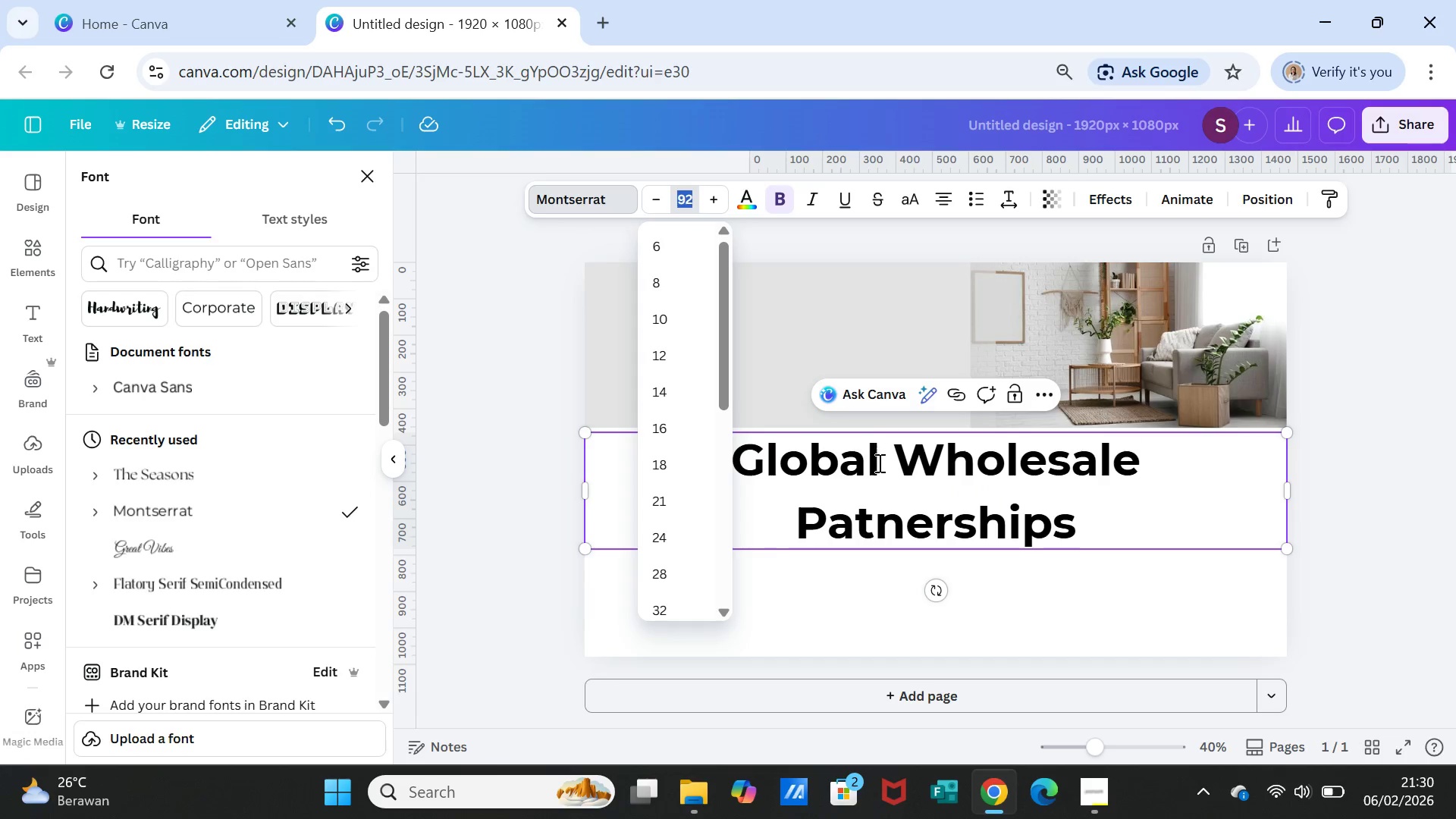 
double_click([878, 463])
 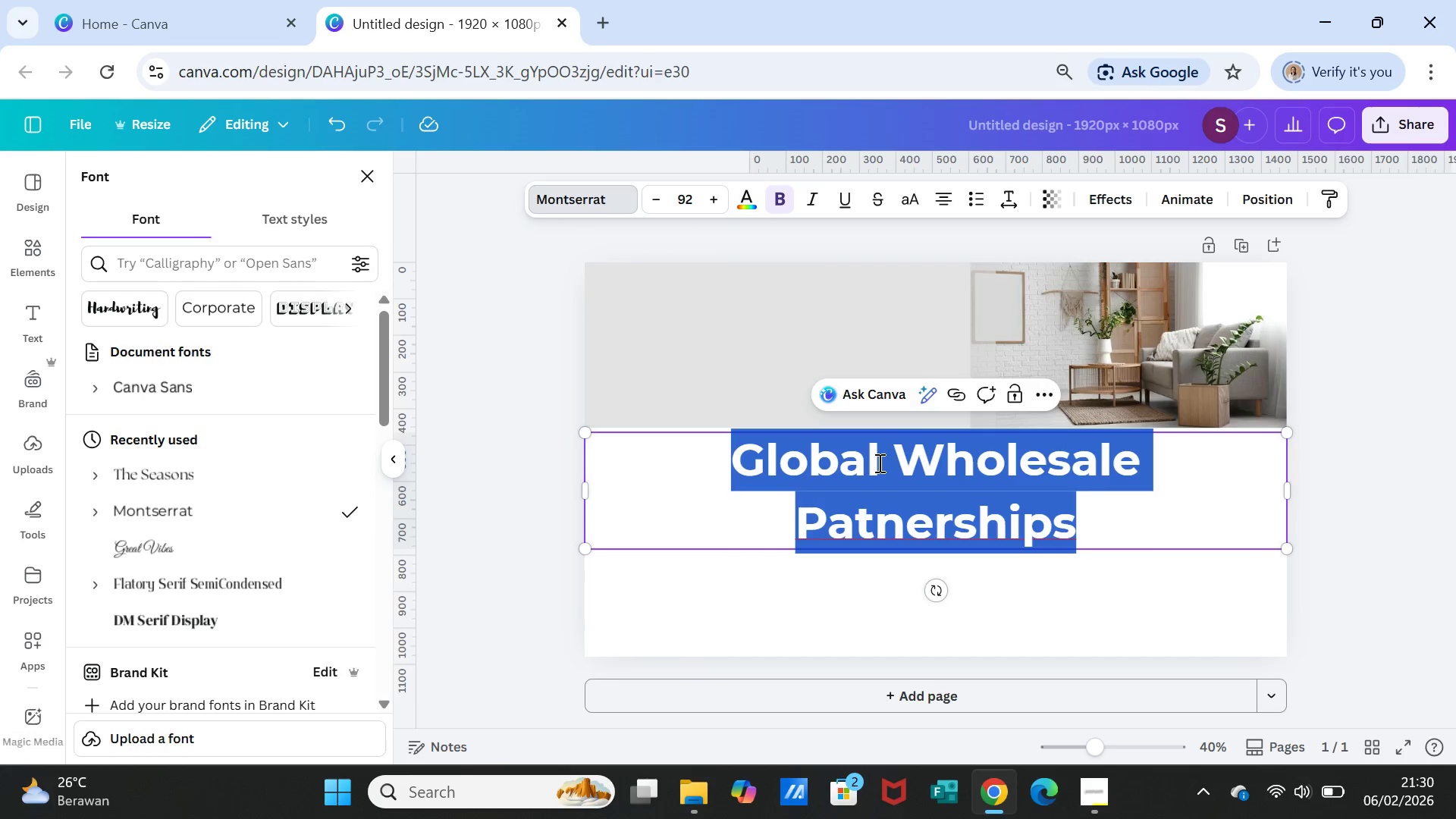 
triple_click([878, 463])
 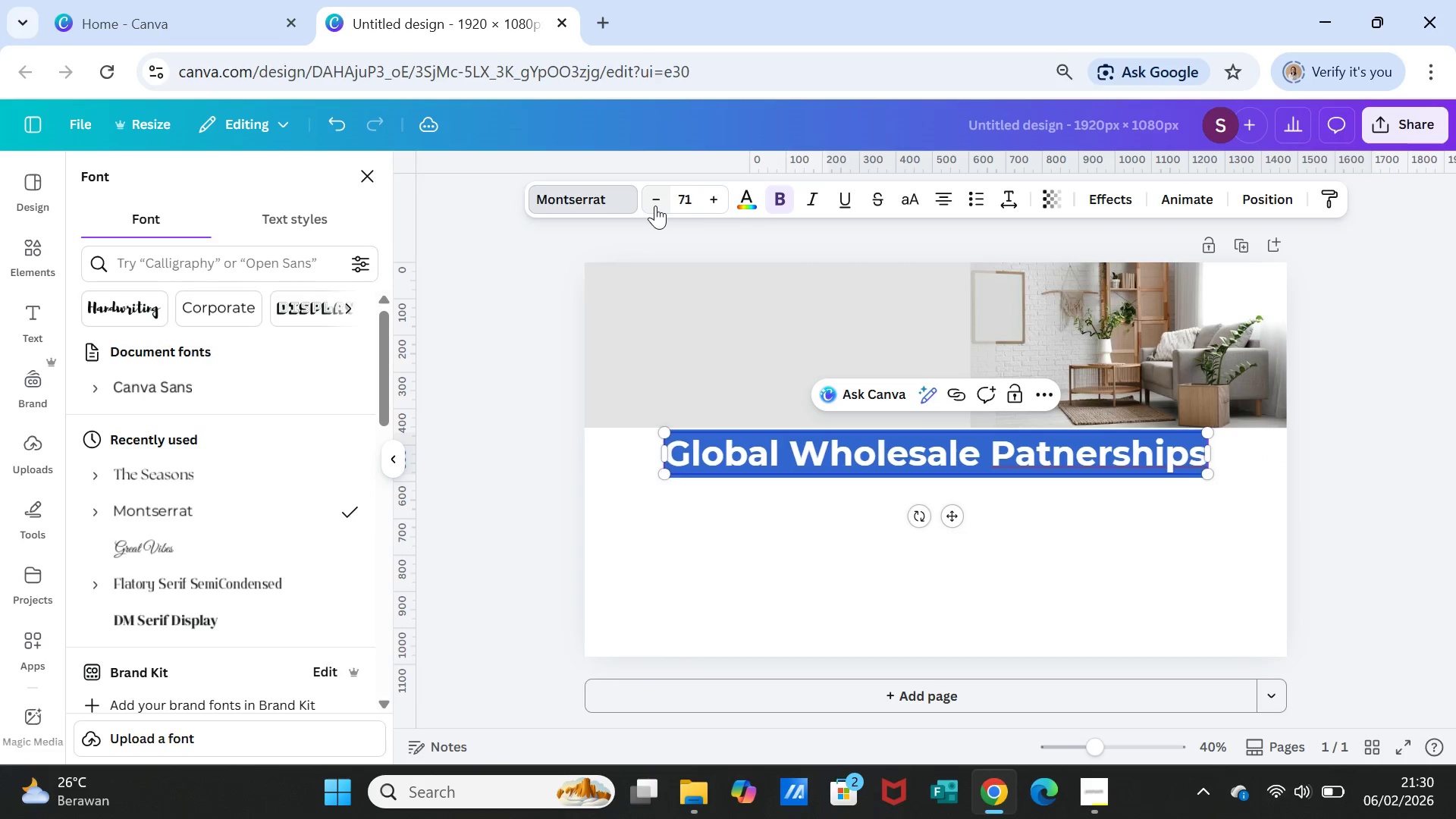 
wait(5.89)
 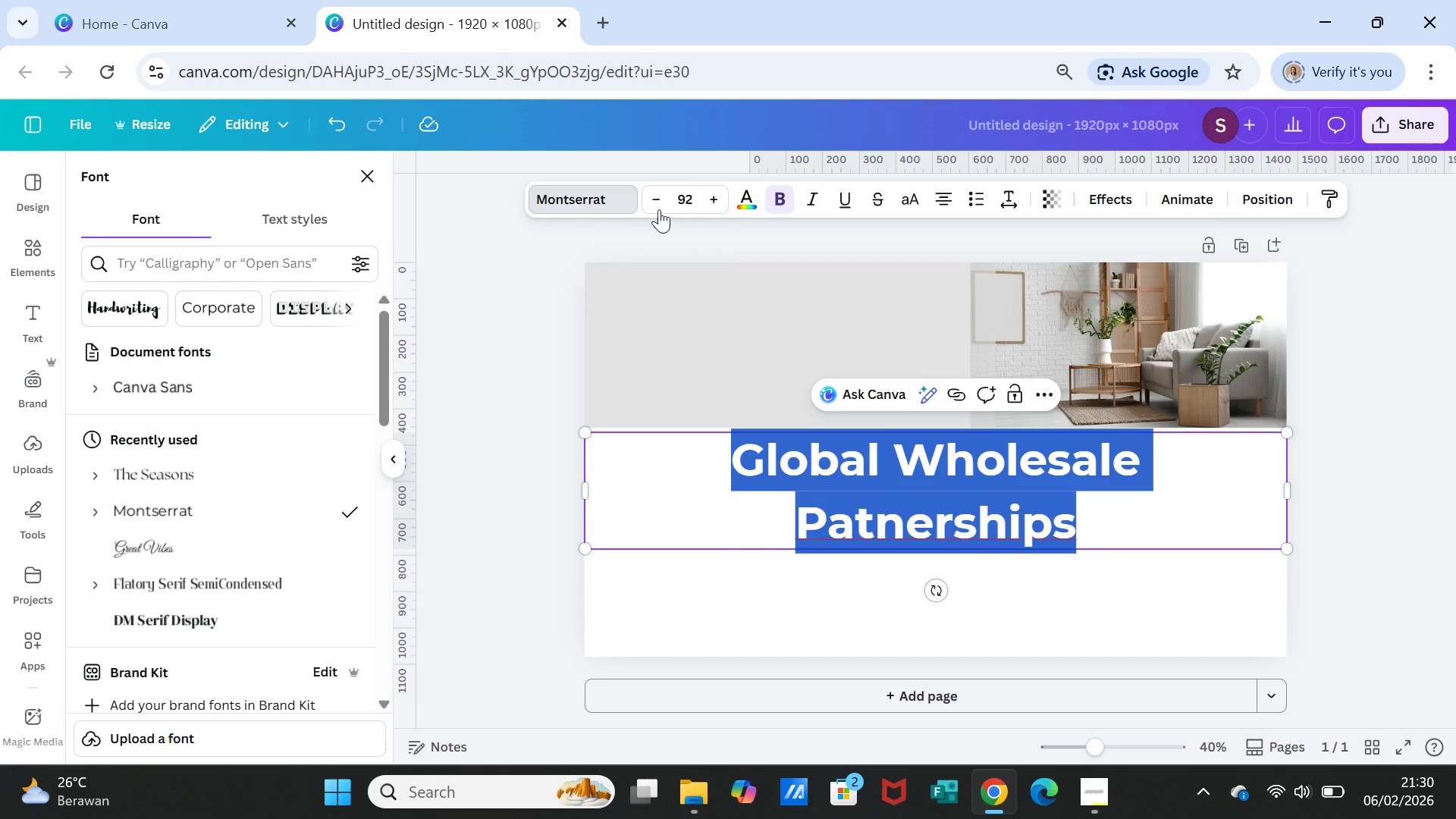 
left_click([655, 206])
 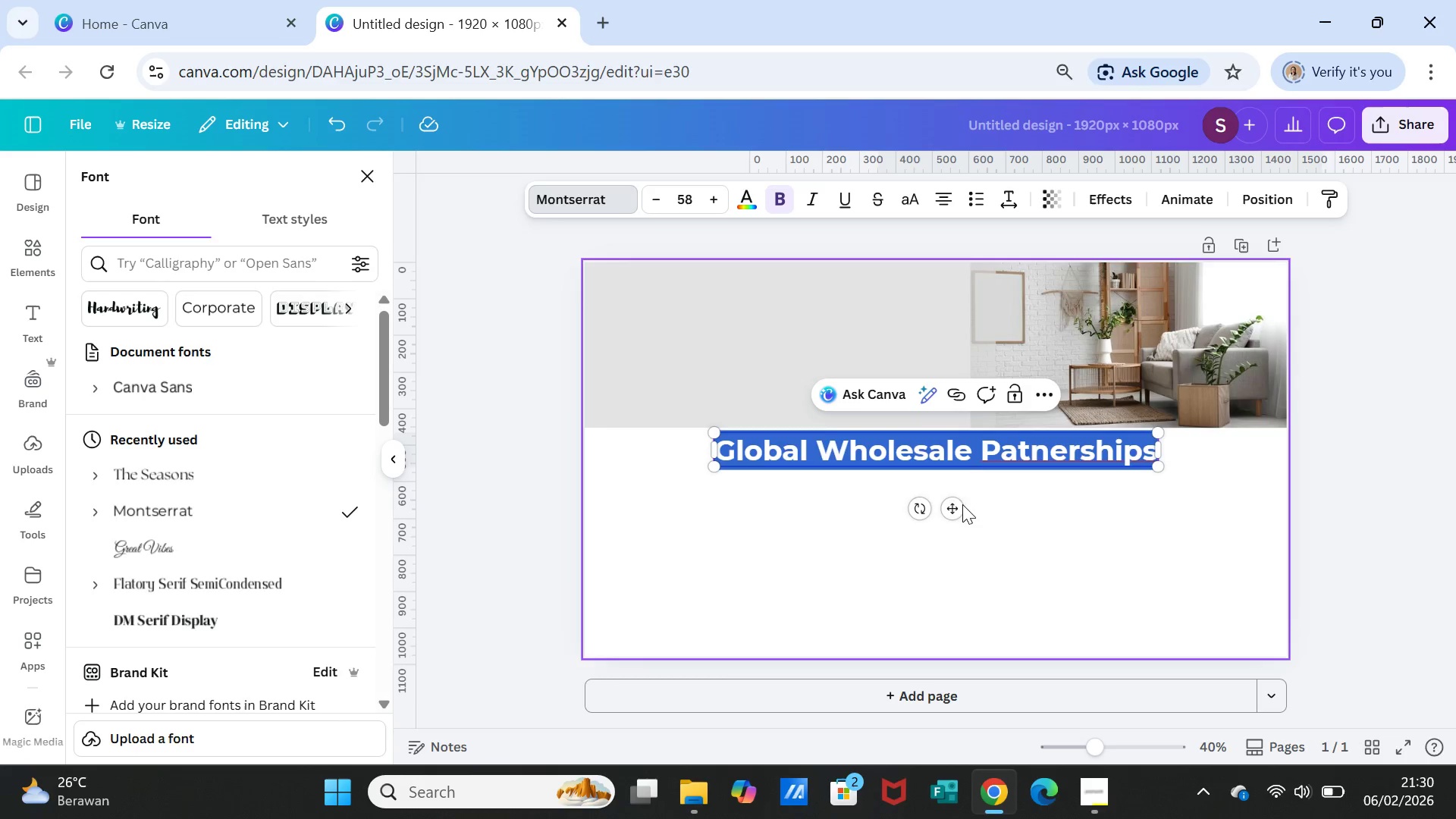 
left_click_drag(start_coordinate=[956, 507], to_coordinate=[863, 357])
 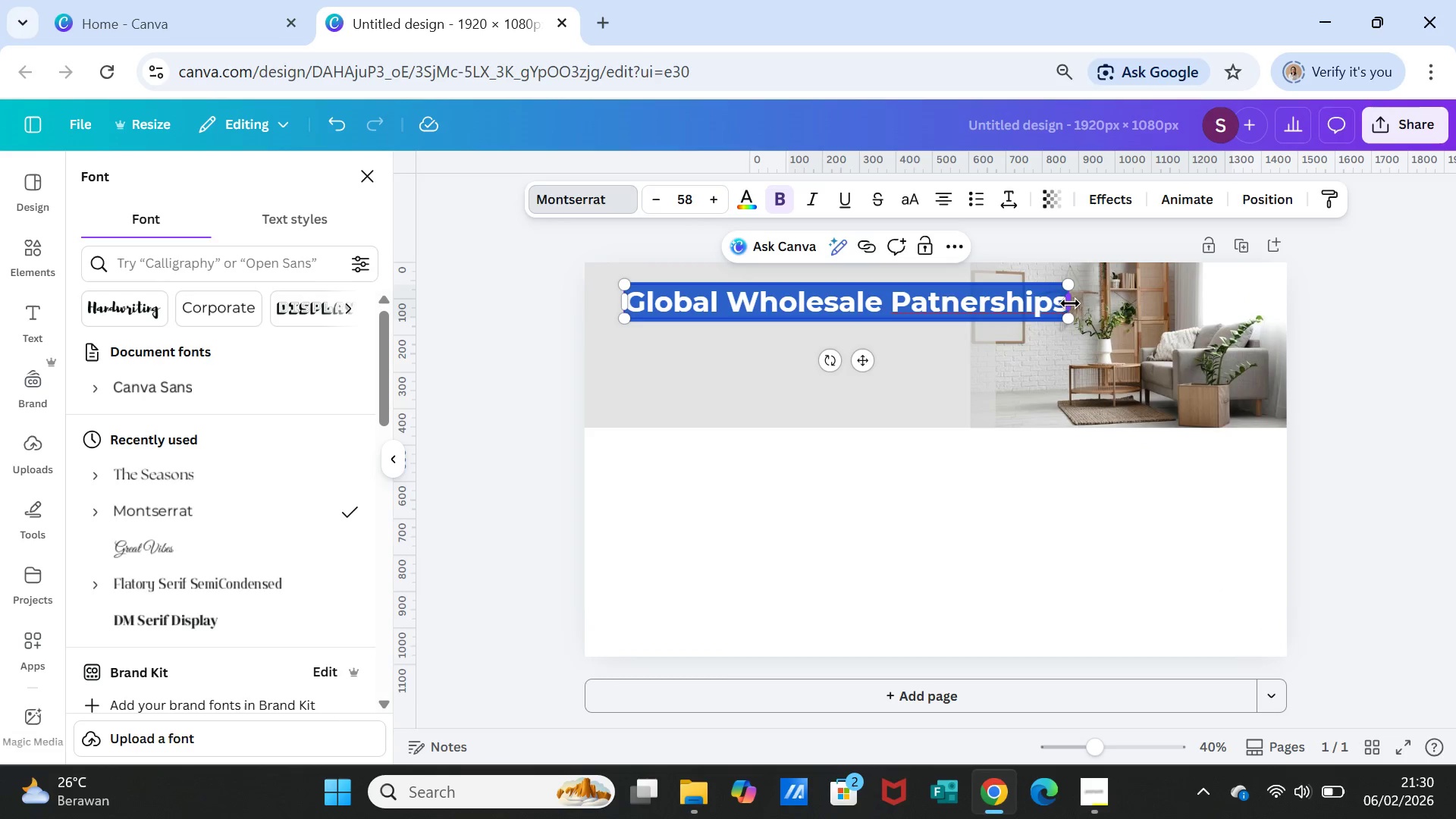 
left_click_drag(start_coordinate=[1070, 303], to_coordinate=[1073, 293])
 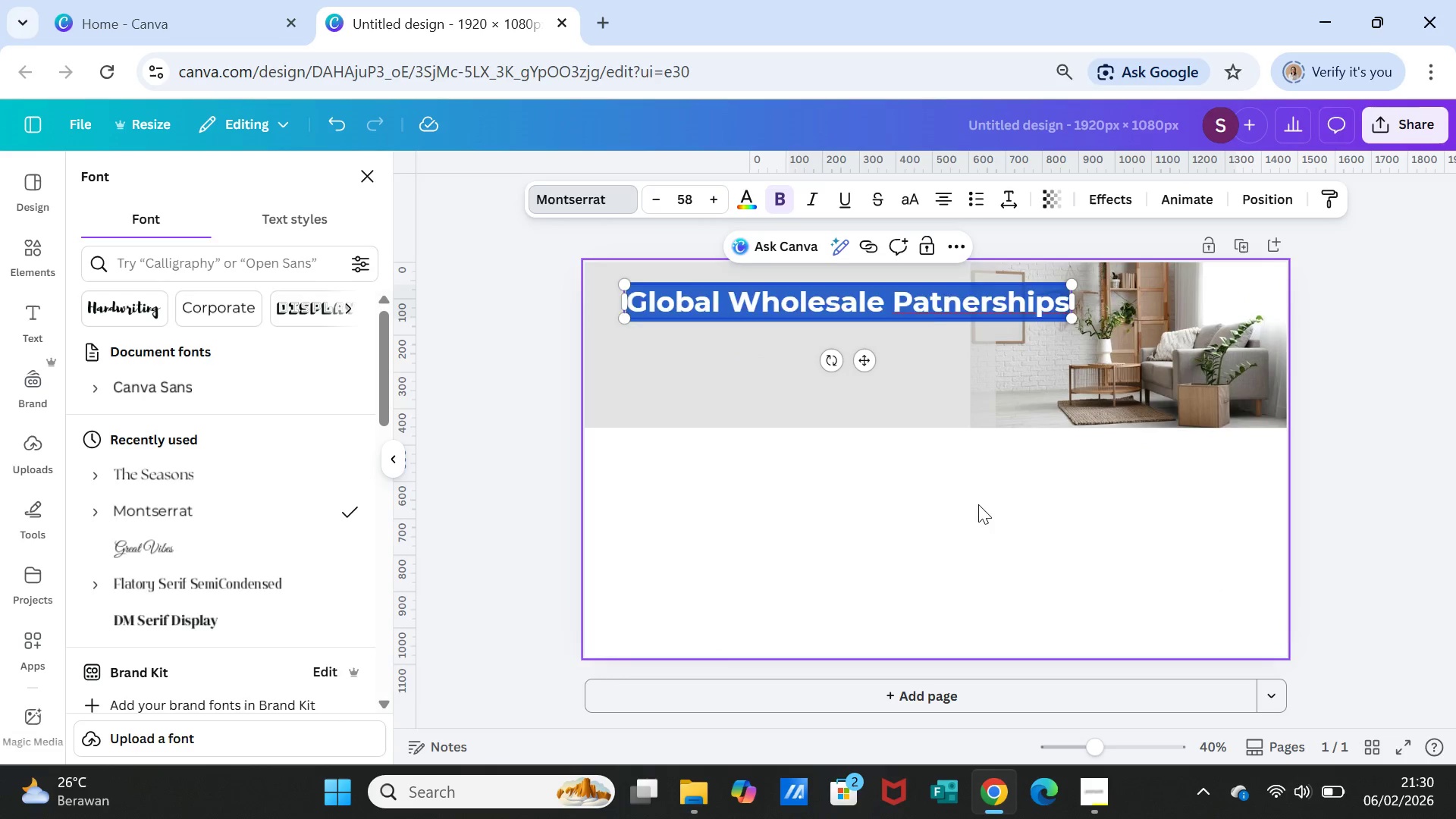 
left_click([978, 504])
 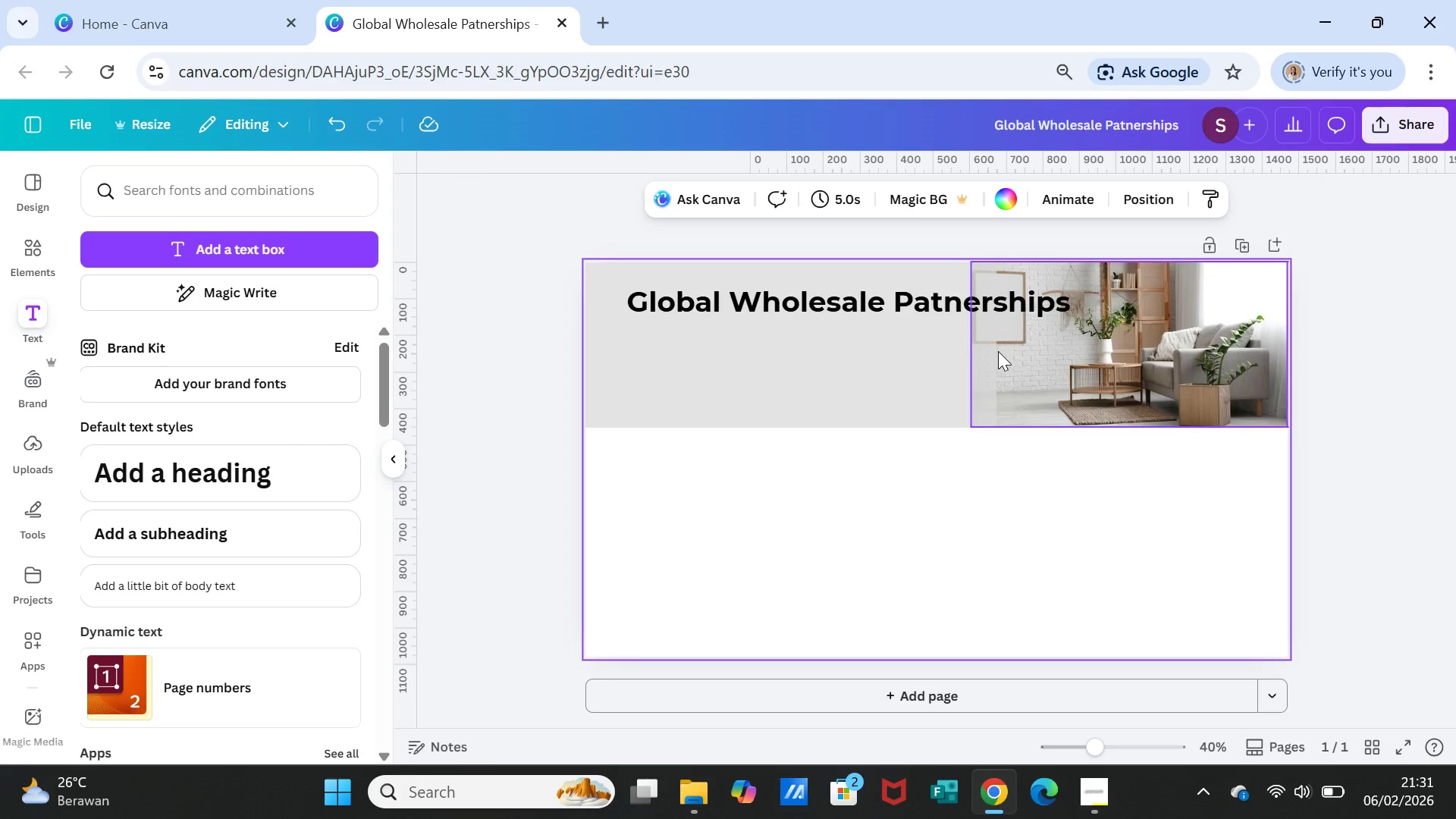 
left_click([988, 355])
 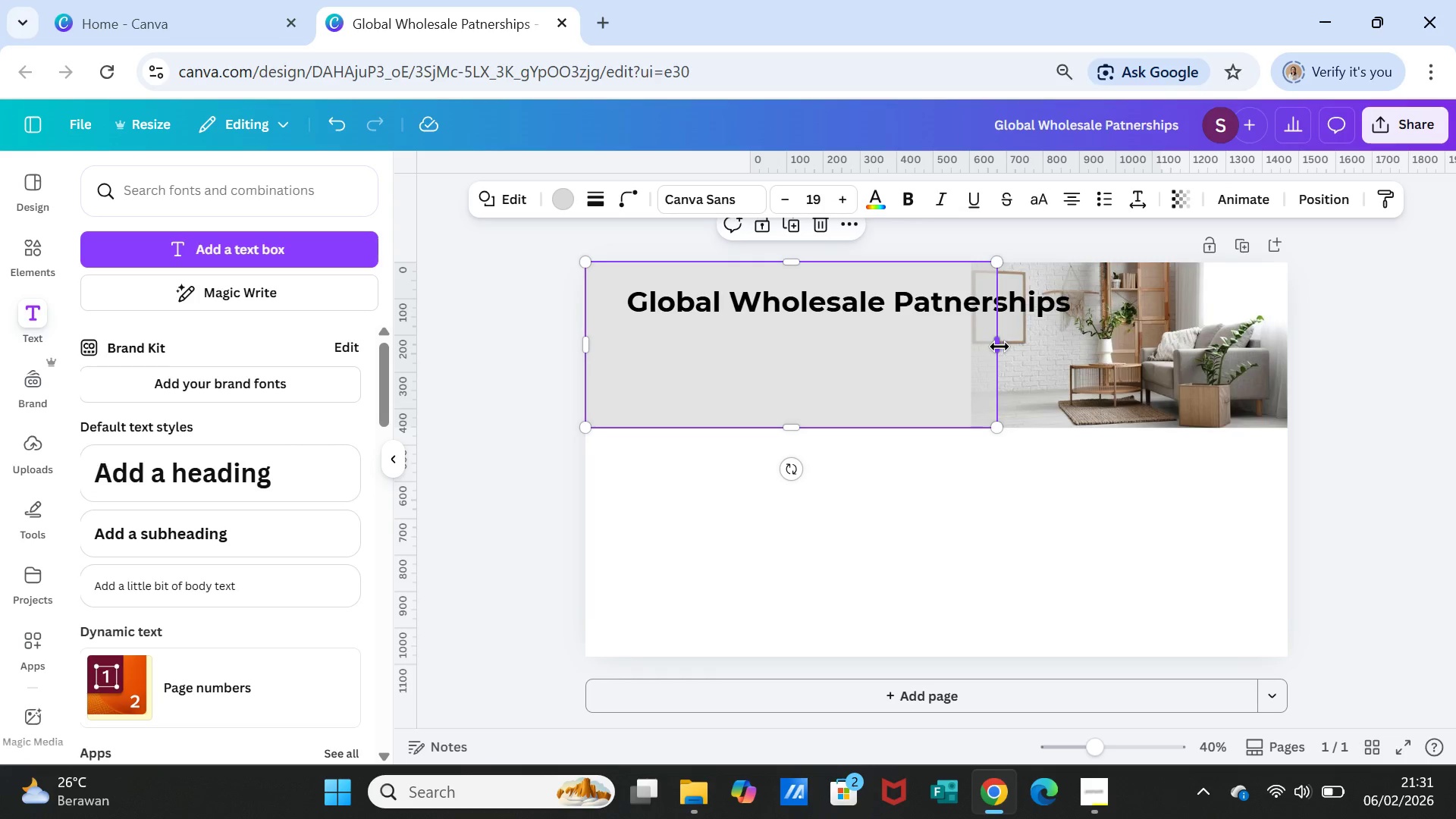 
left_click_drag(start_coordinate=[997, 347], to_coordinate=[1285, 341])
 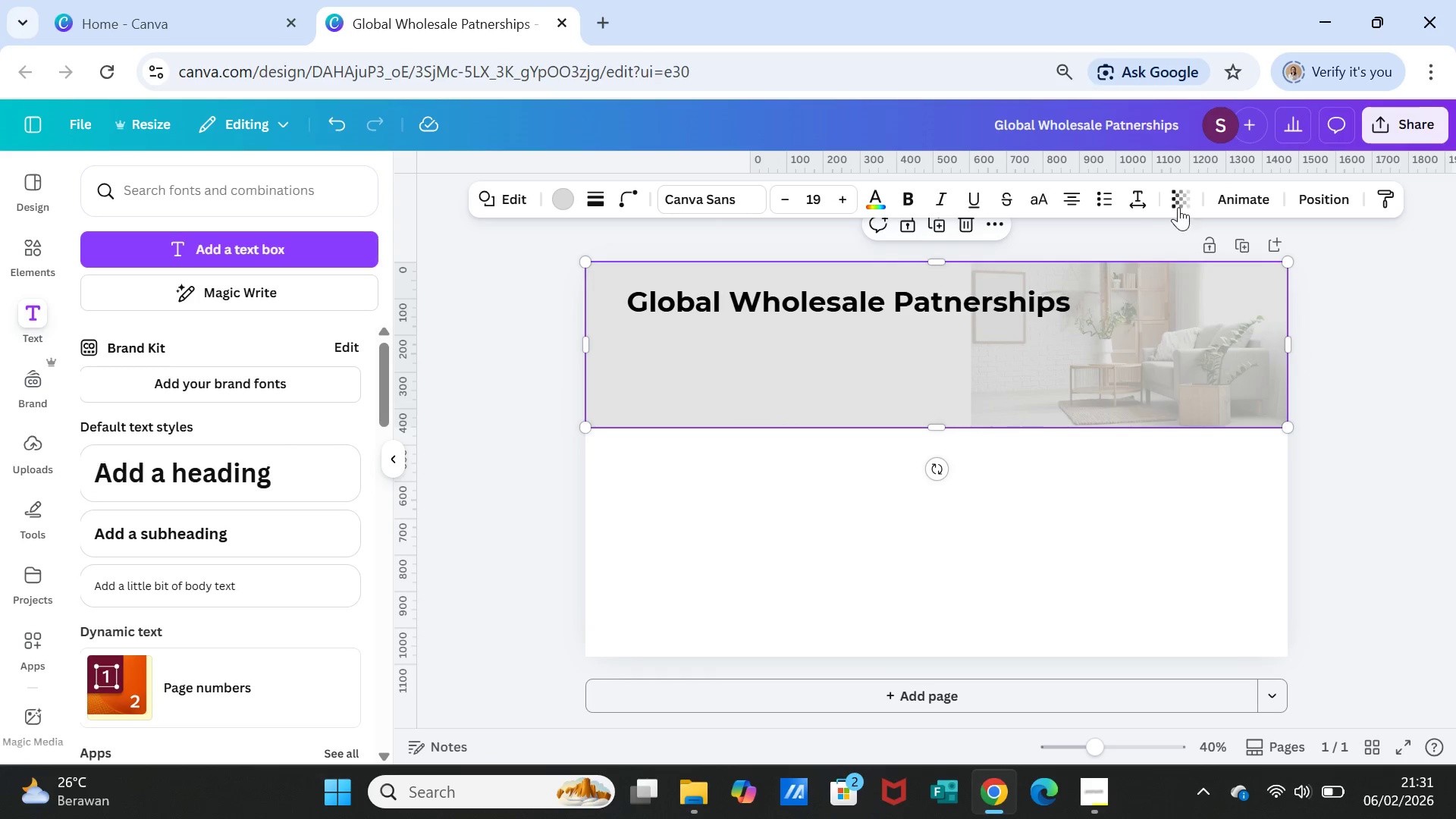 
left_click([1183, 202])
 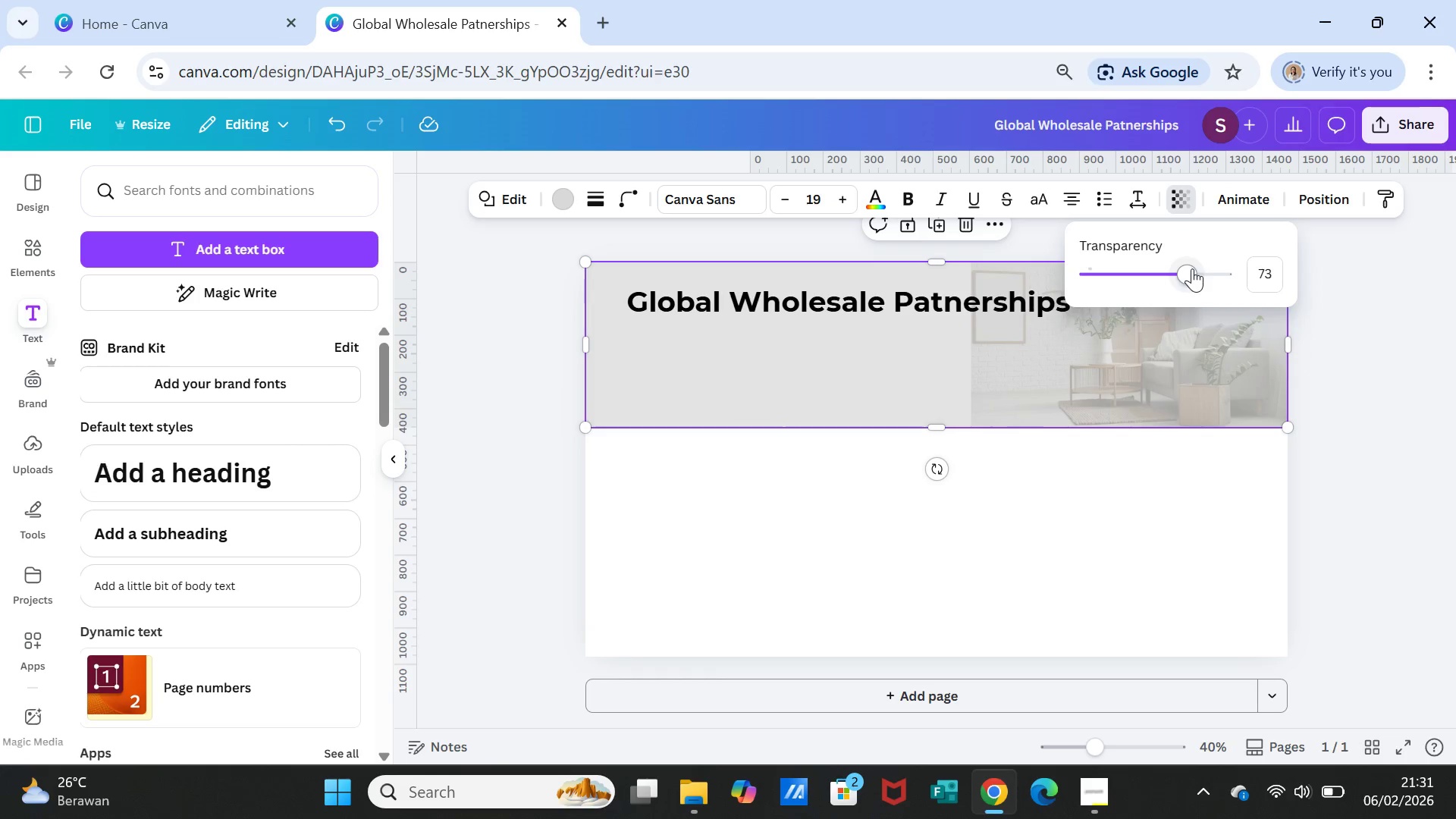 
left_click_drag(start_coordinate=[1192, 268], to_coordinate=[1151, 265])
 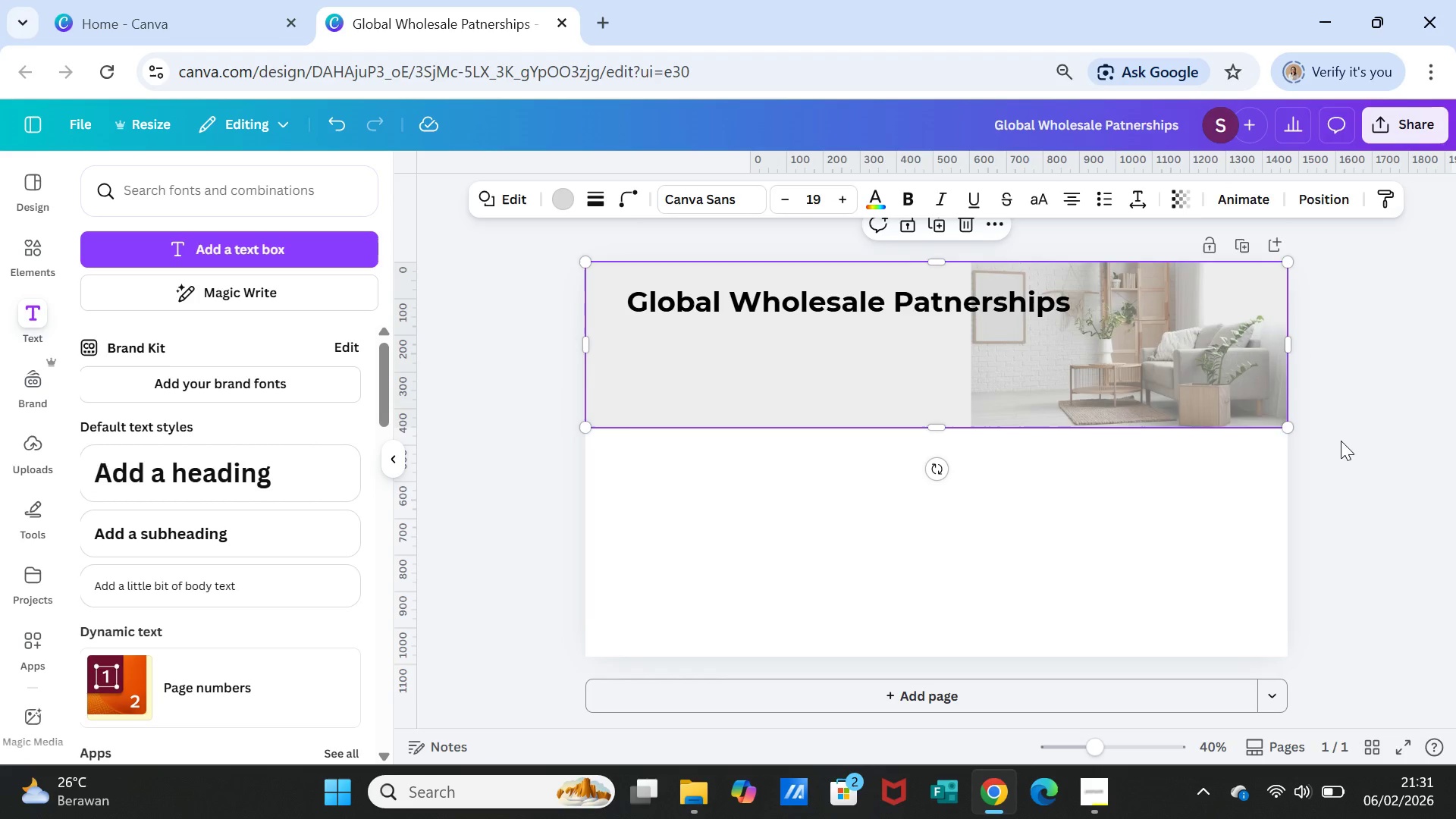 
double_click([1341, 441])
 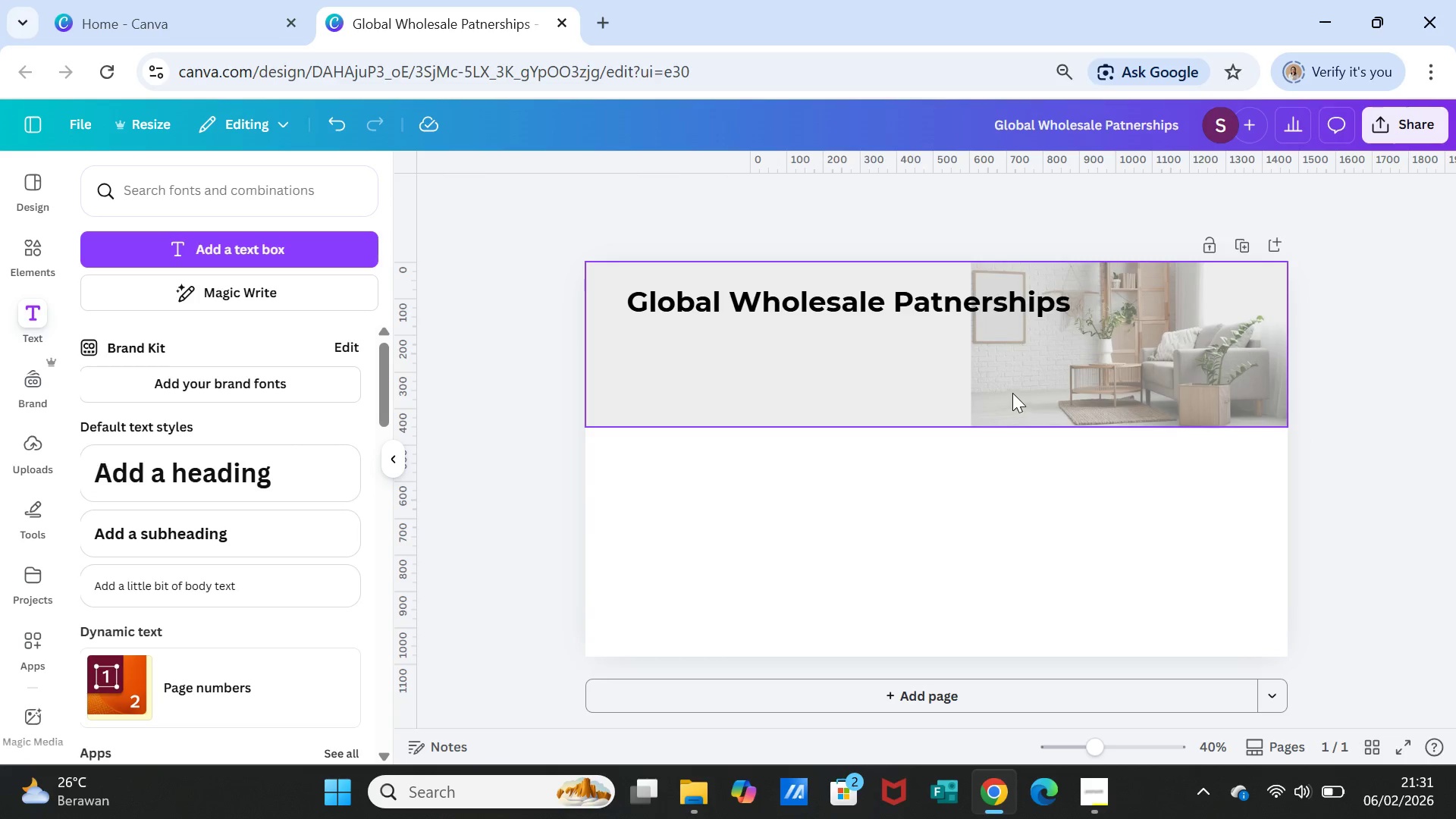 
left_click([1009, 388])
 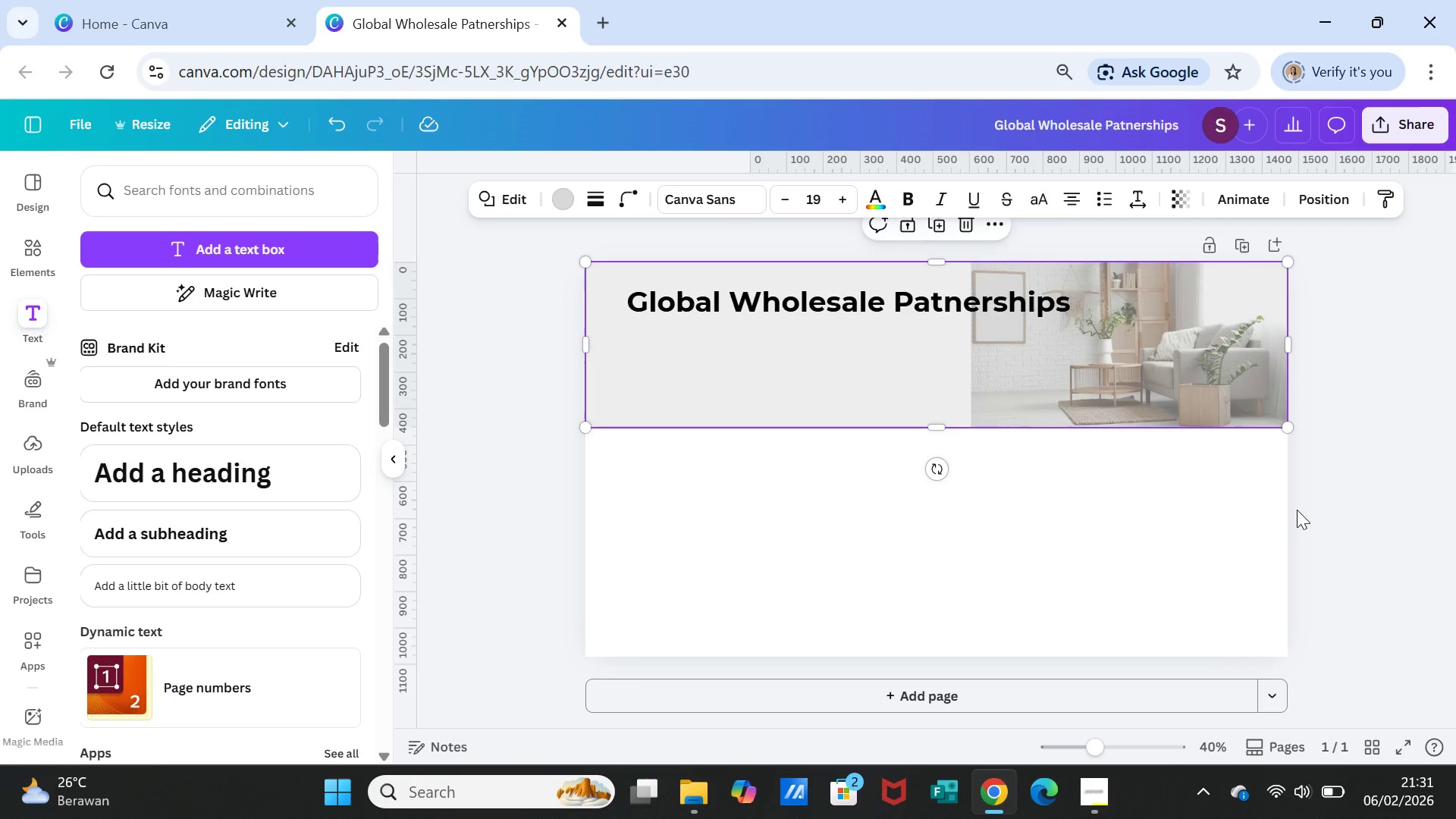 
left_click([1325, 496])
 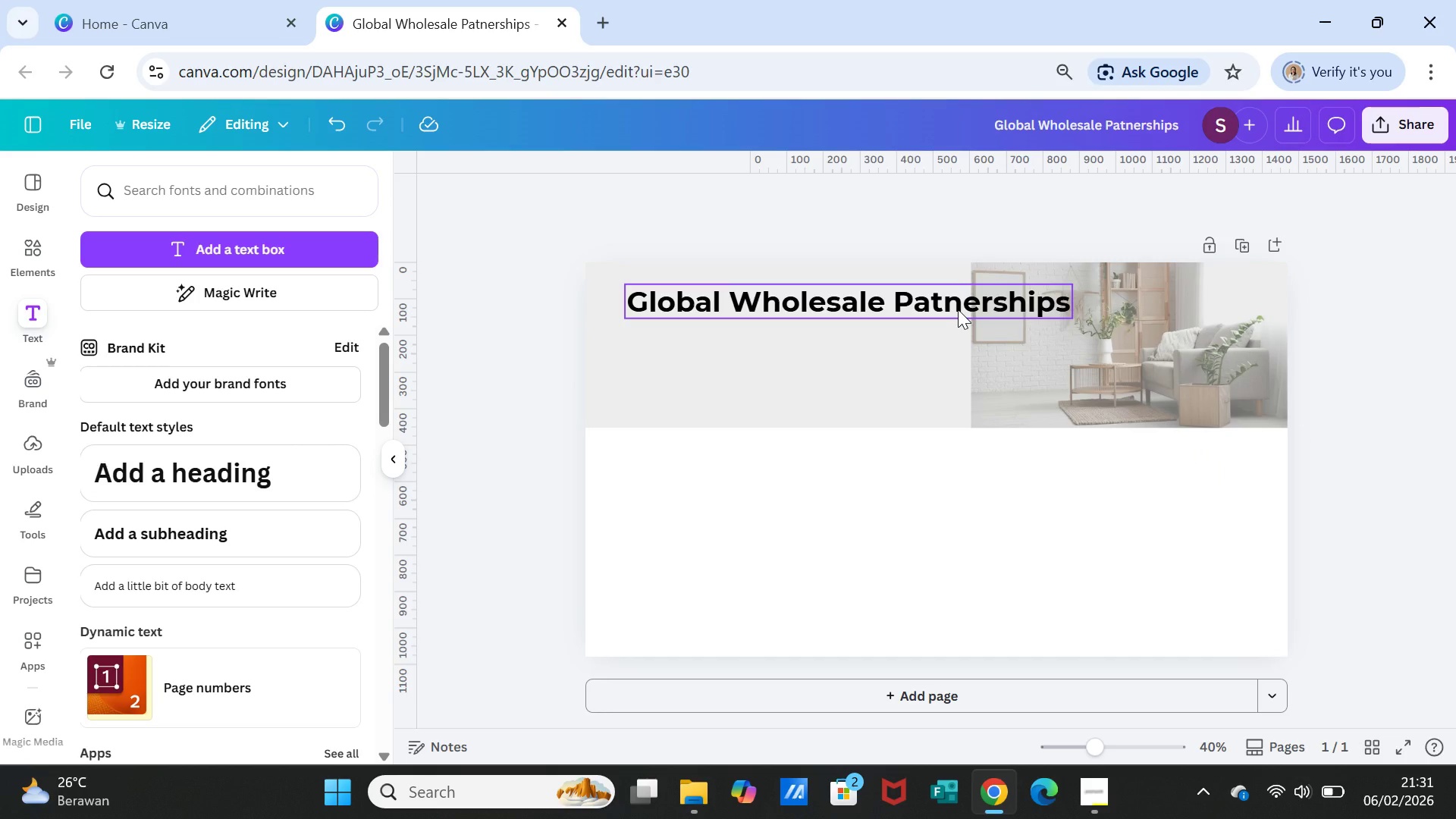 
left_click([958, 309])
 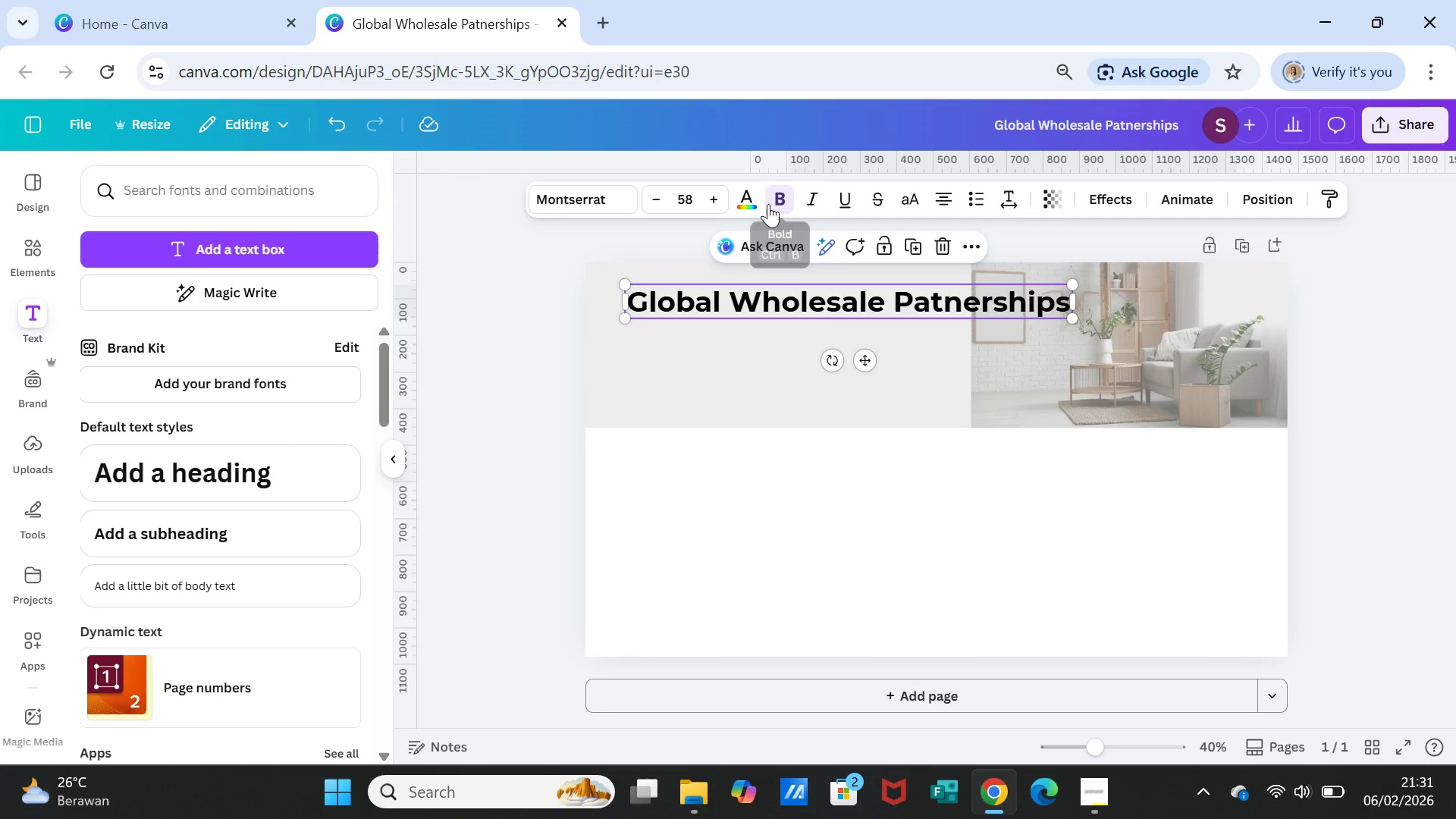 
left_click([788, 199])
 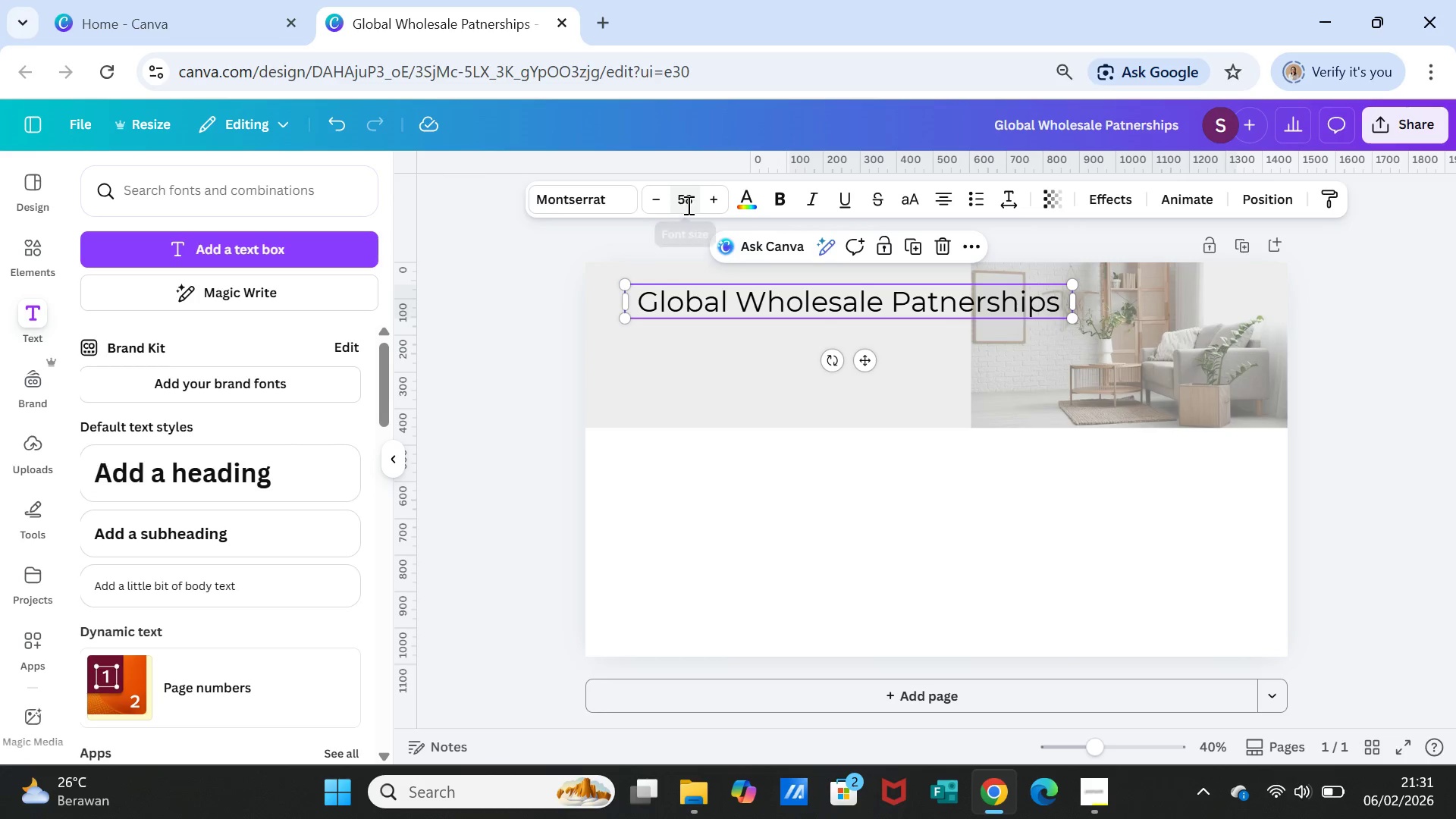 
wait(5.56)
 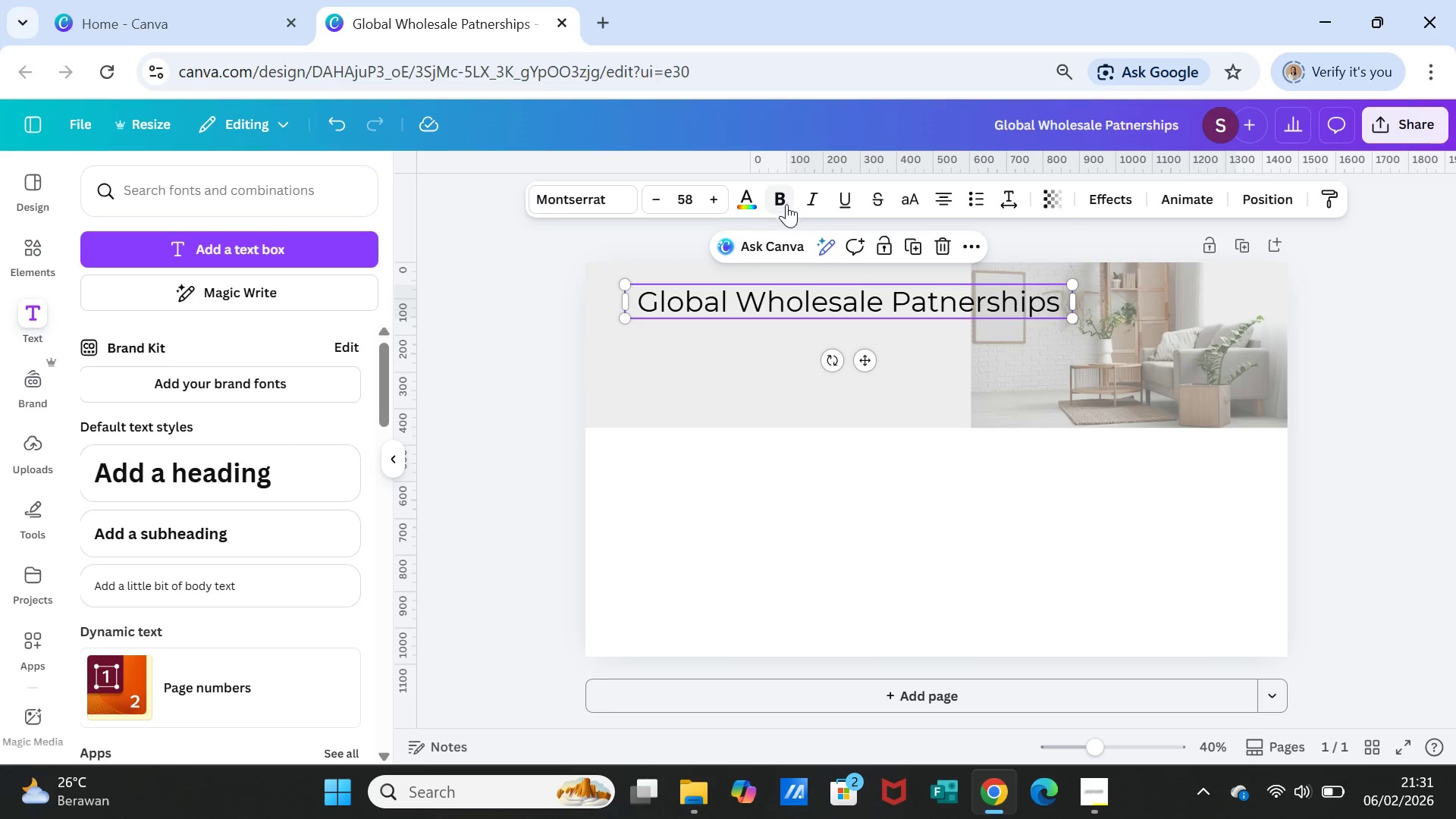 
left_click([737, 376])
 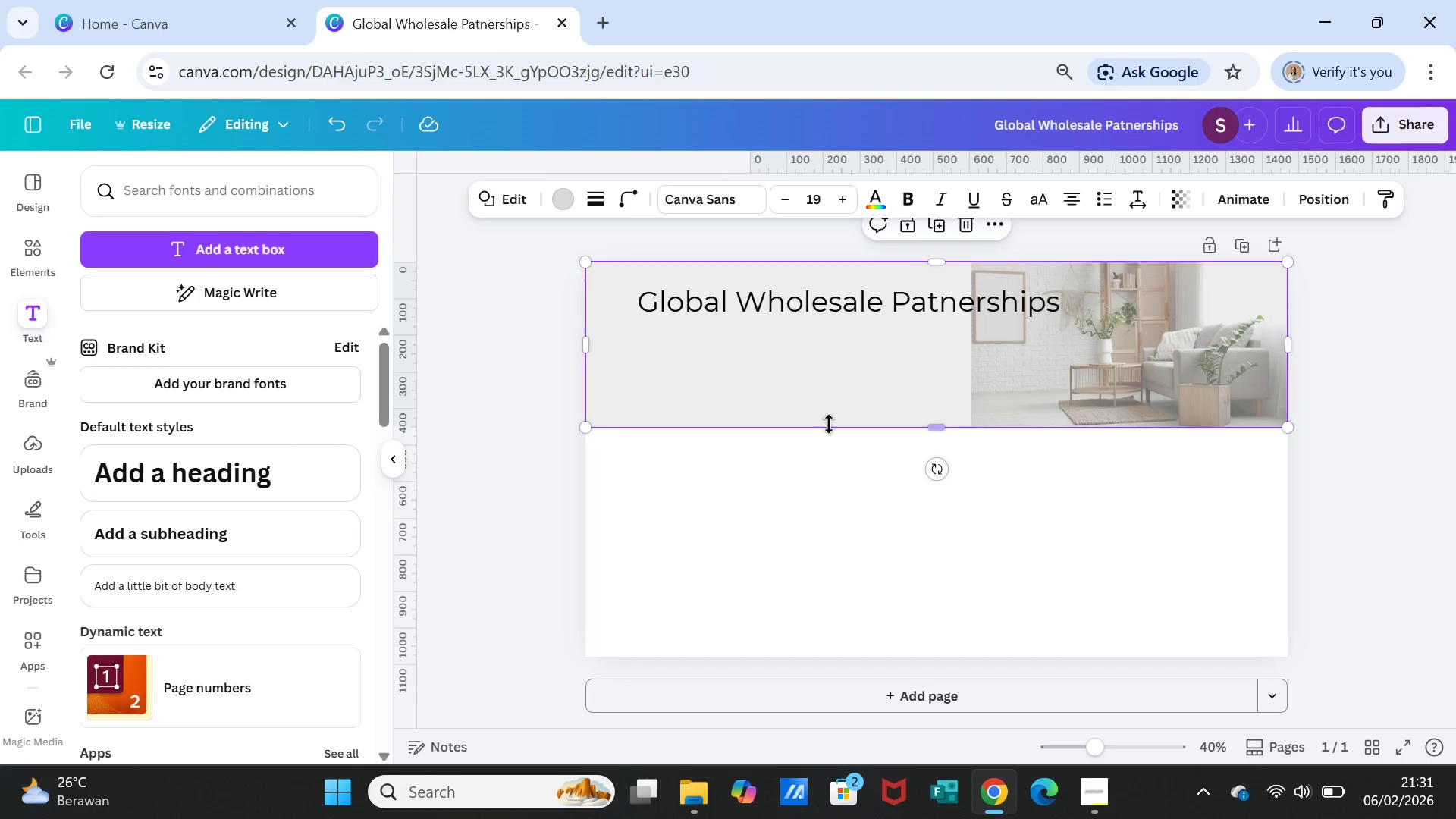 
wait(6.62)
 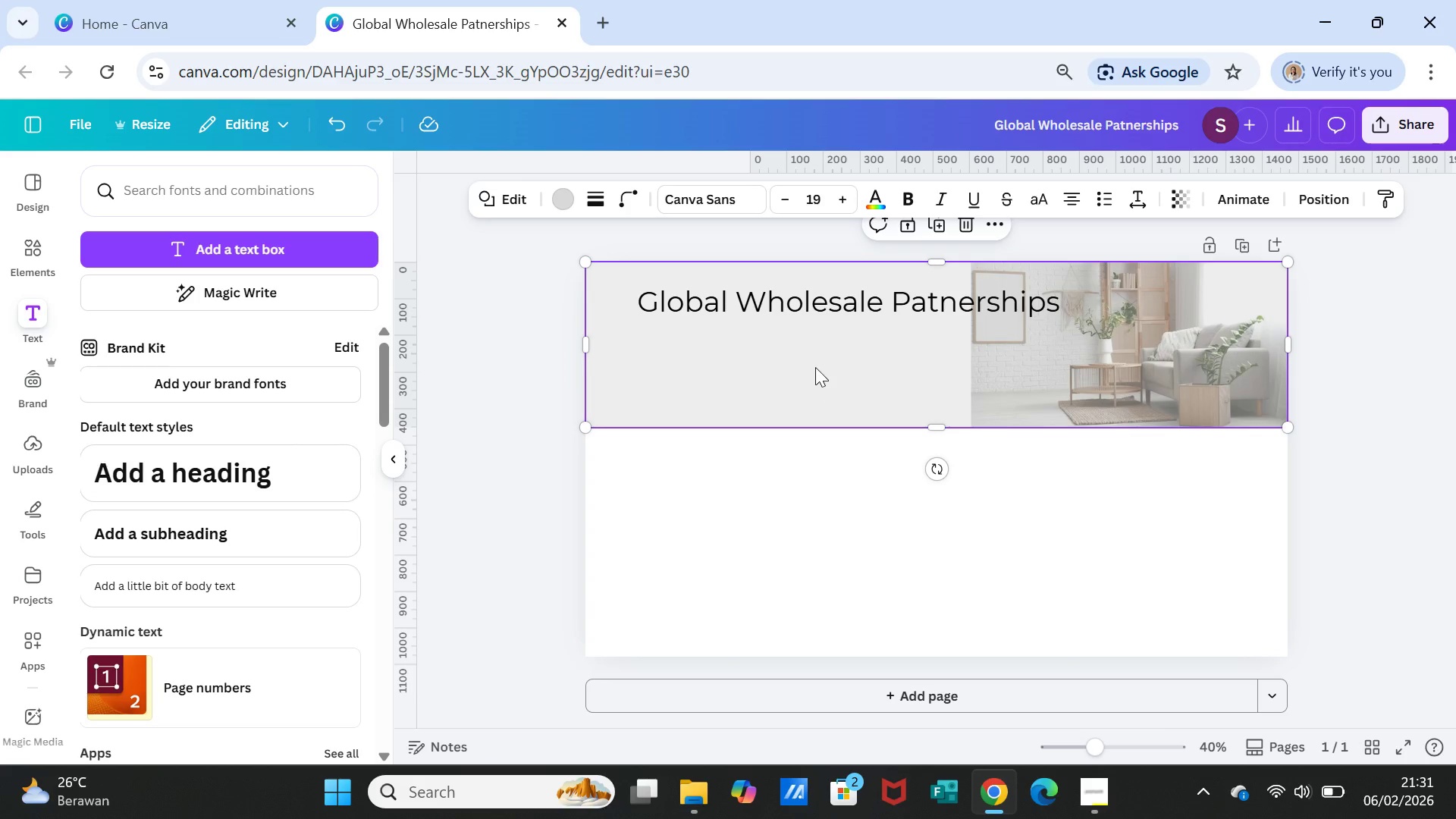 
left_click([1002, 372])
 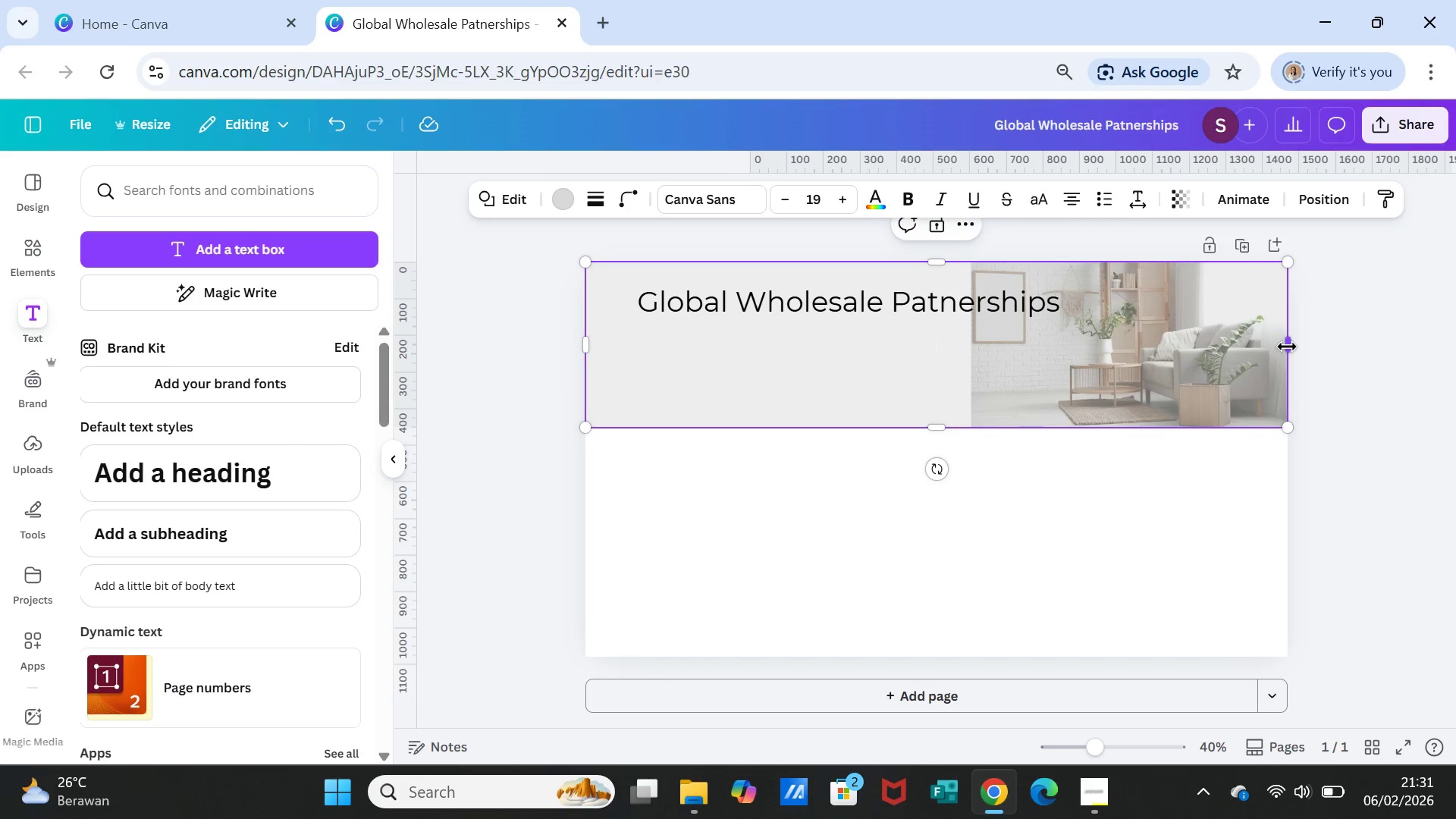 
left_click_drag(start_coordinate=[1287, 346], to_coordinate=[960, 344])
 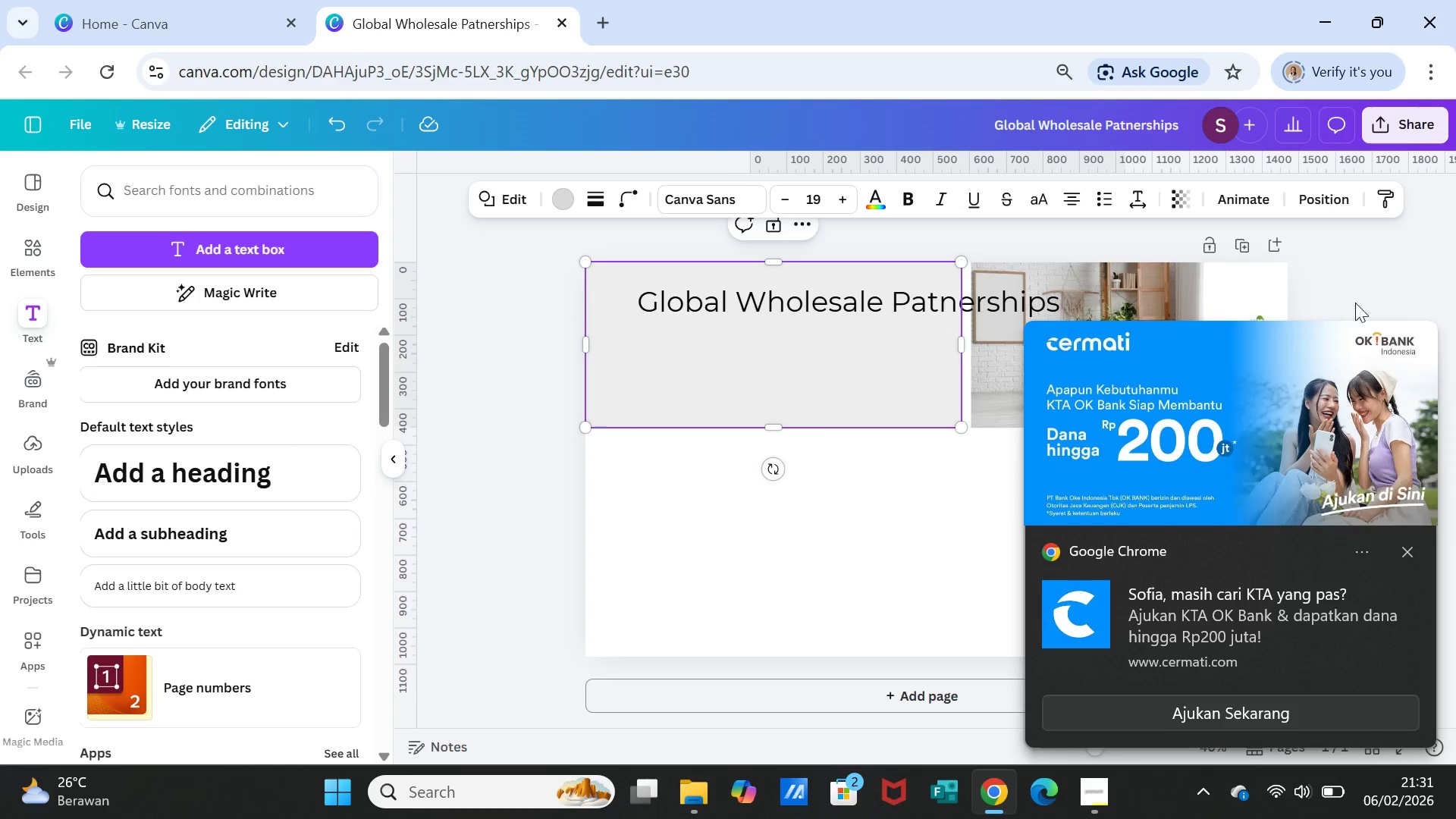 
left_click([1335, 277])
 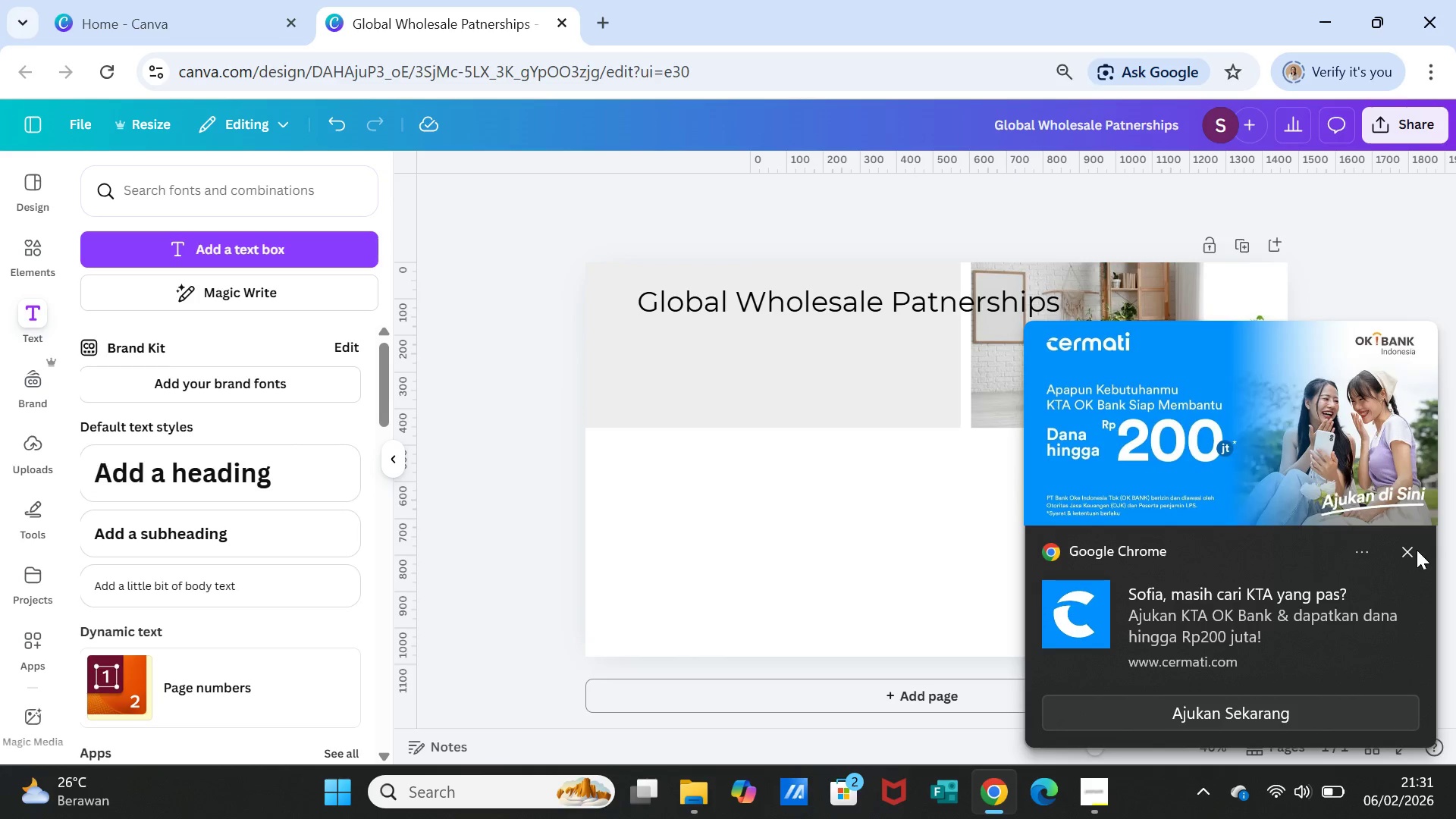 
left_click([1407, 548])
 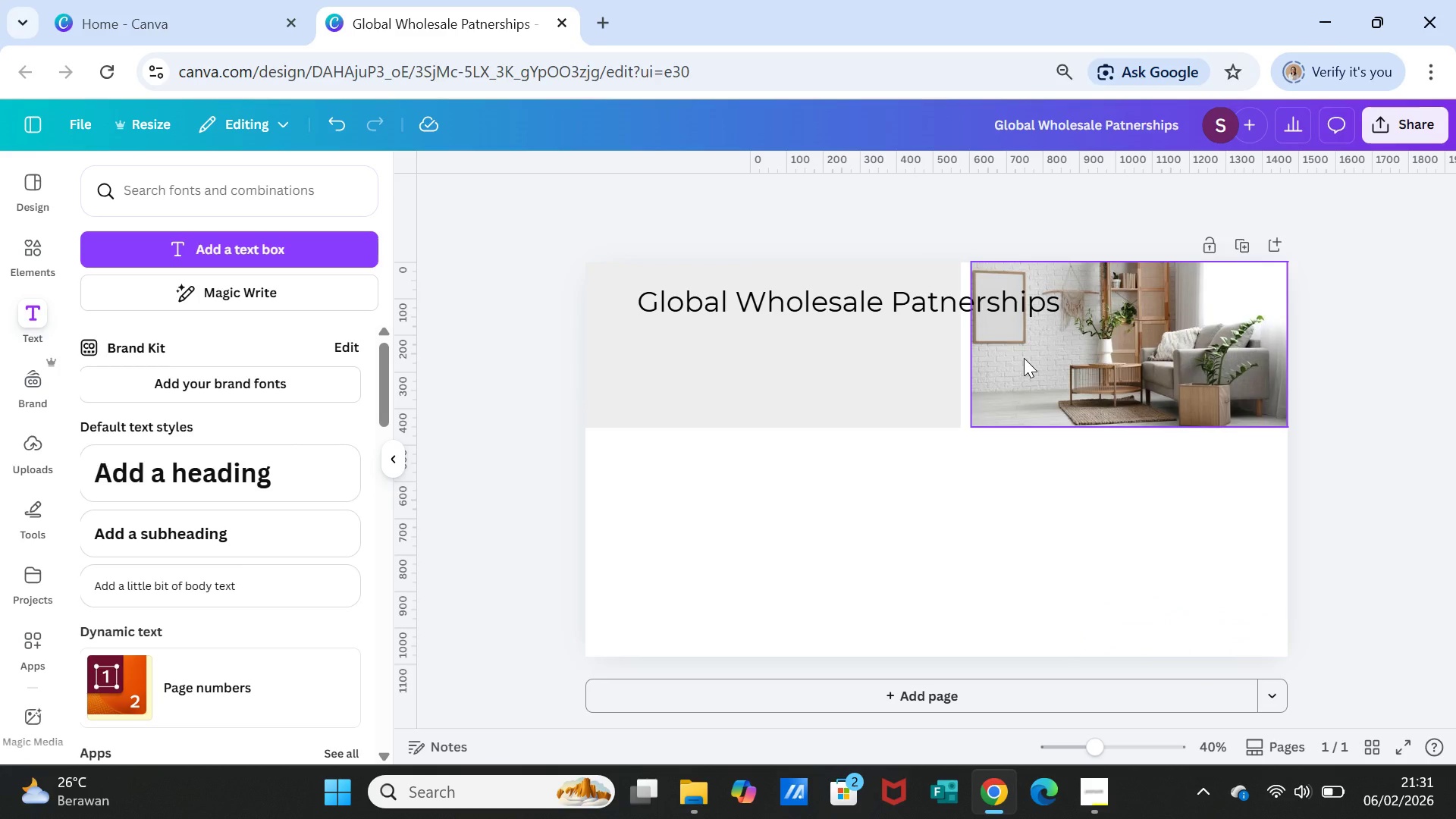 
left_click([1024, 358])
 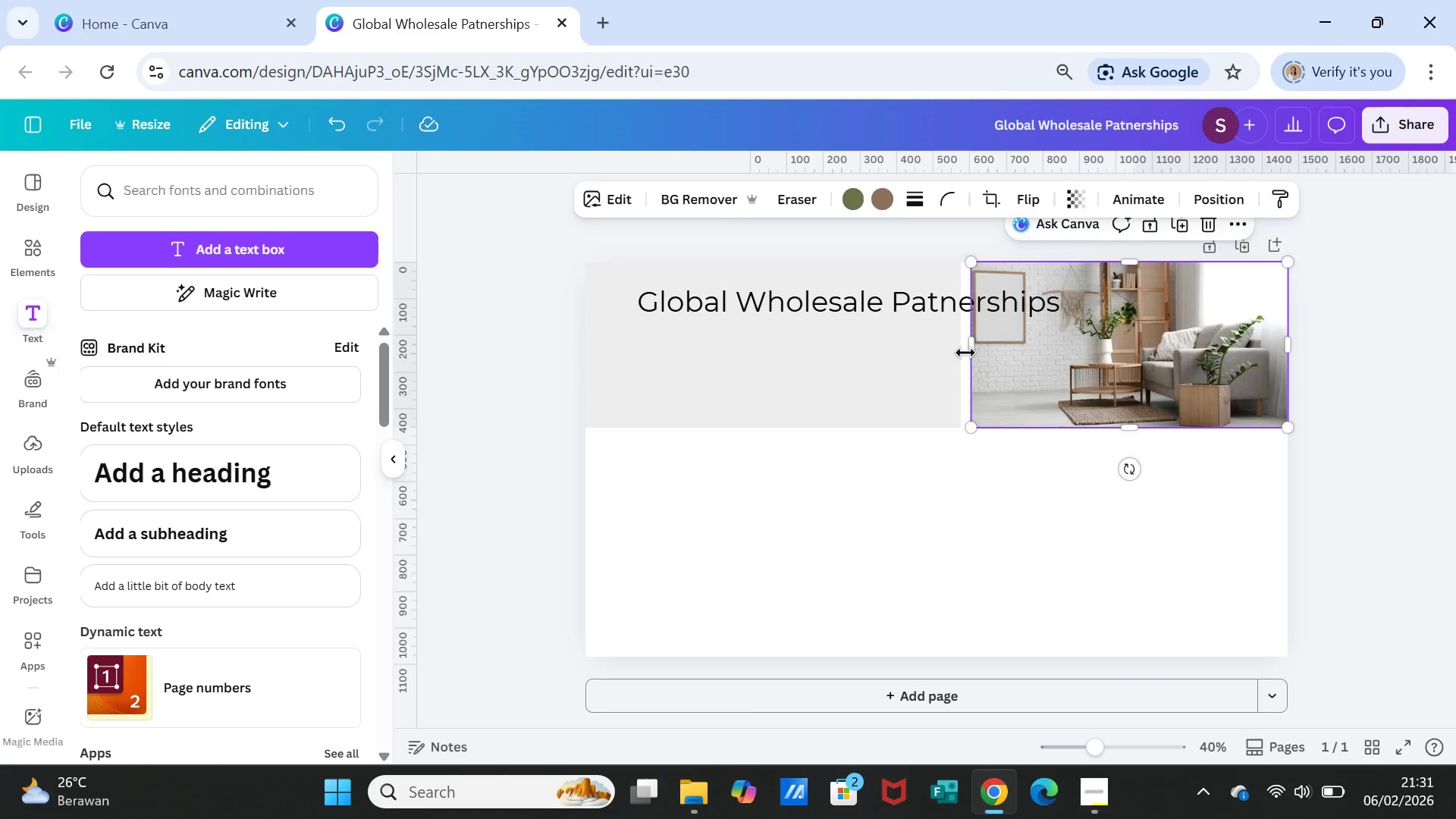 
left_click_drag(start_coordinate=[974, 347], to_coordinate=[585, 369])
 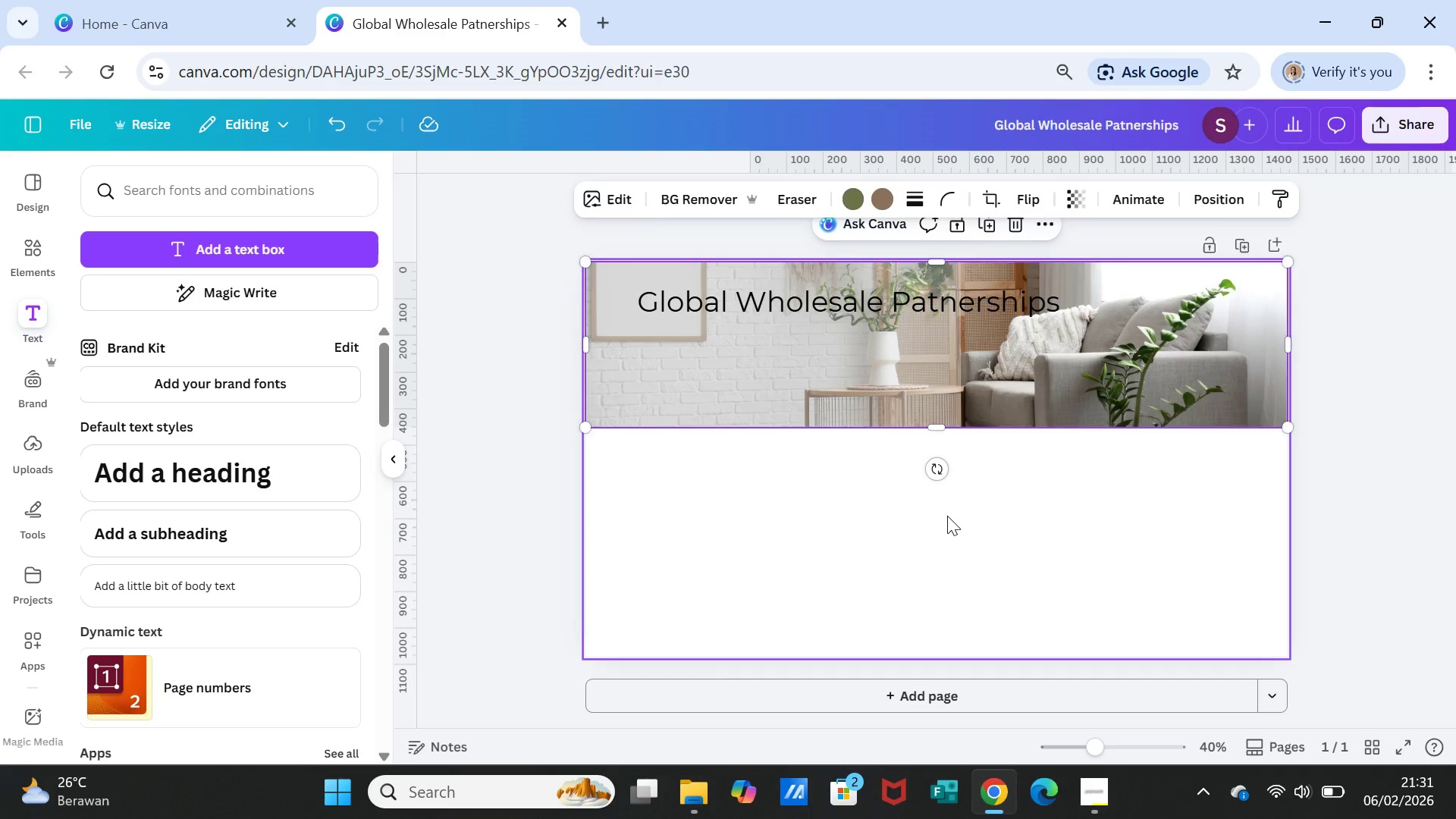 
left_click([947, 516])
 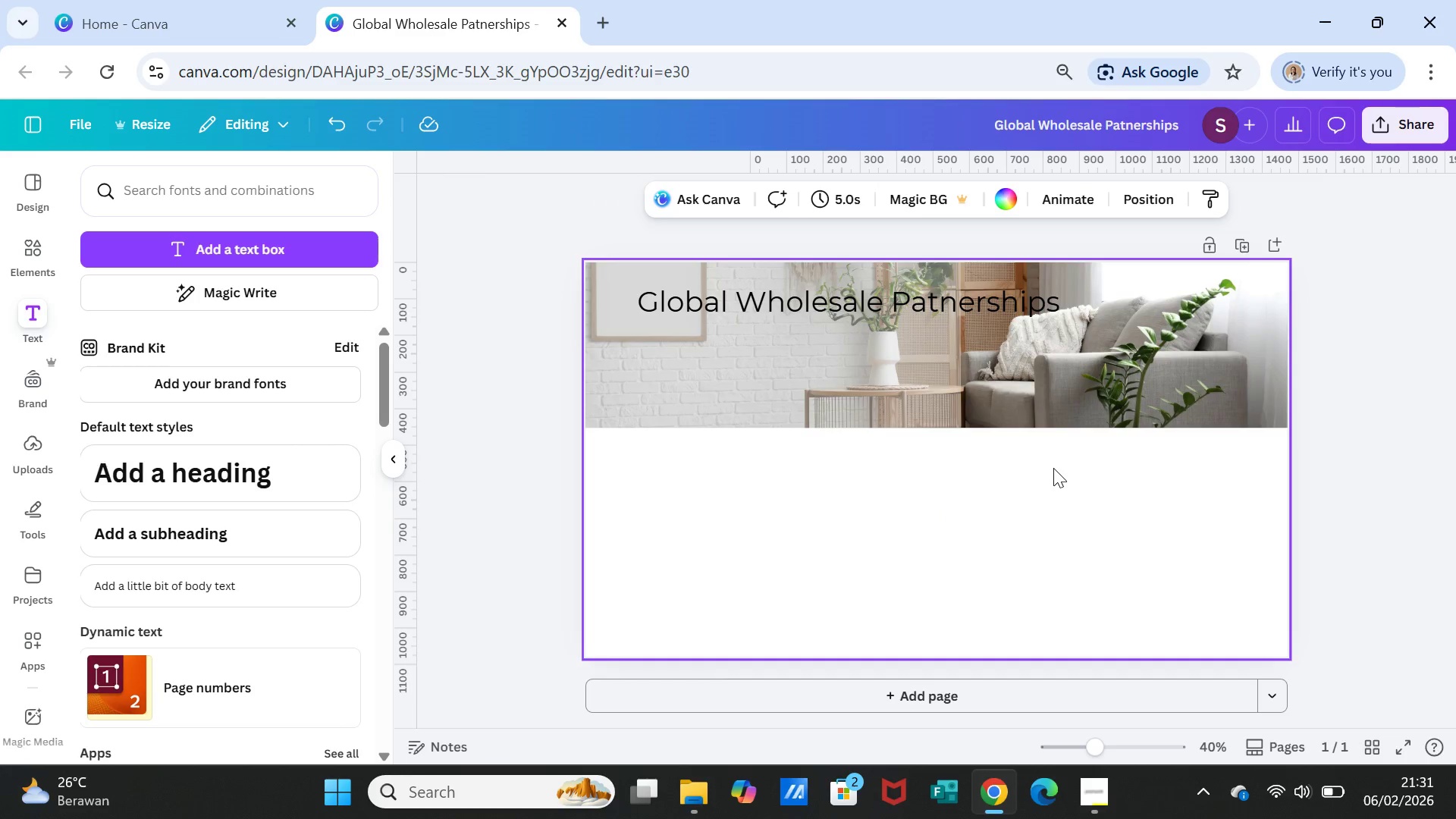 
left_click([1053, 468])
 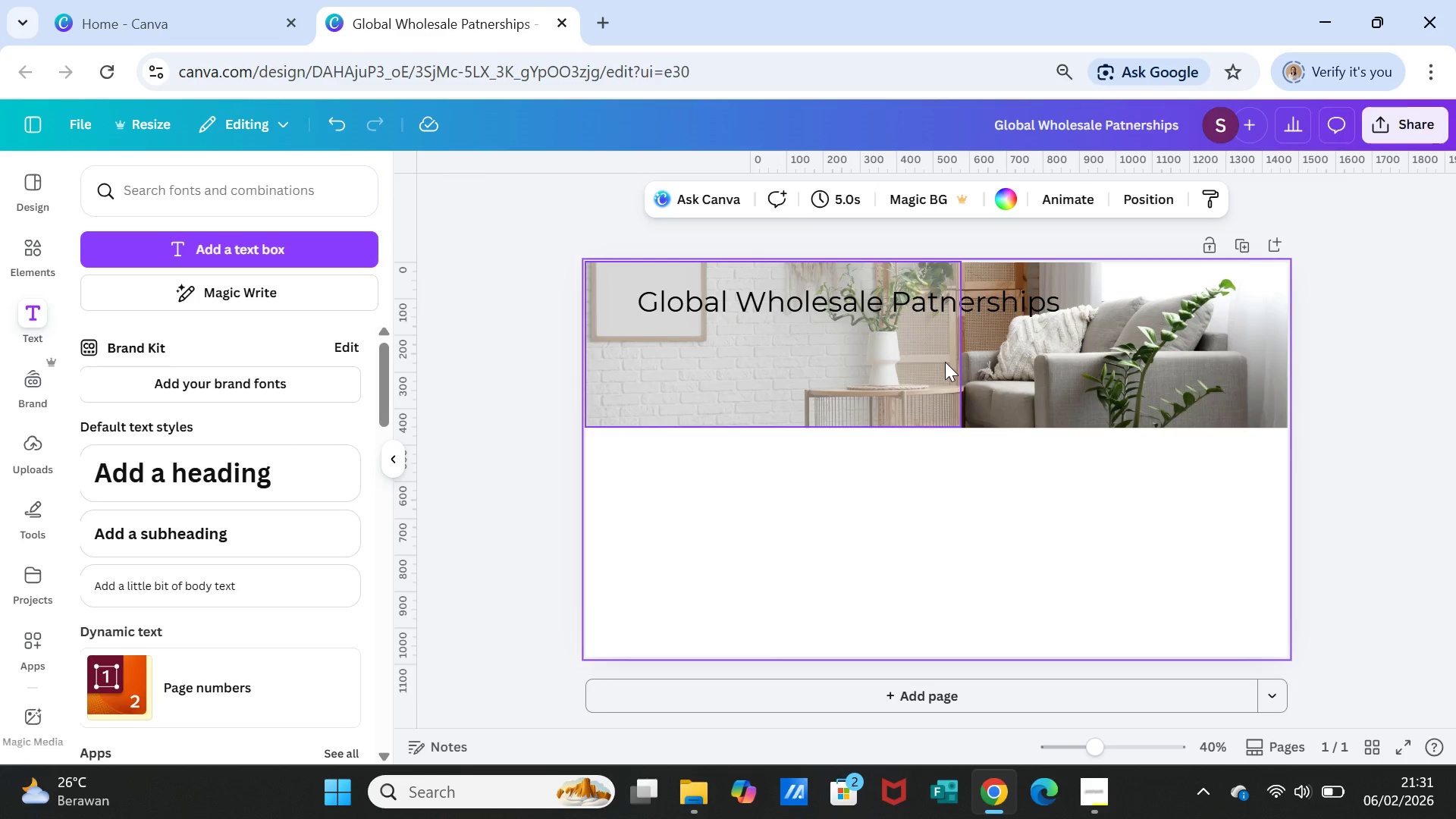 
left_click([945, 362])
 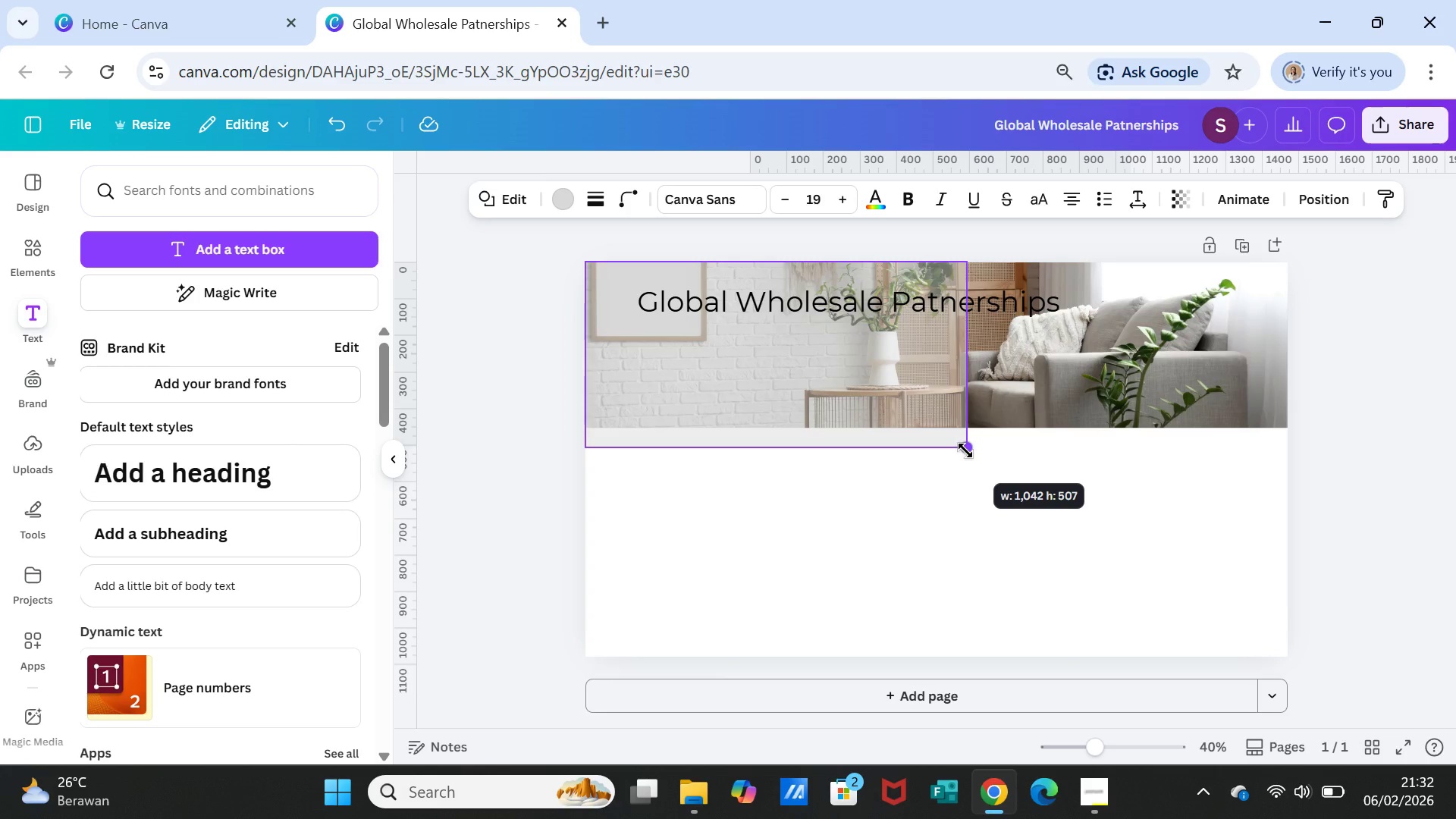 
wait(6.22)
 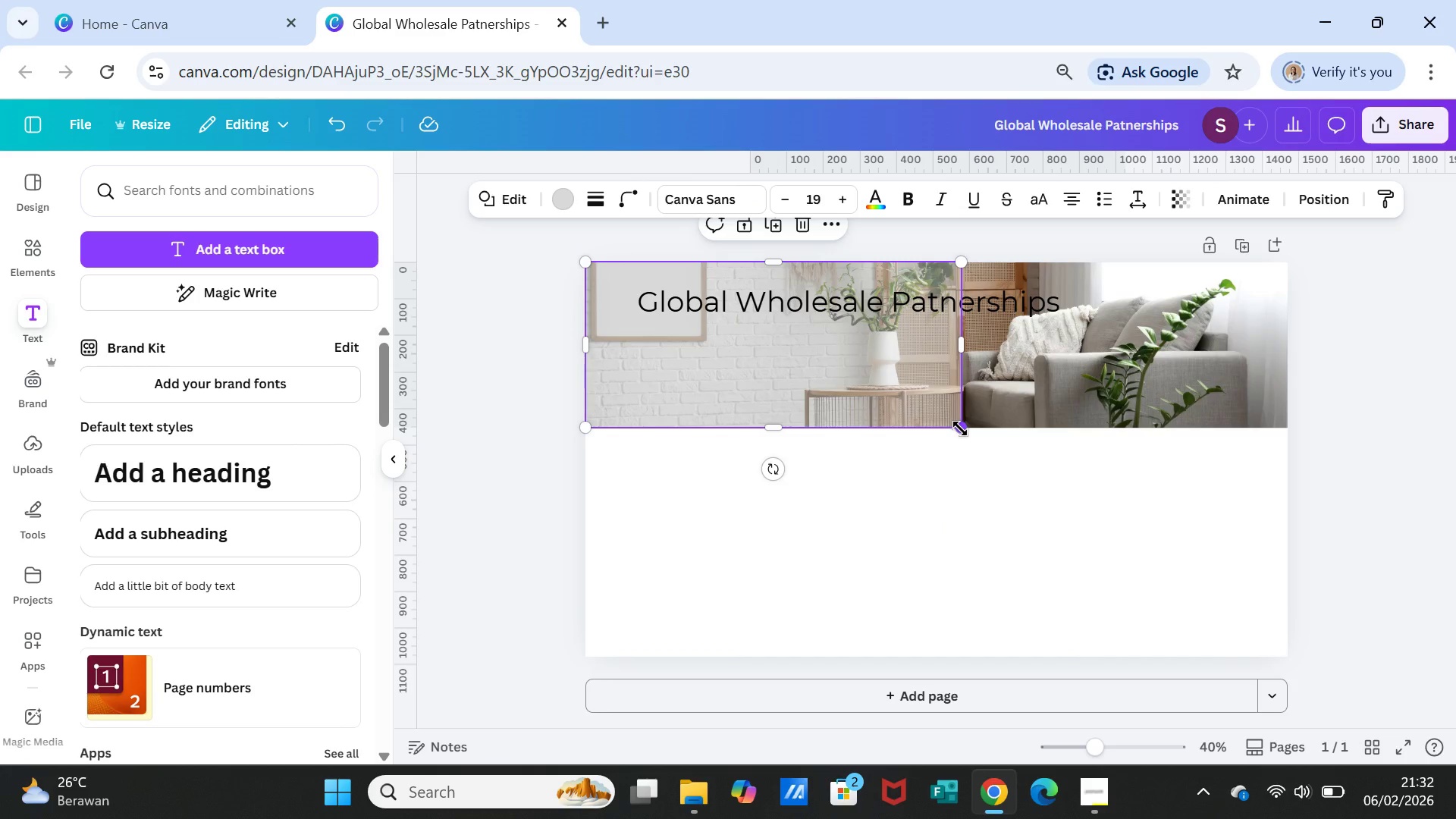 
left_click([1087, 376])
 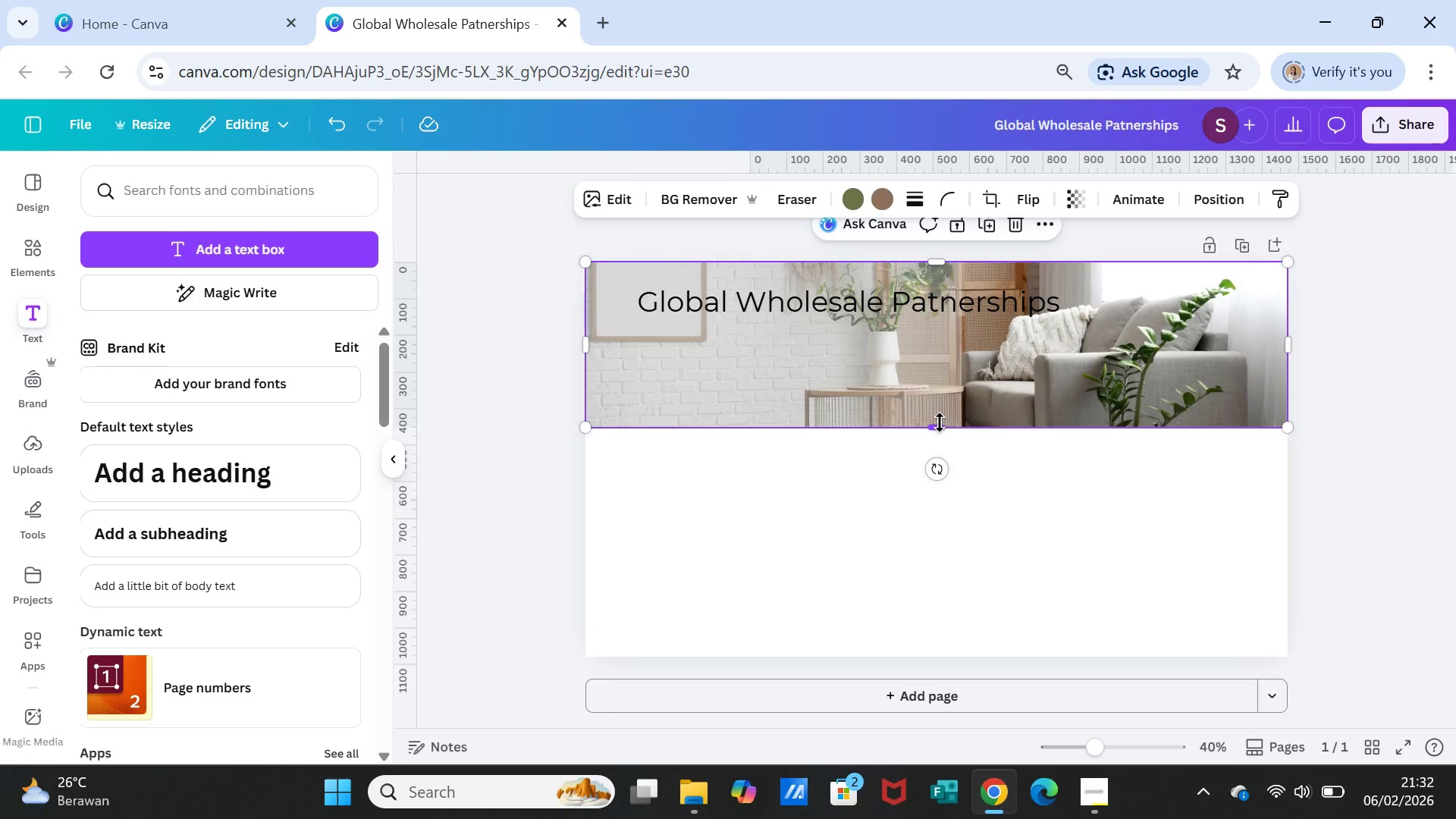 
left_click_drag(start_coordinate=[940, 422], to_coordinate=[939, 433])
 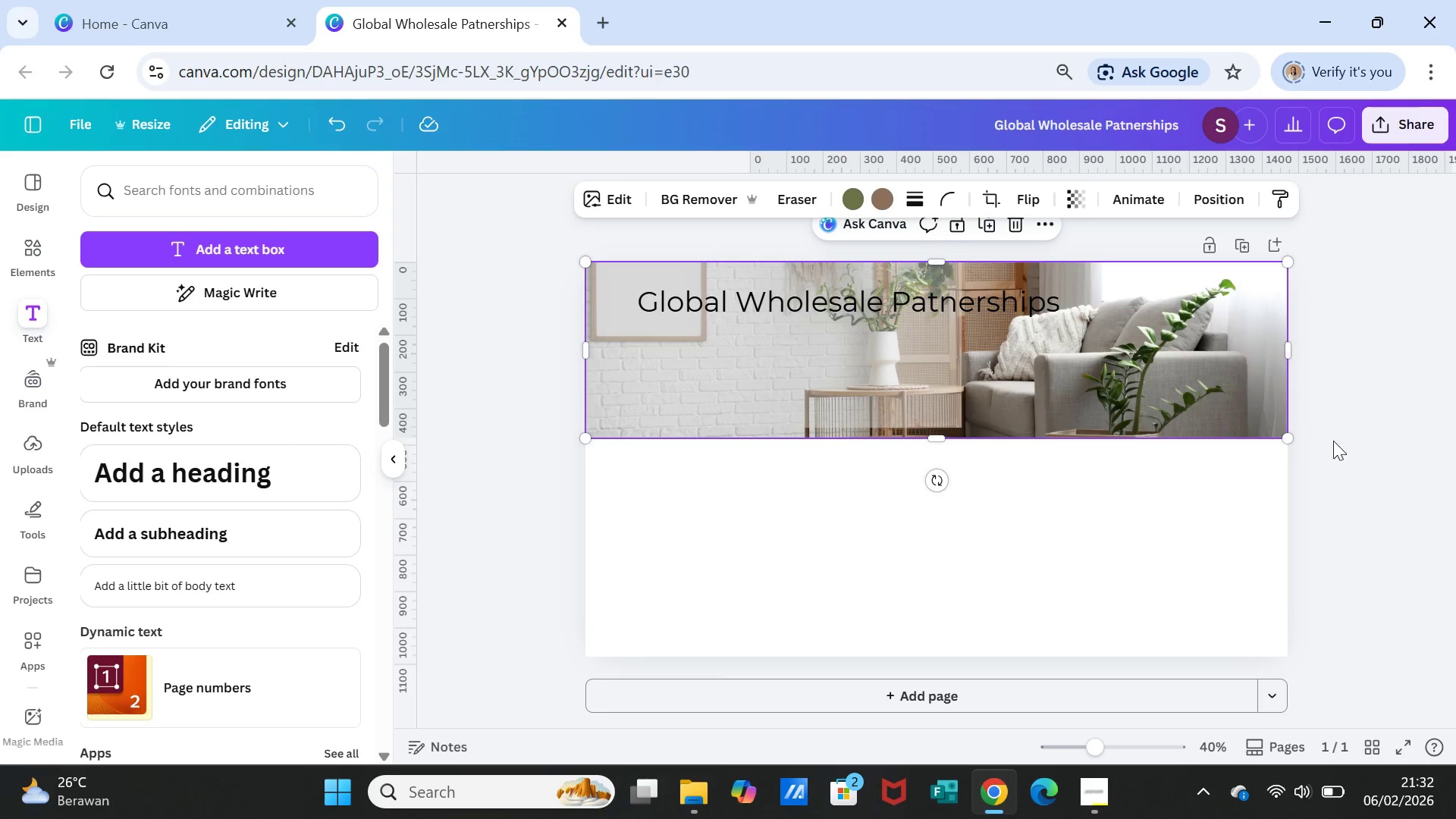 
left_click([1340, 442])
 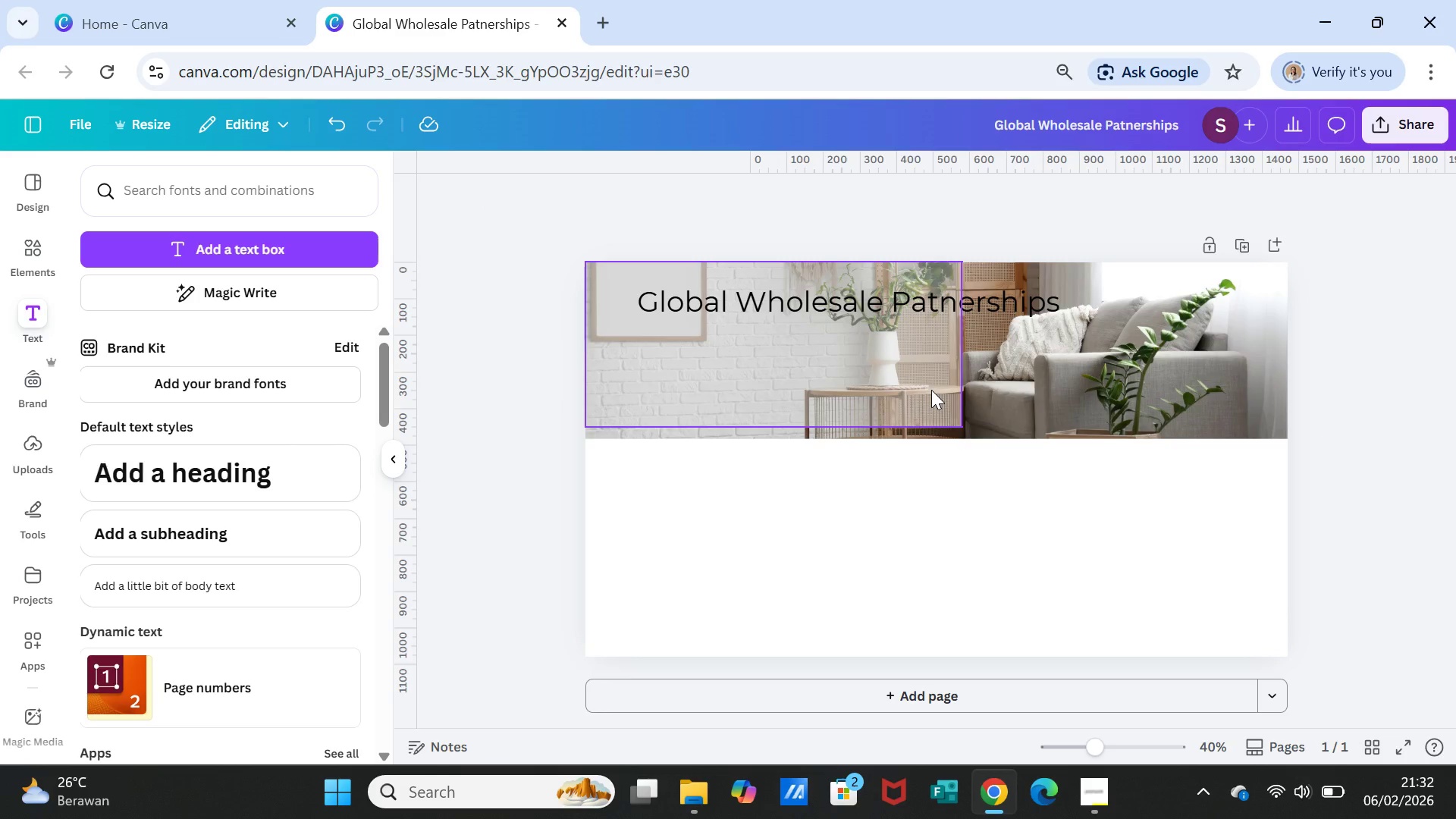 
left_click([931, 390])
 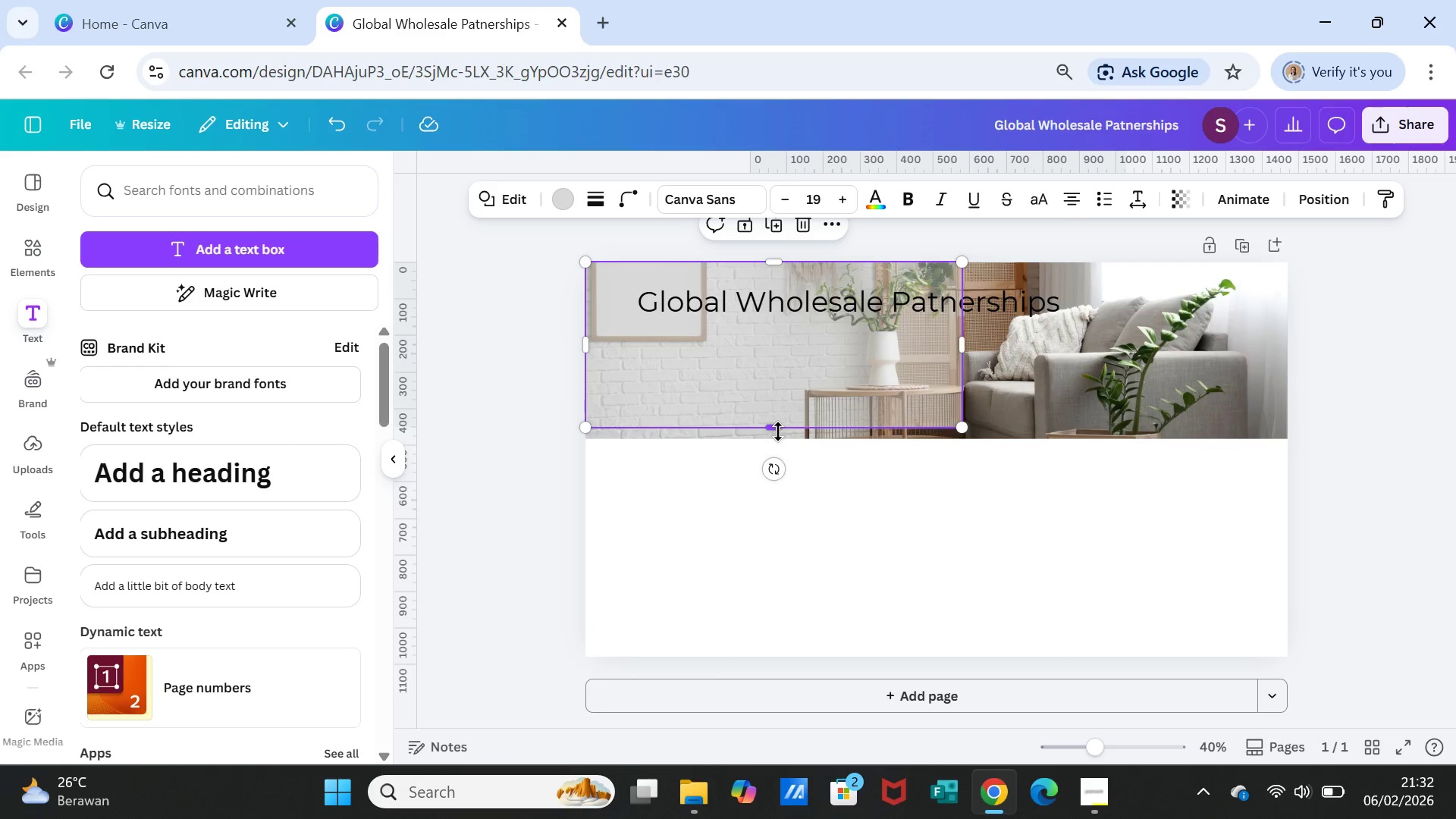 
left_click_drag(start_coordinate=[777, 428], to_coordinate=[777, 435])
 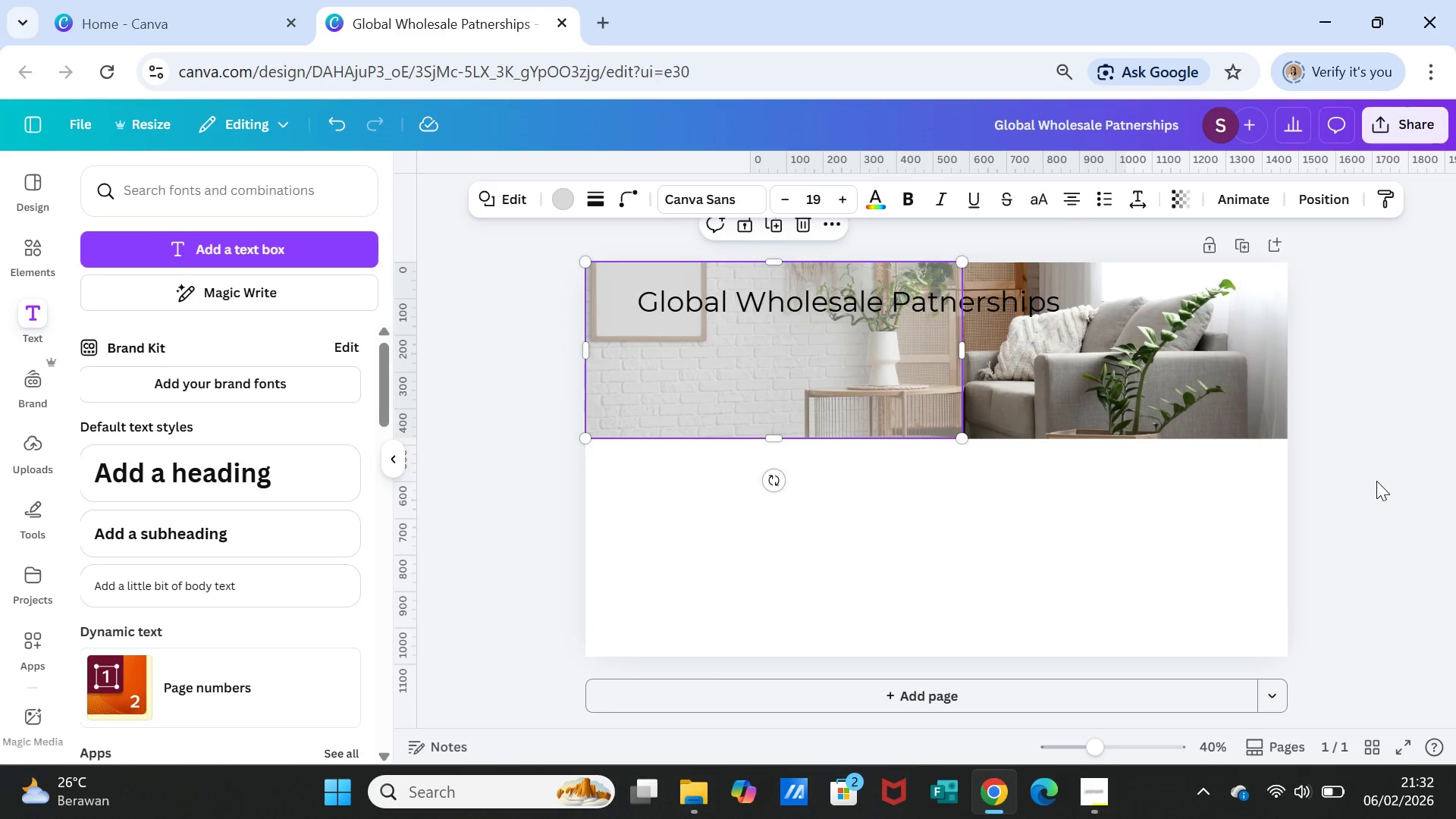 
left_click([1376, 481])
 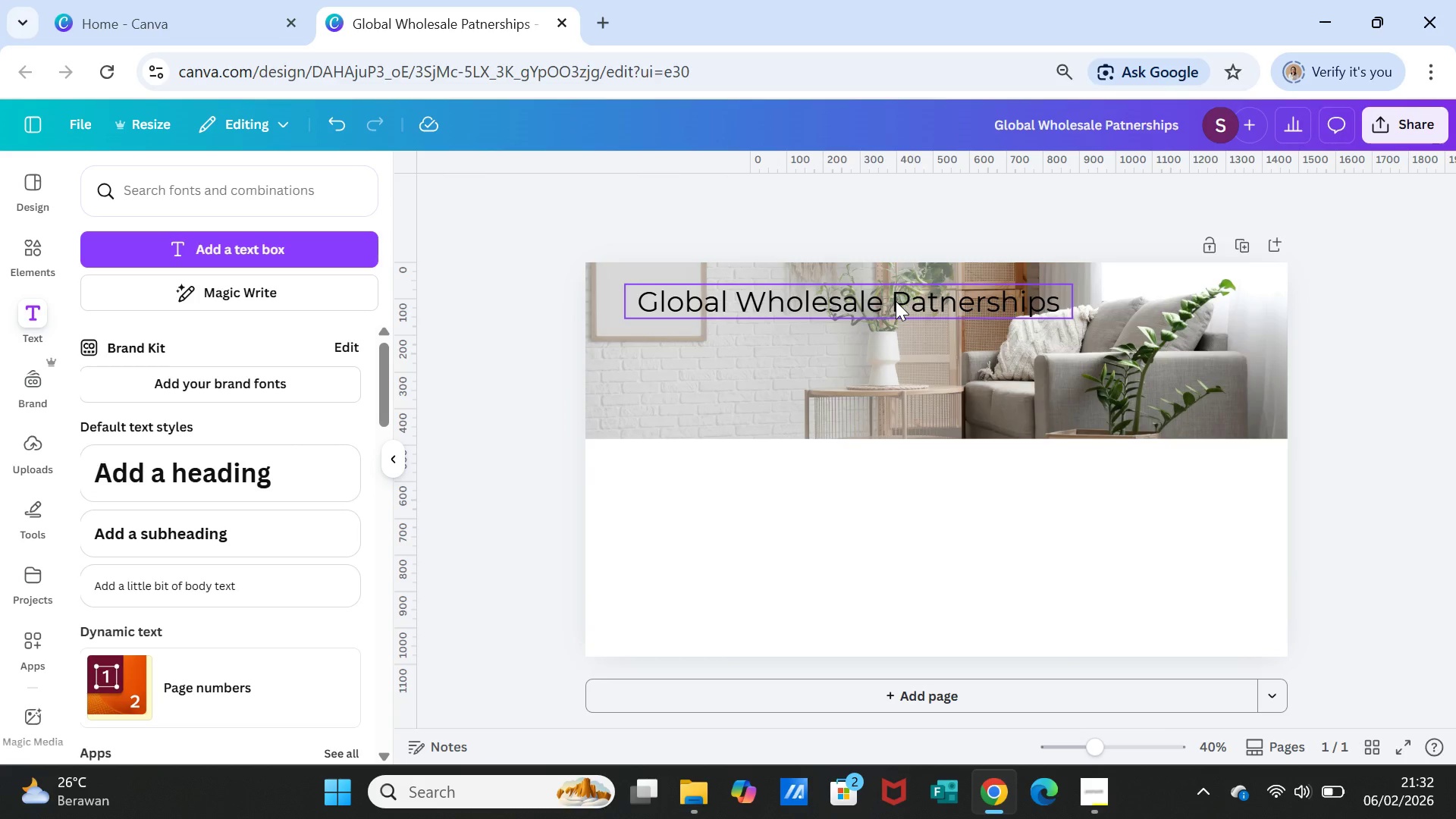 
left_click([896, 301])
 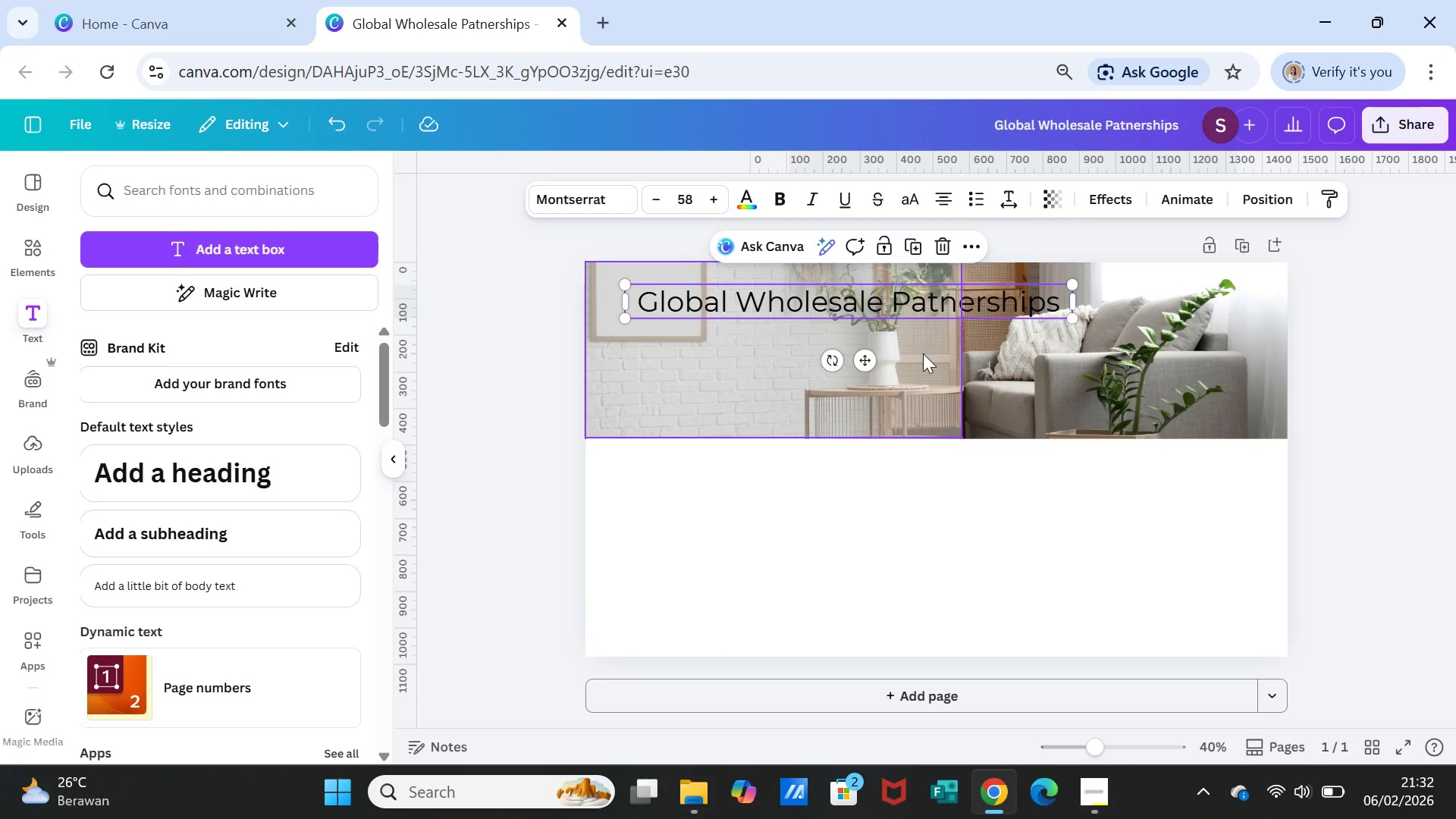 
left_click_drag(start_coordinate=[923, 353], to_coordinate=[1288, 342])
 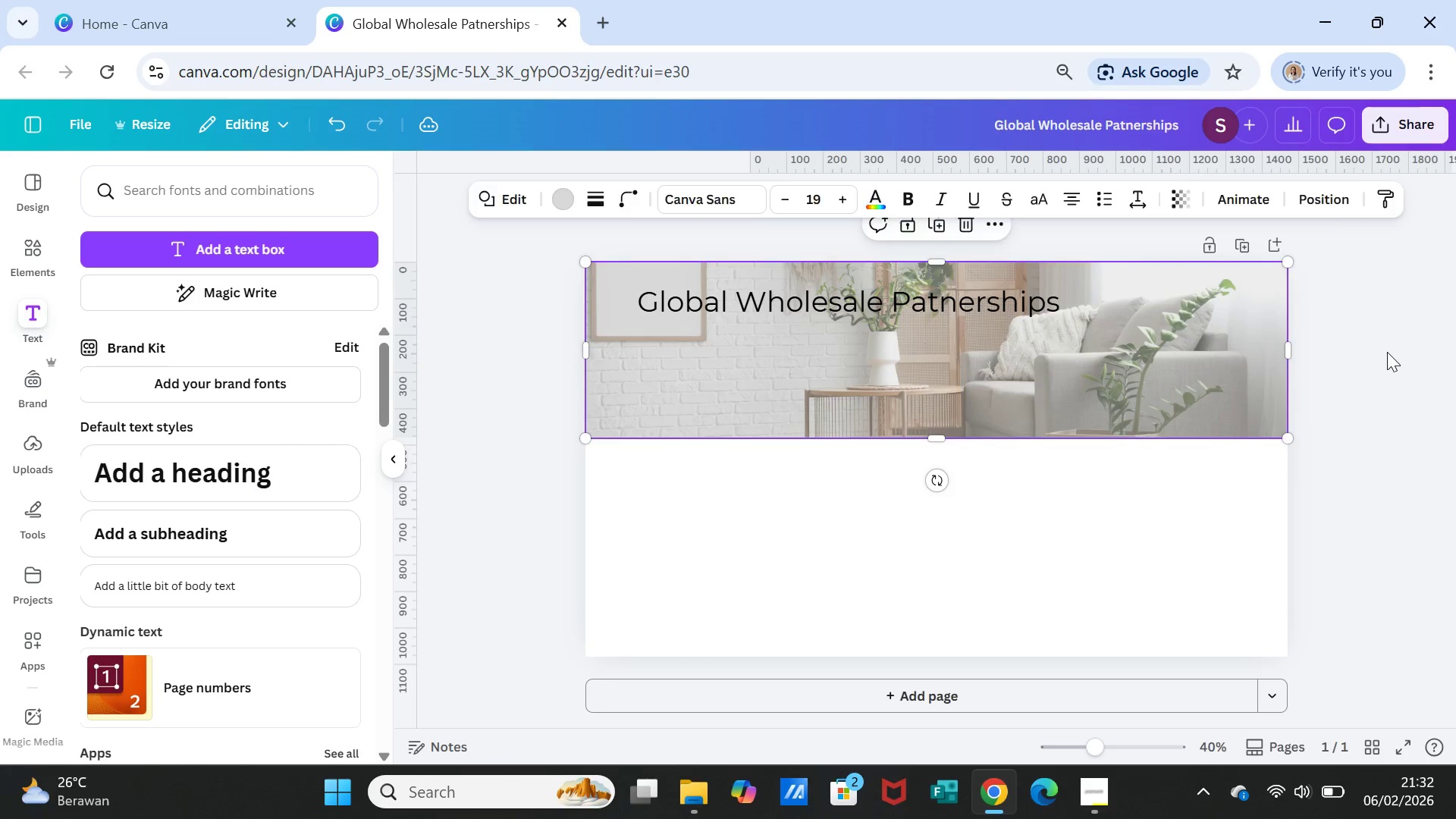 
left_click([1387, 352])
 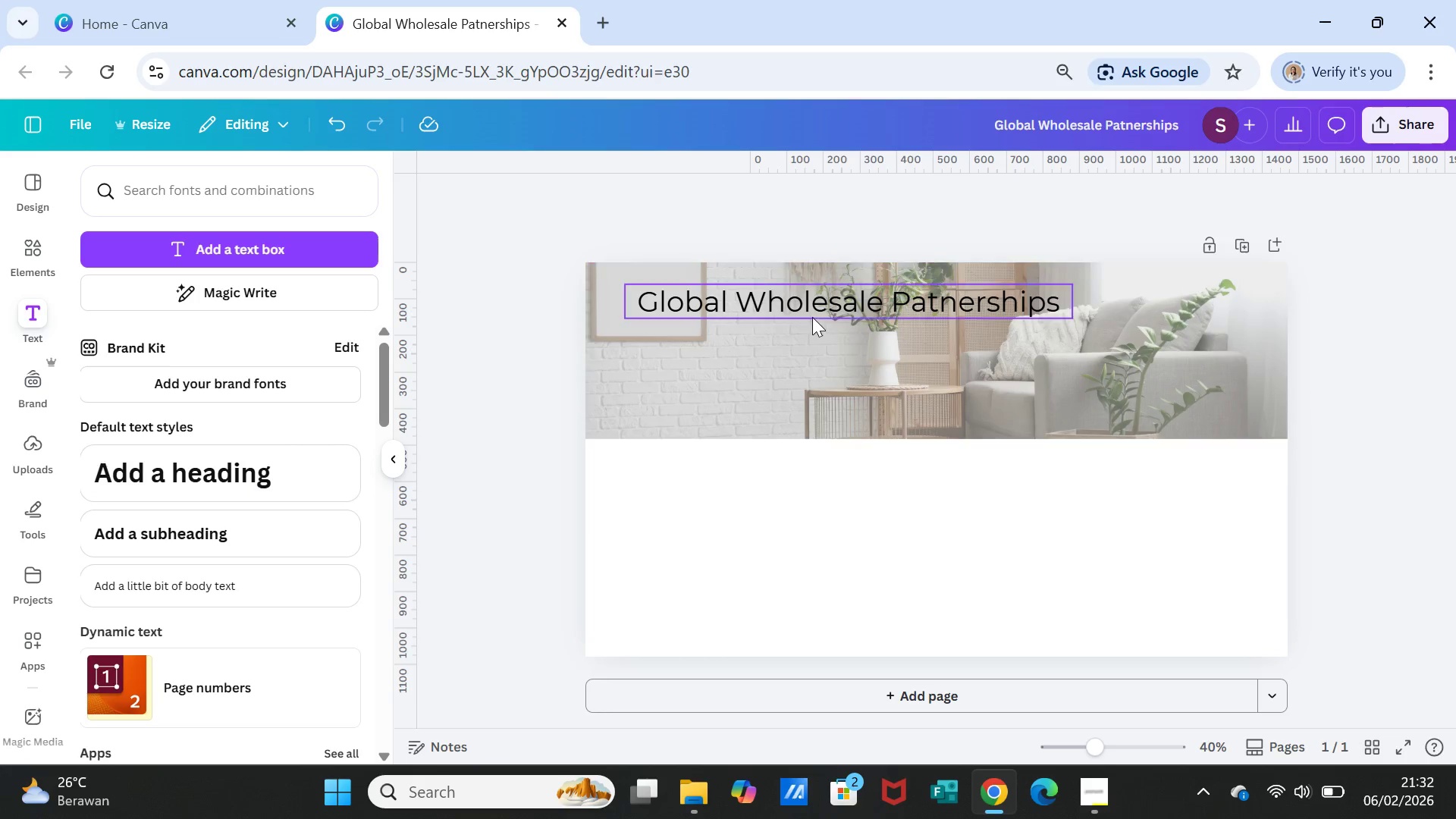 
left_click([812, 306])
 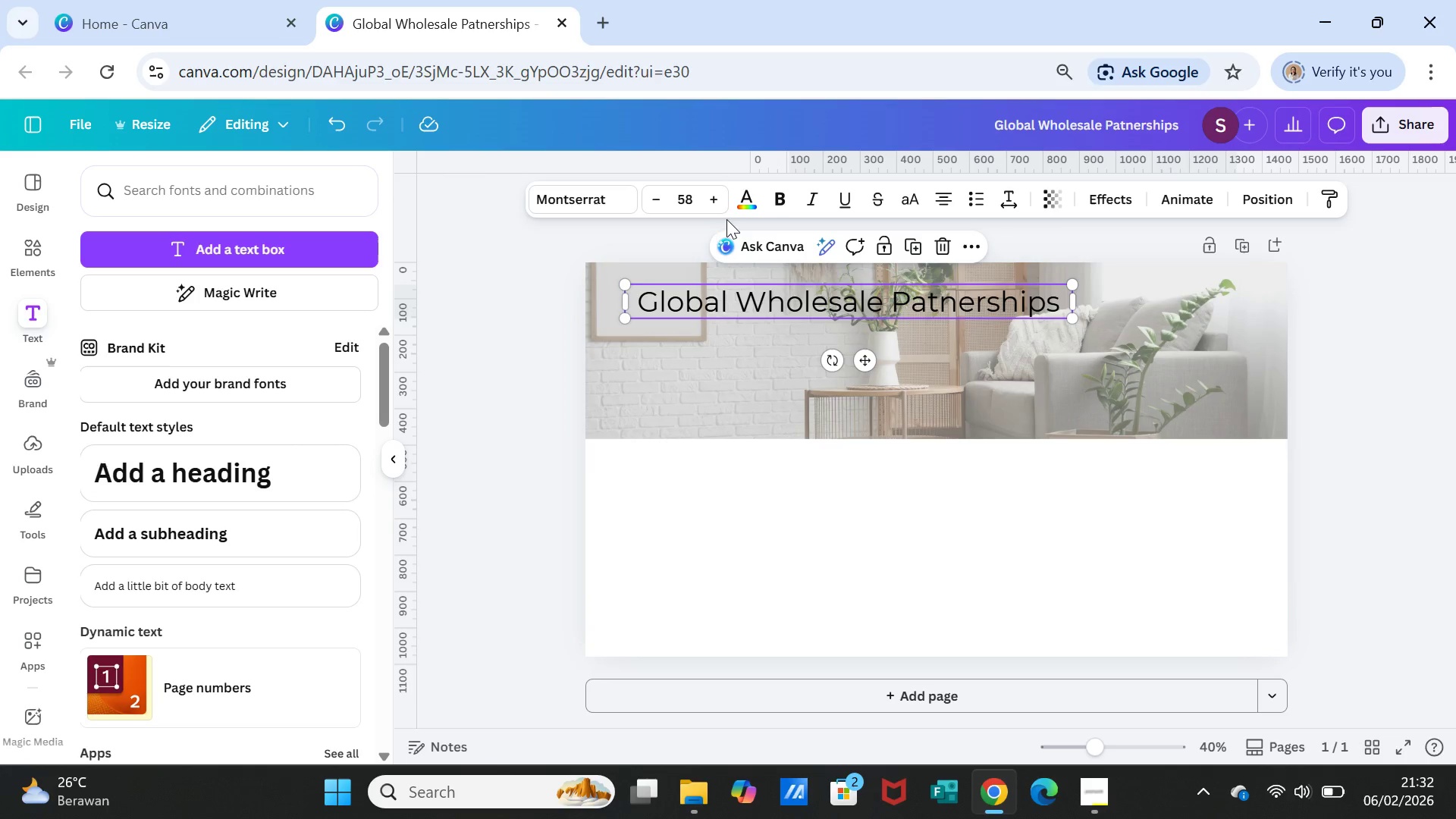 
left_click([774, 194])
 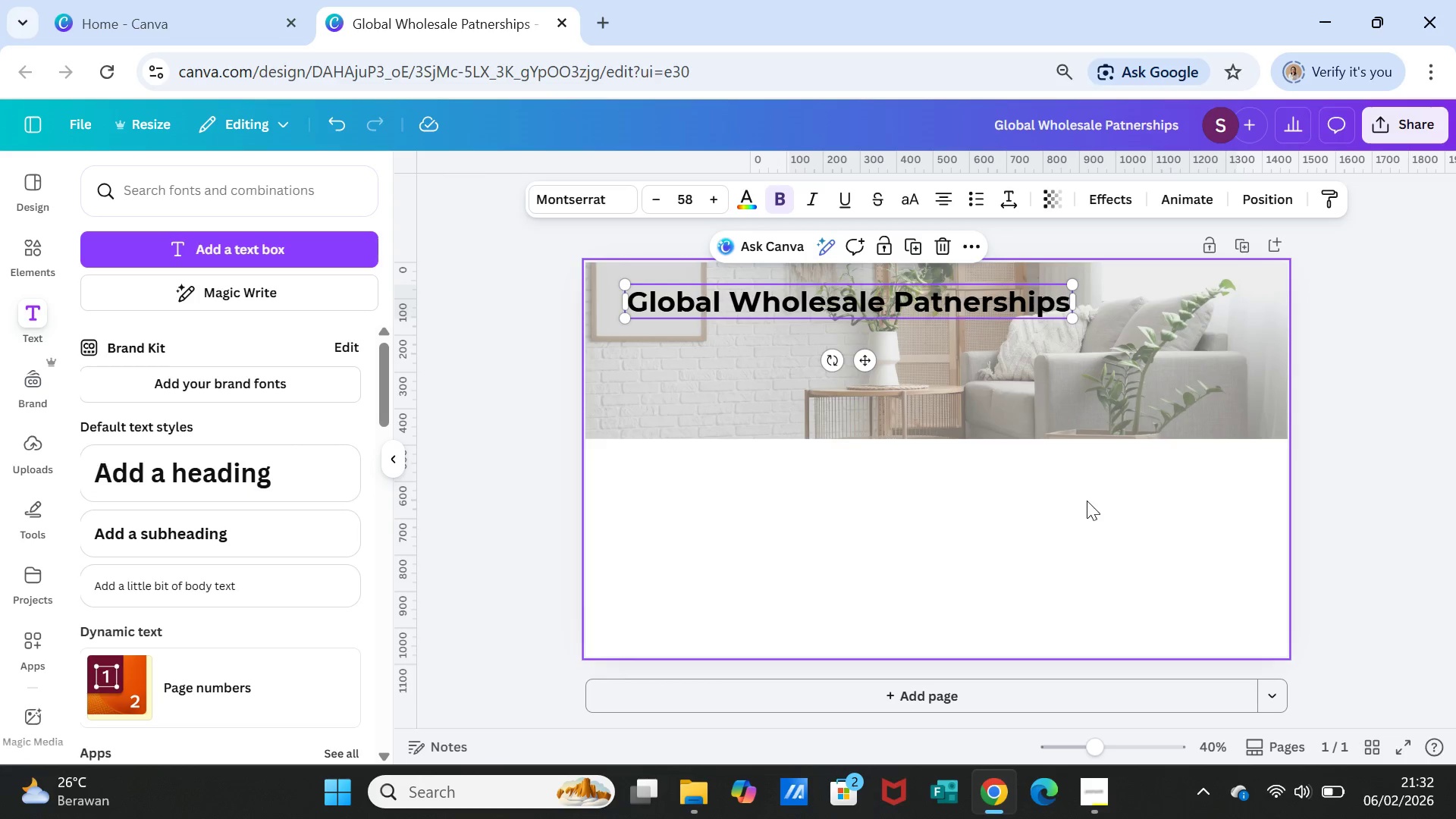 
left_click([1084, 510])
 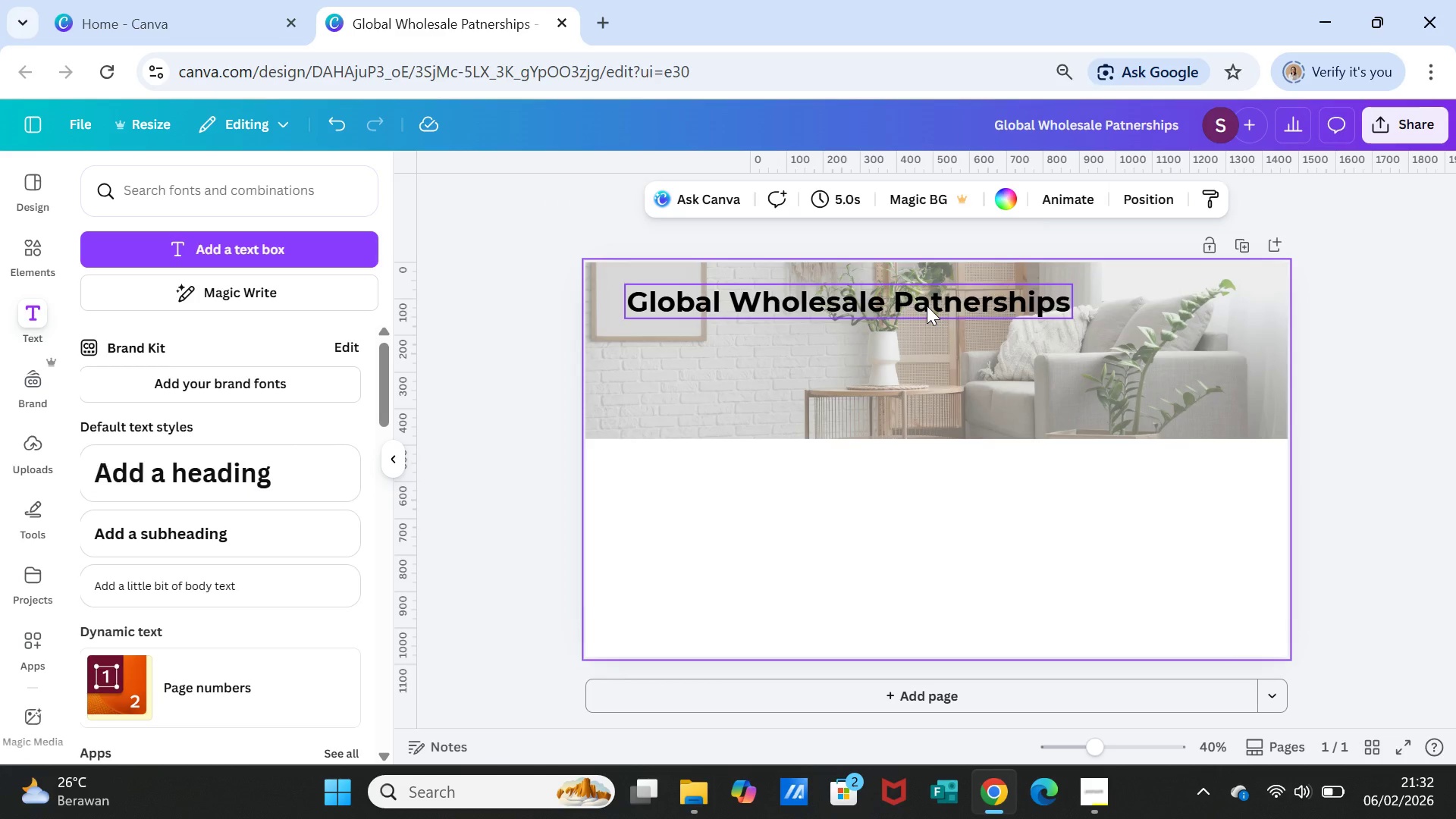 
left_click([927, 306])
 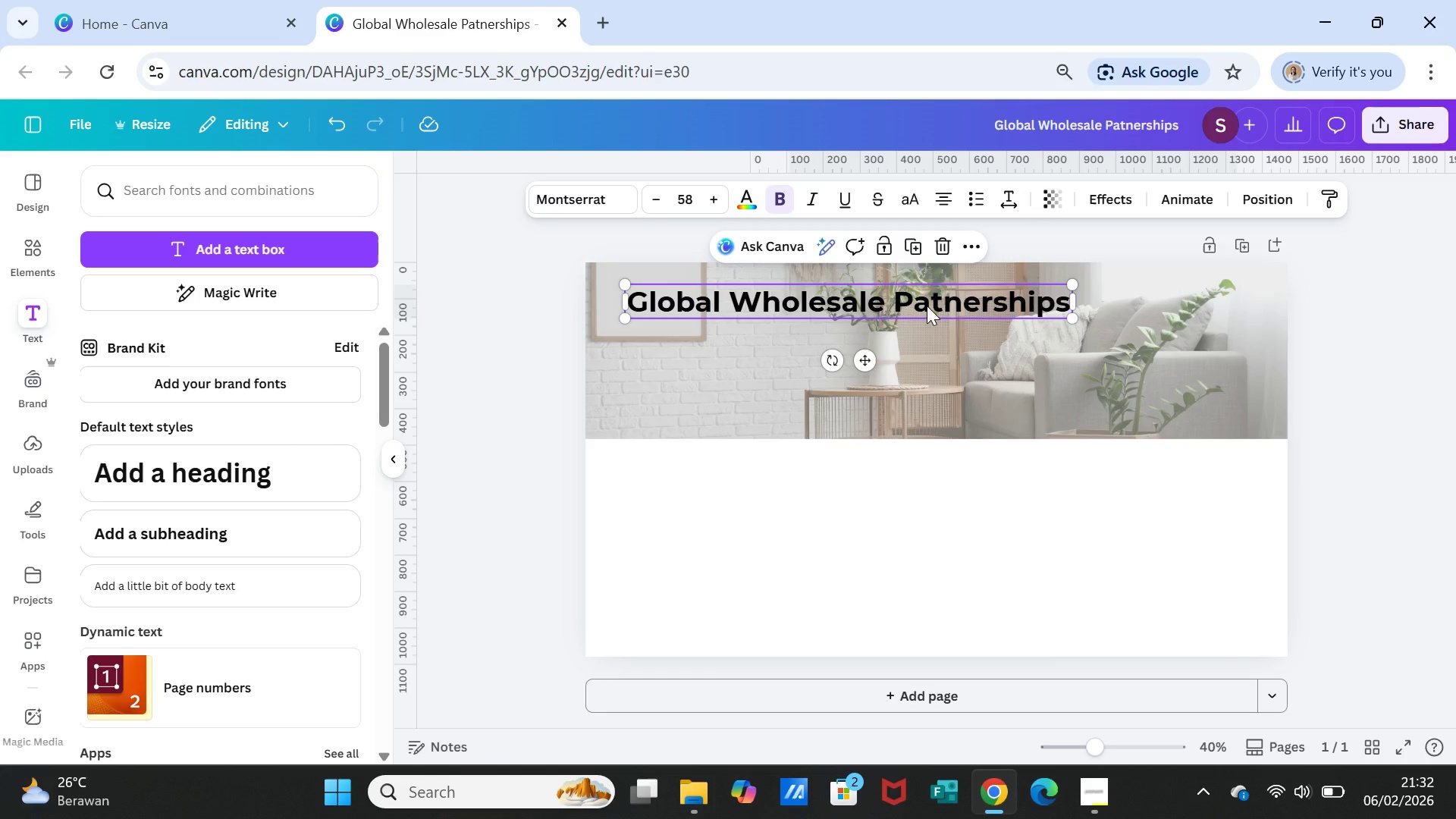 
left_click_drag(start_coordinate=[927, 306], to_coordinate=[964, 313])
 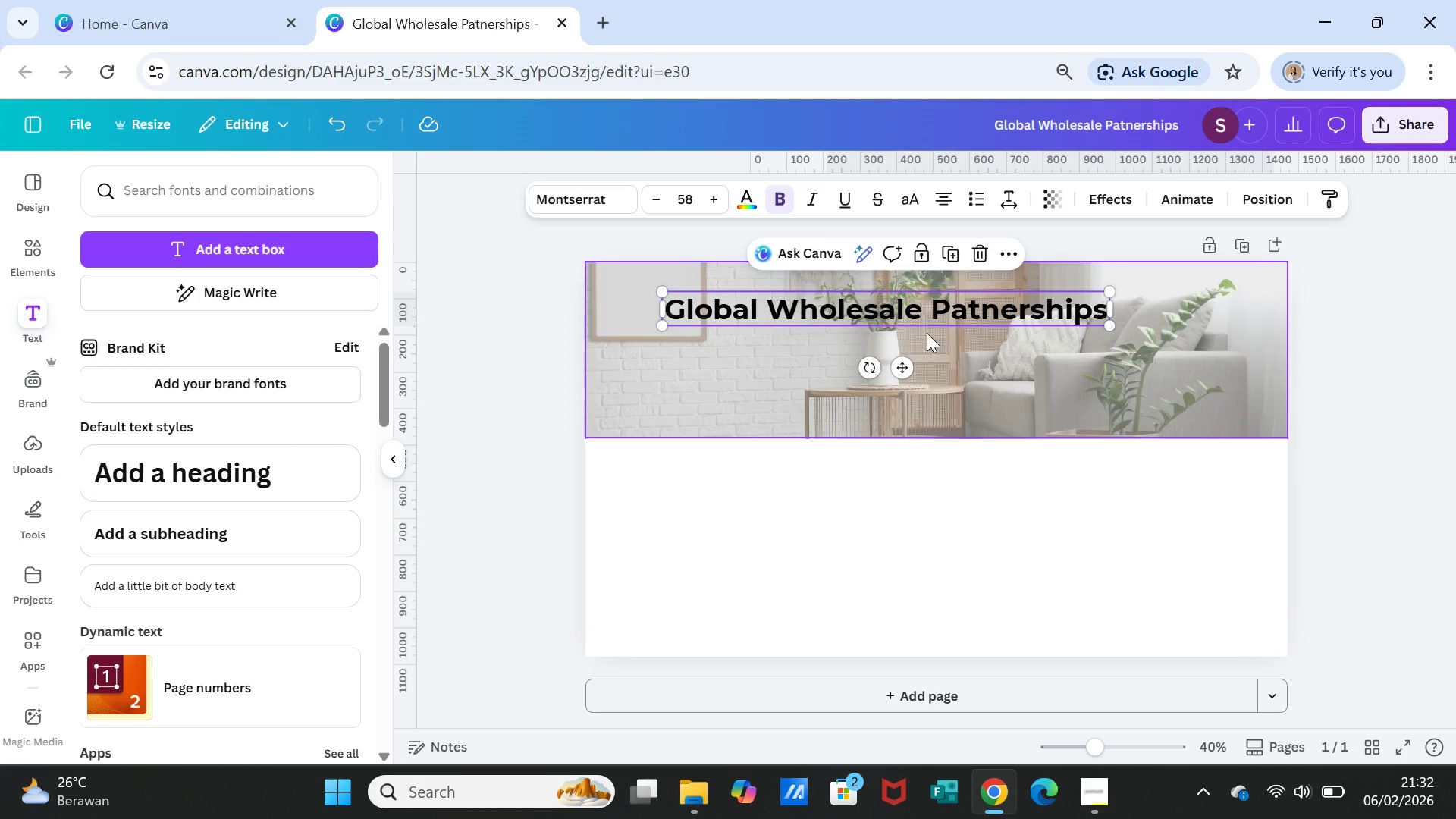 
left_click([593, 201])
 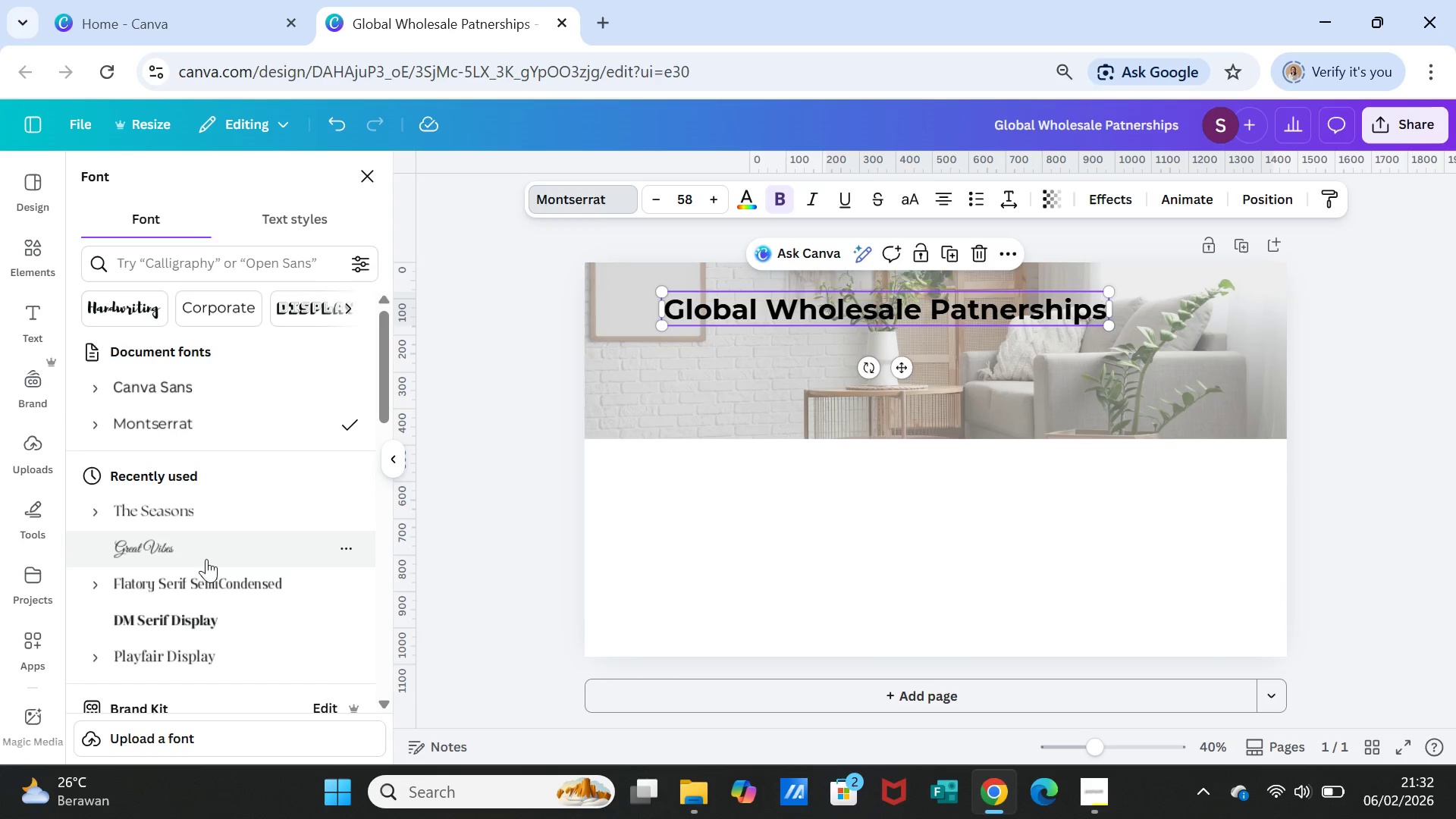 
left_click([198, 504])
 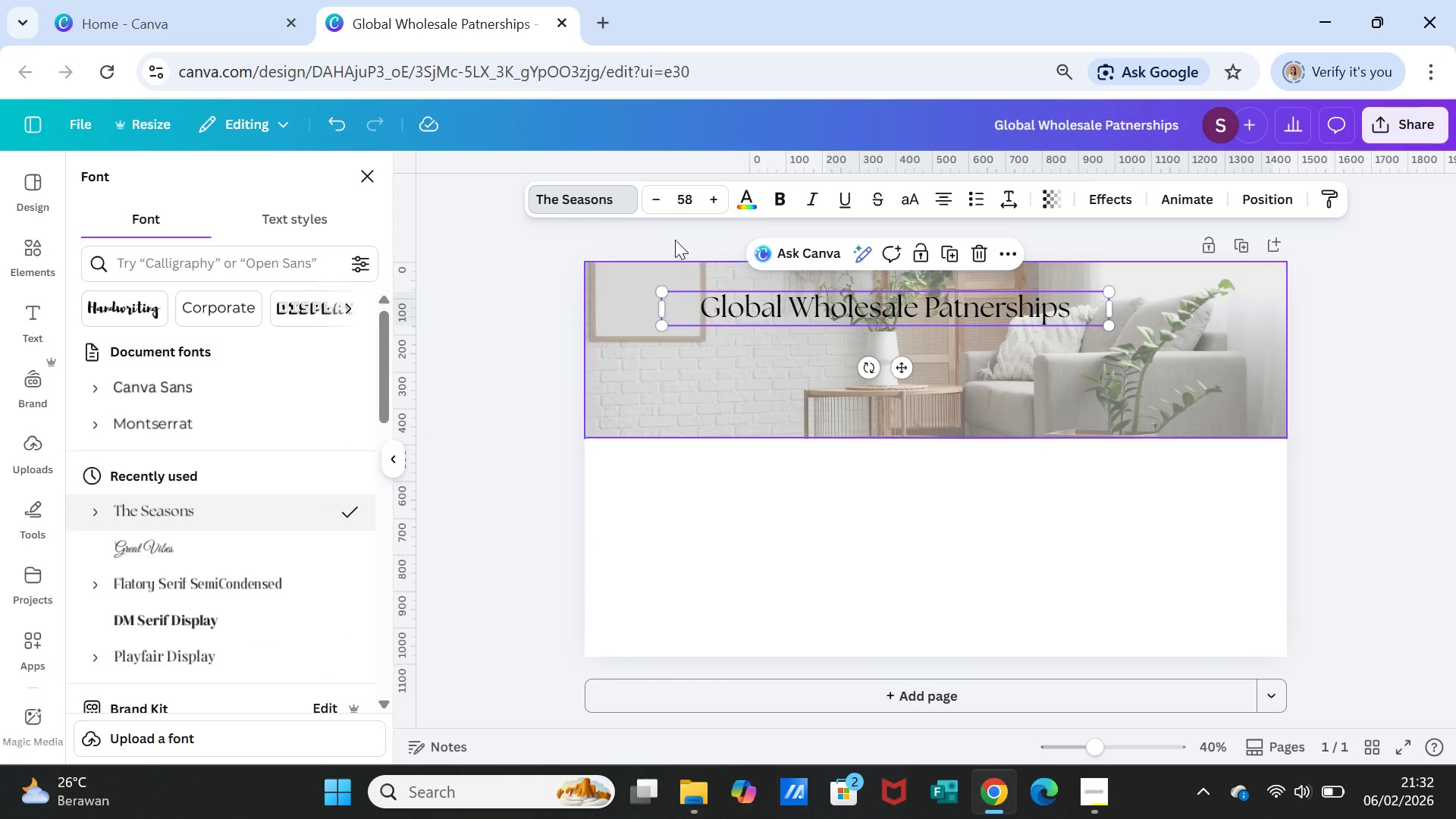 
double_click([720, 199])
 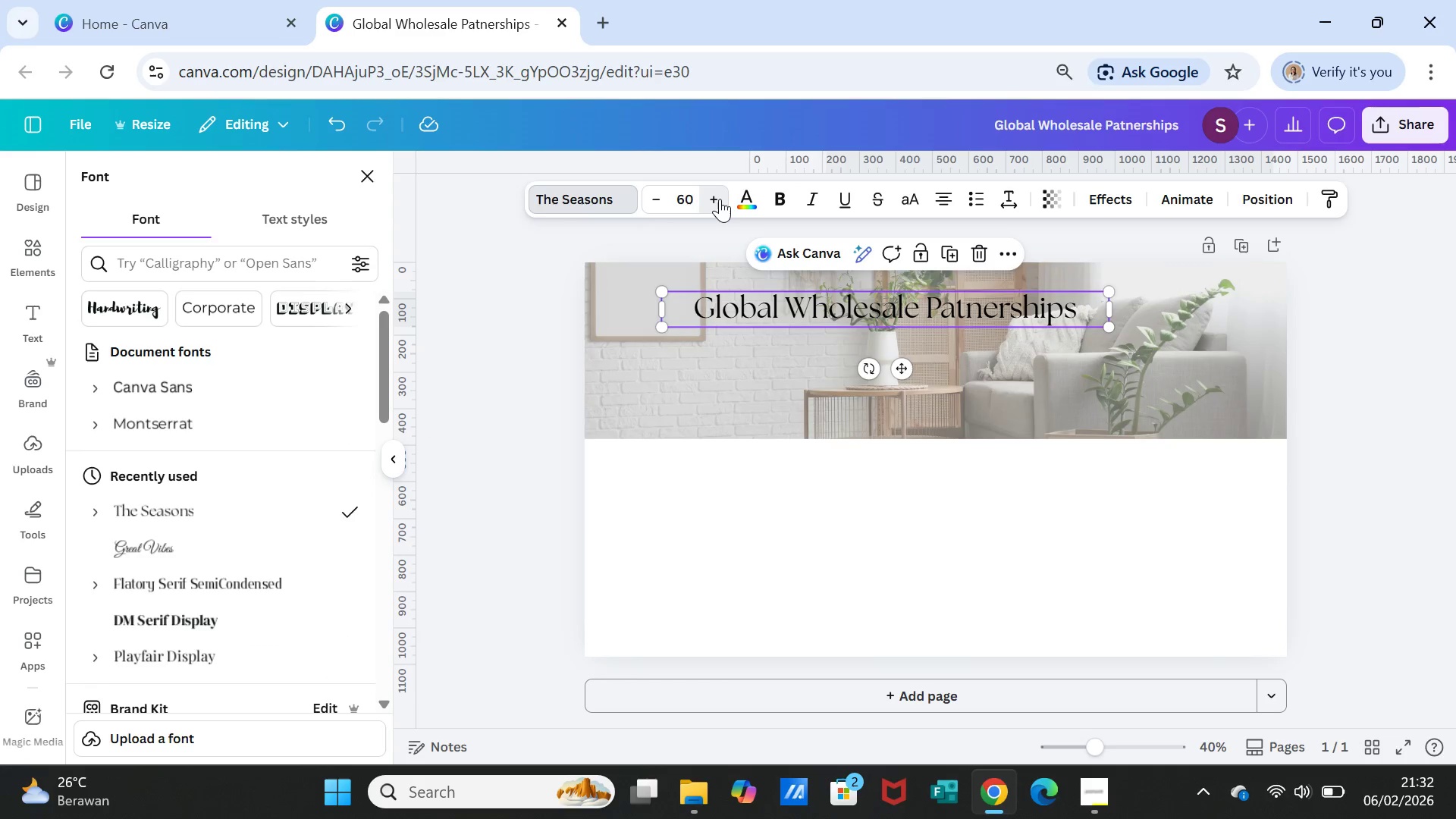 
triple_click([720, 199])
 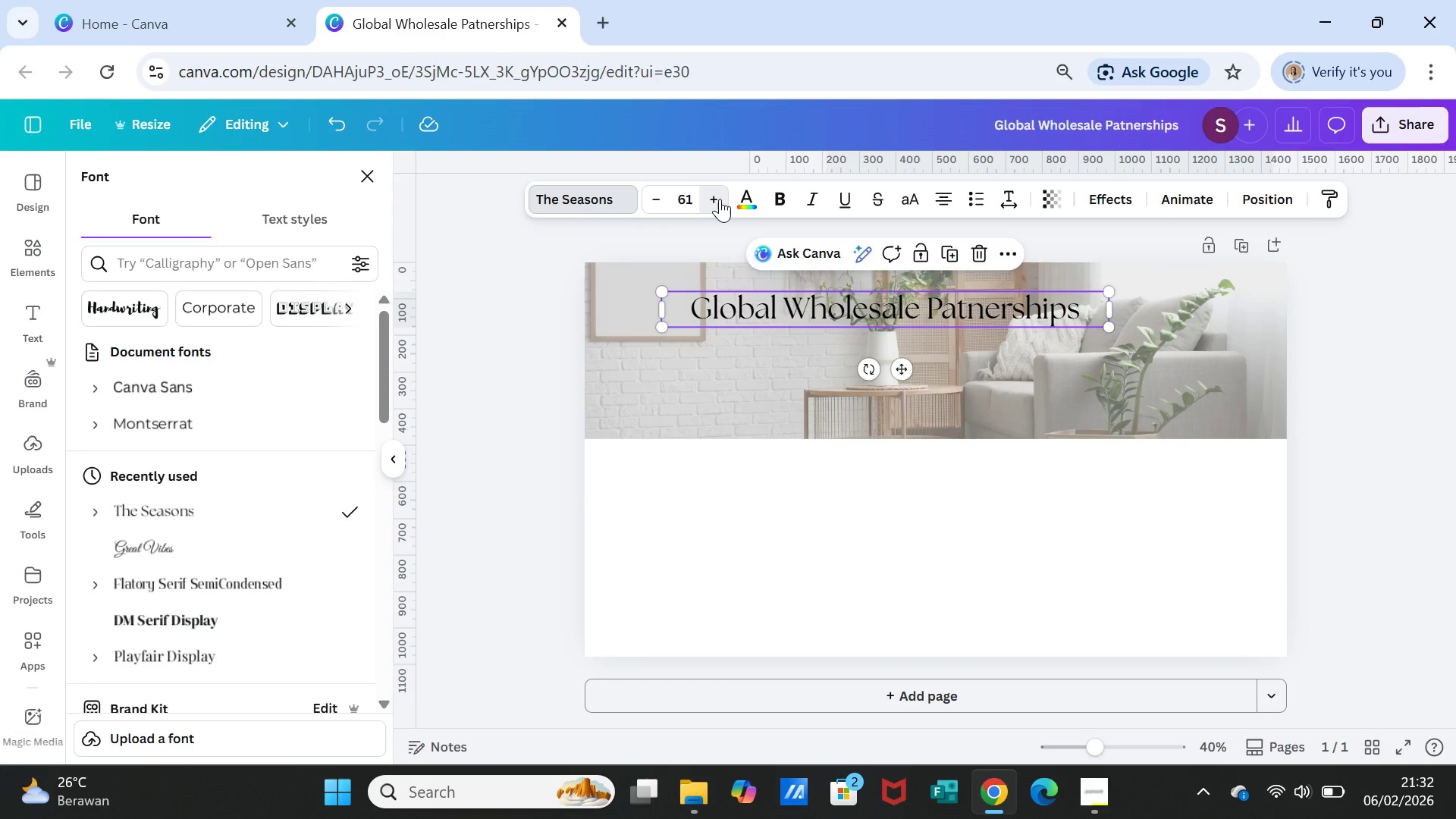 
triple_click([720, 199])
 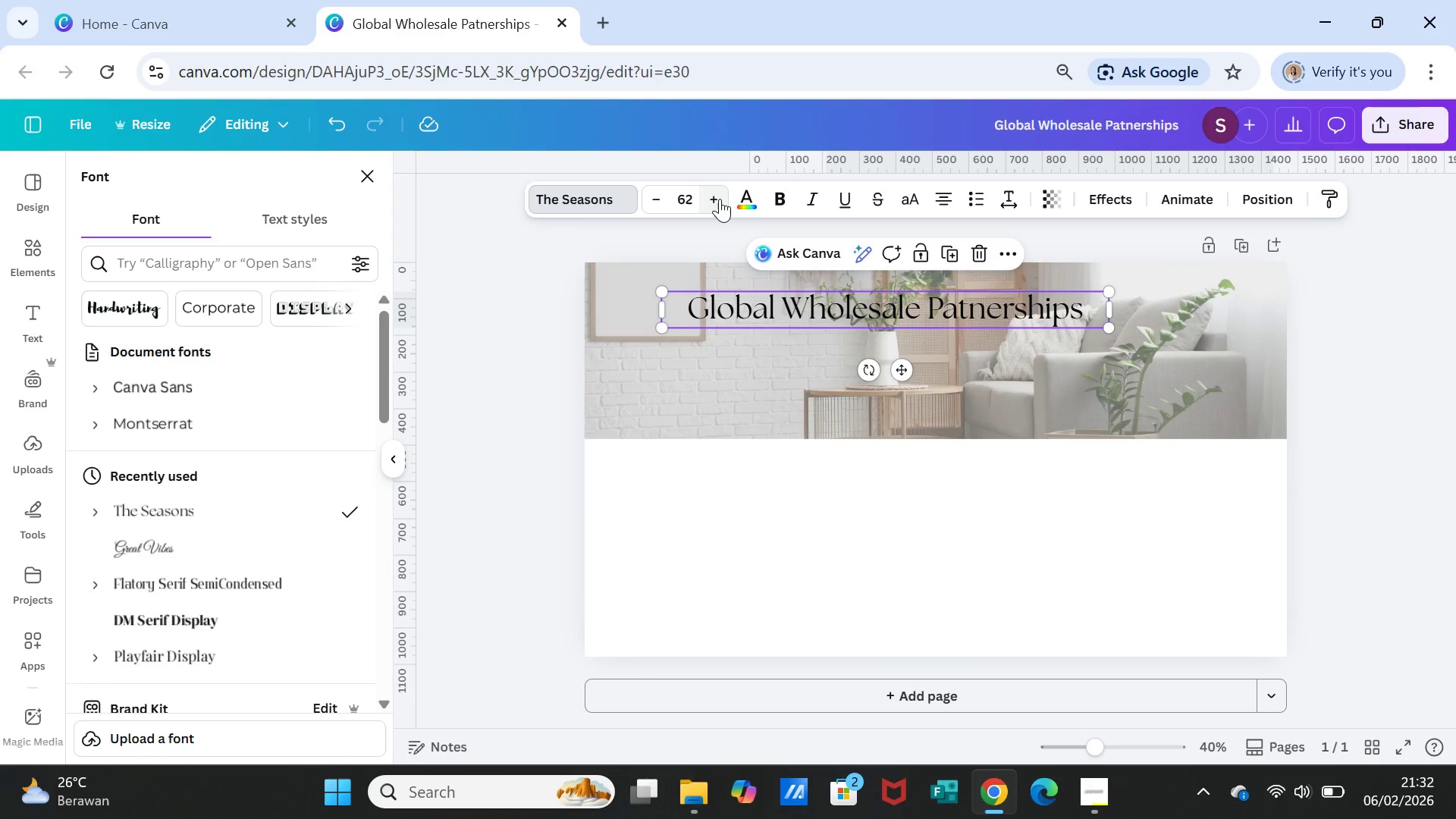 
triple_click([720, 199])
 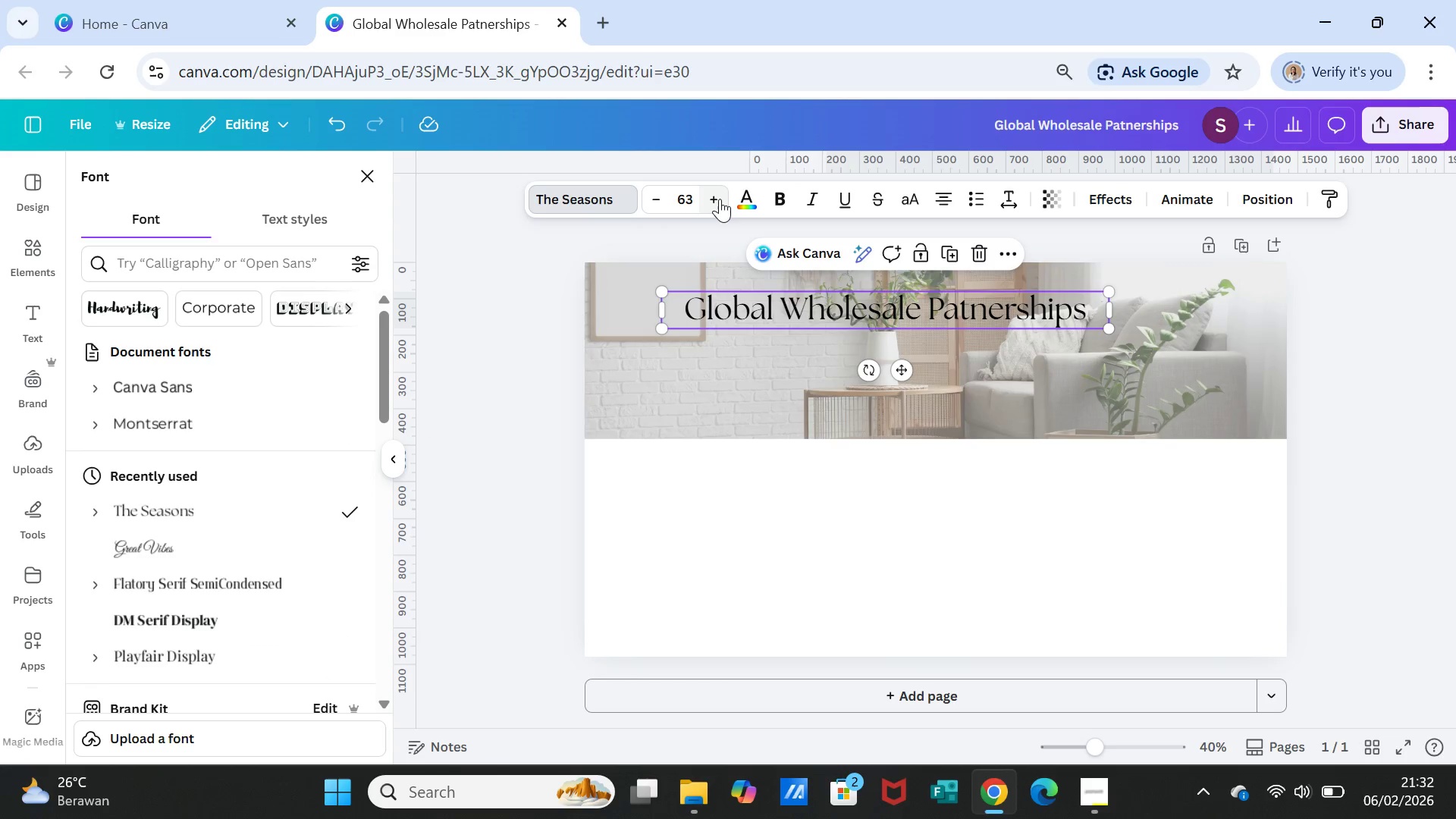 
triple_click([720, 199])
 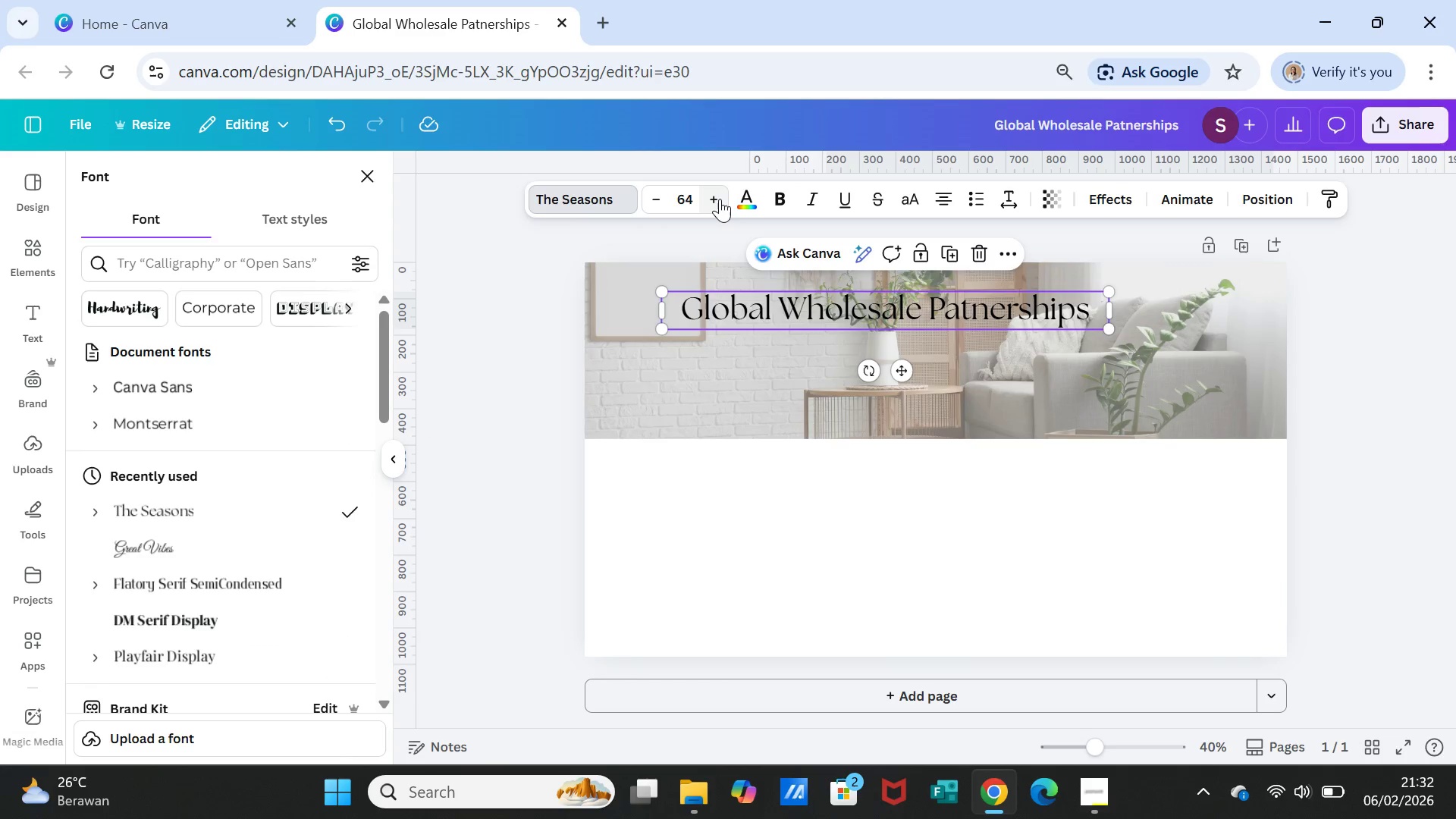 
triple_click([720, 199])
 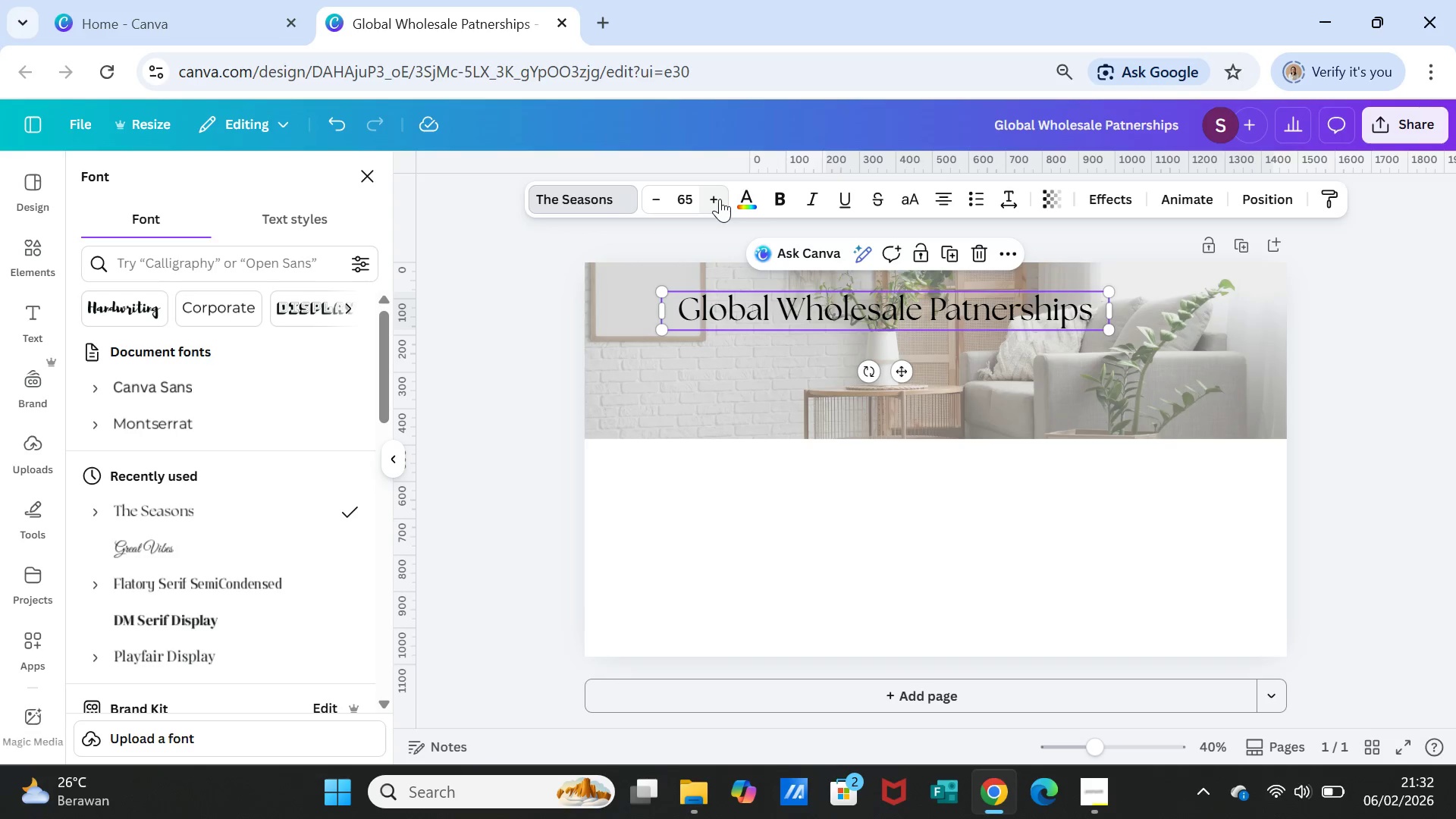 
left_click([720, 199])
 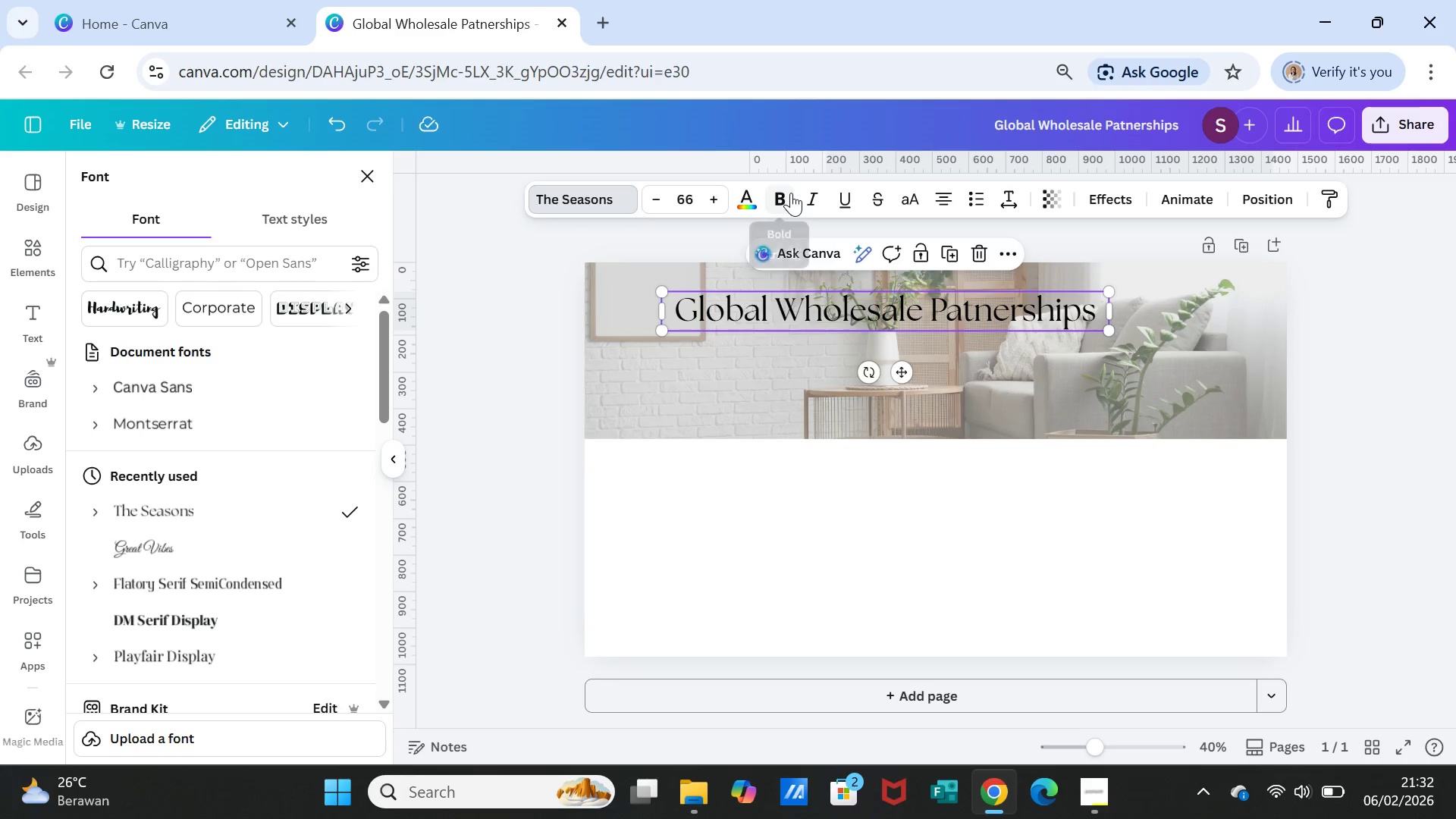 
left_click([784, 192])
 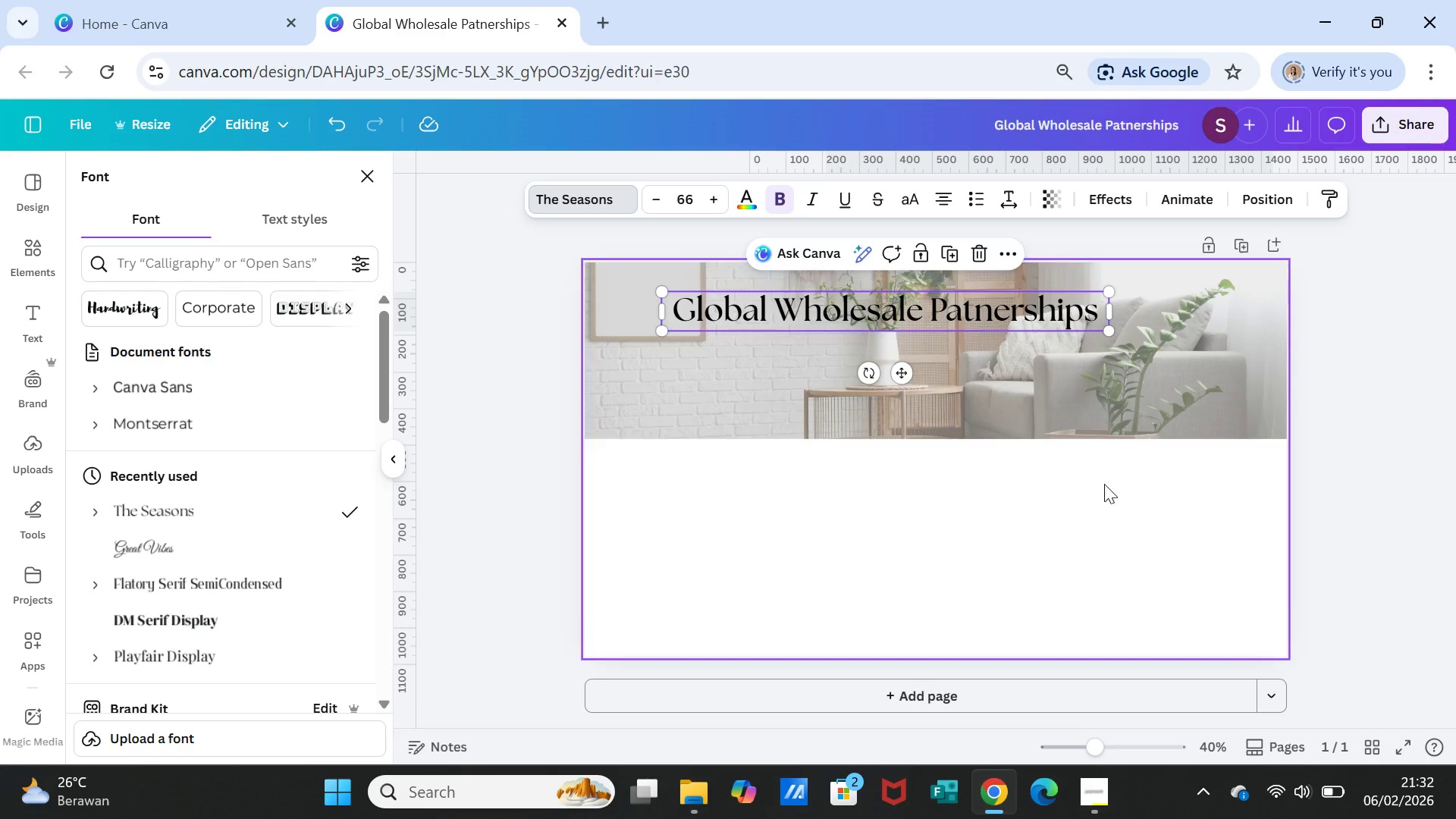 
left_click([1104, 500])
 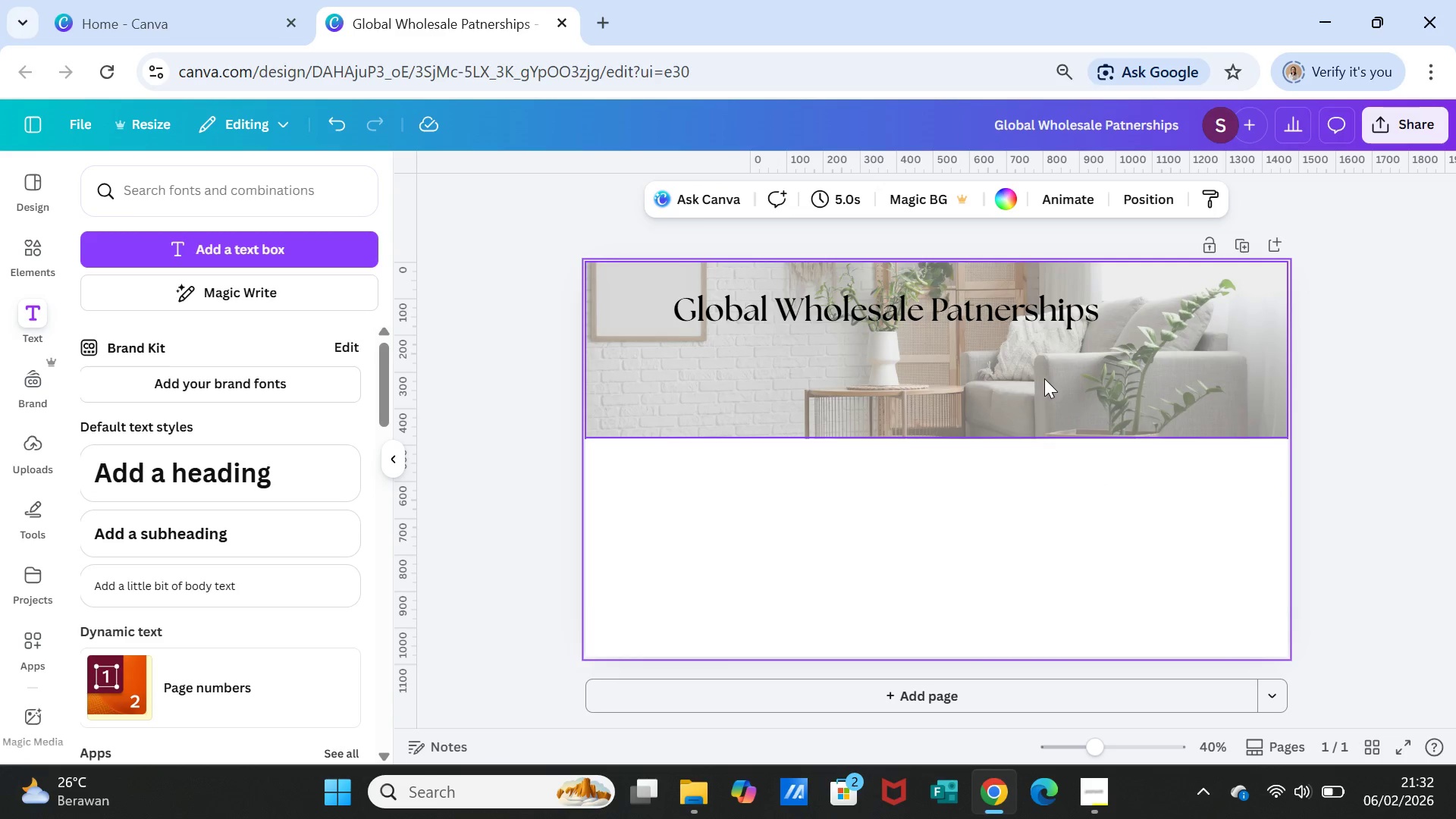 
left_click([1044, 378])
 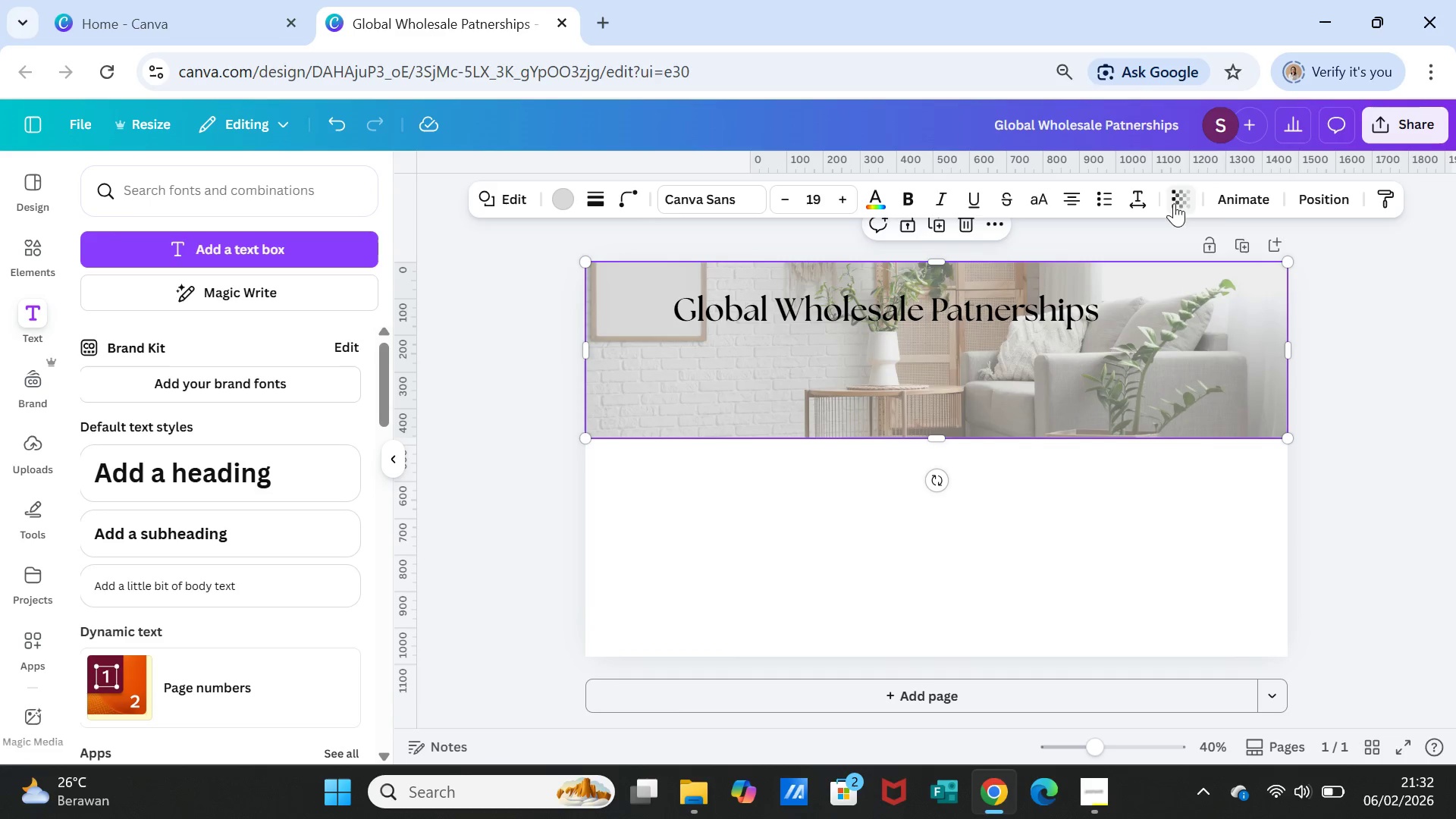 
left_click([1175, 196])
 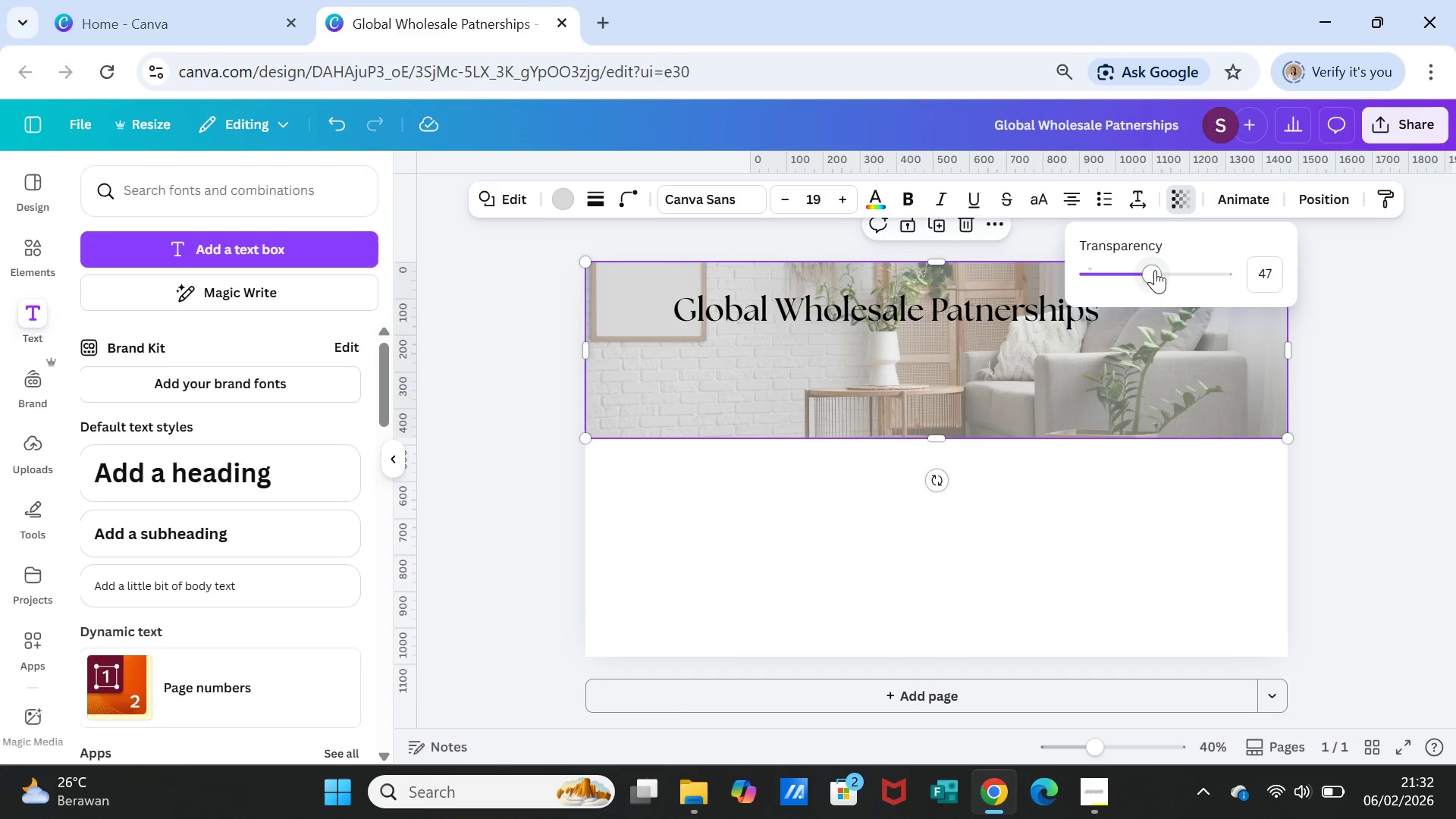 
left_click_drag(start_coordinate=[1155, 270], to_coordinate=[1130, 268])
 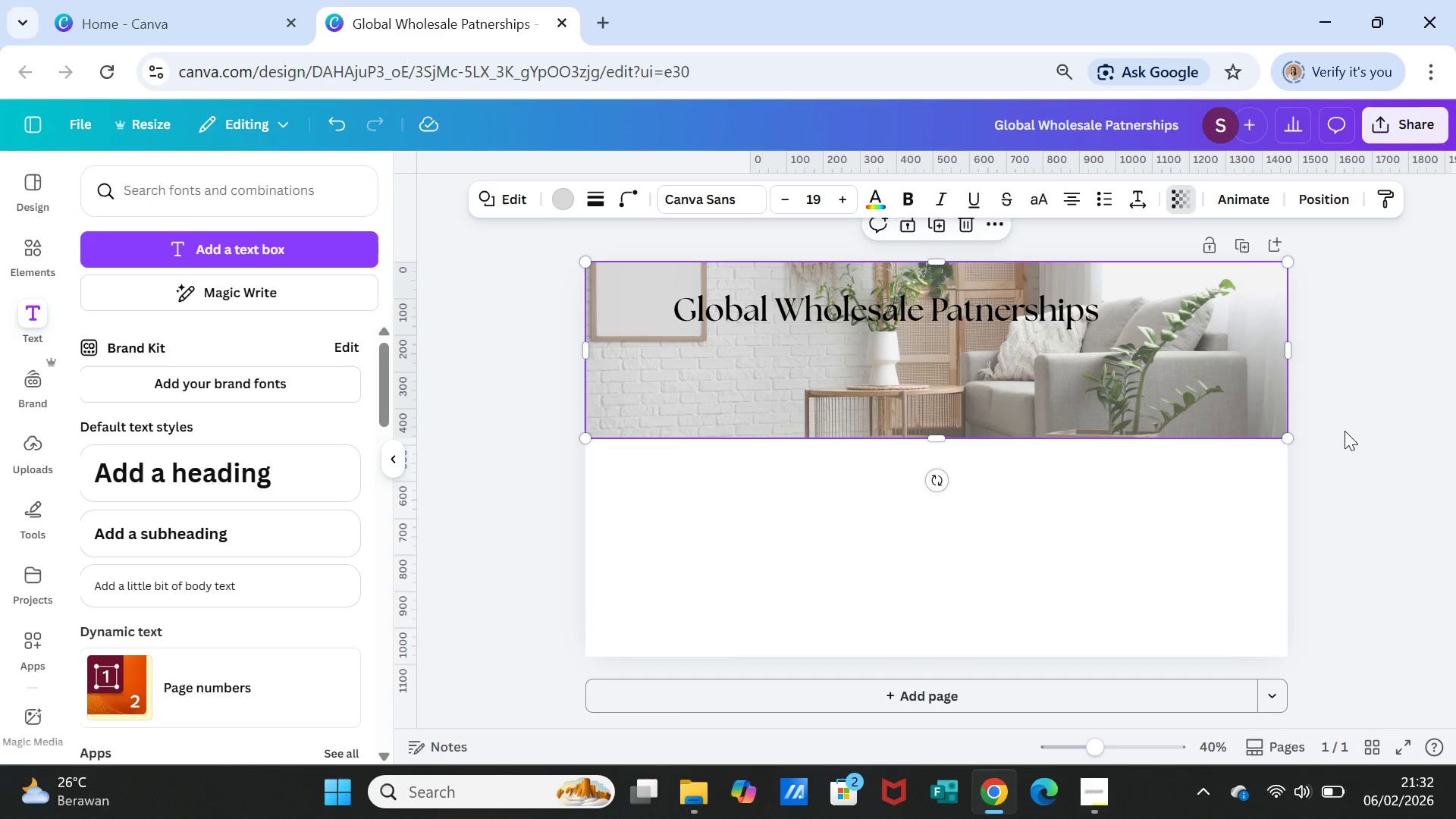 
left_click([1345, 431])
 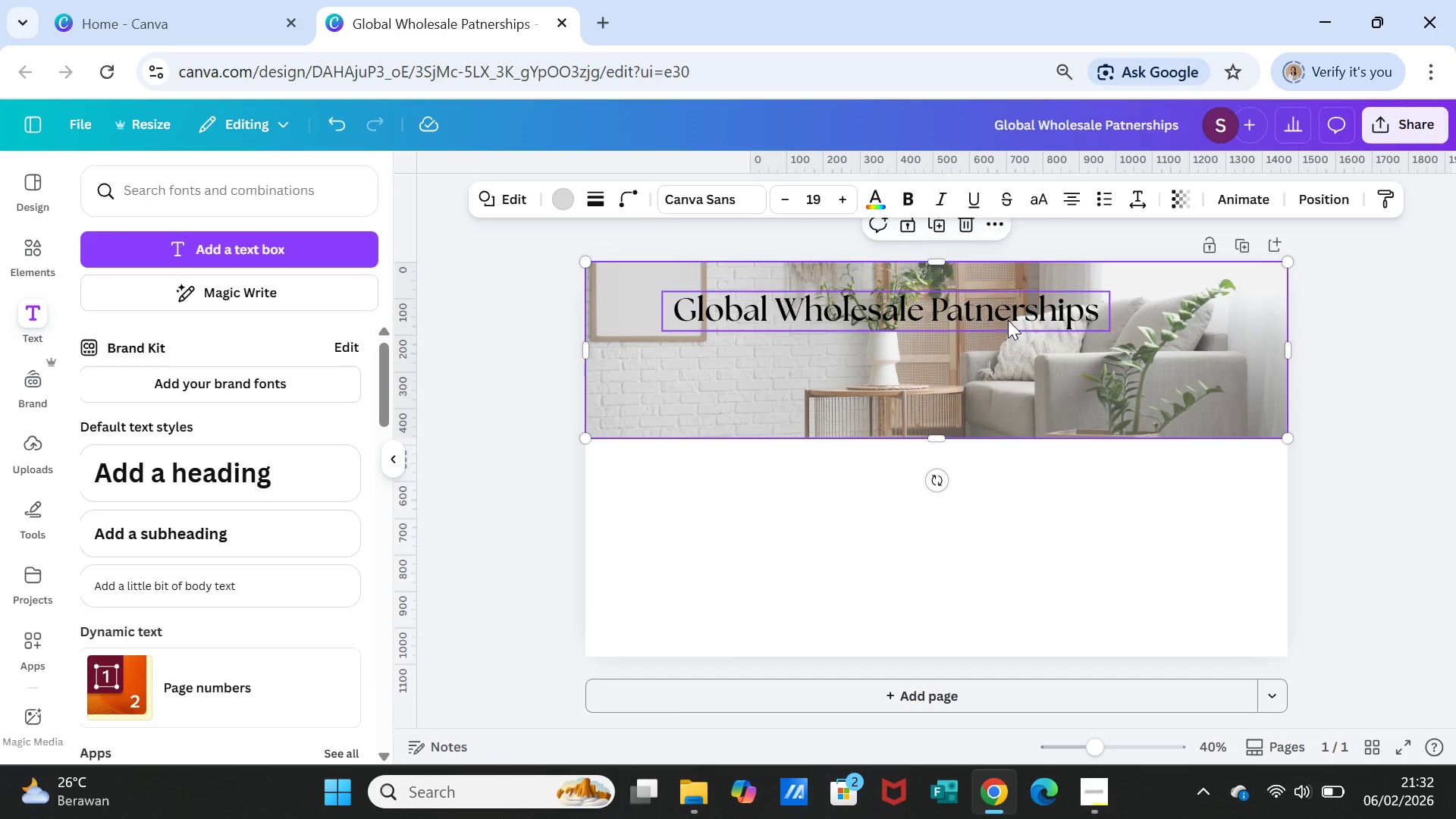 
left_click([1008, 320])
 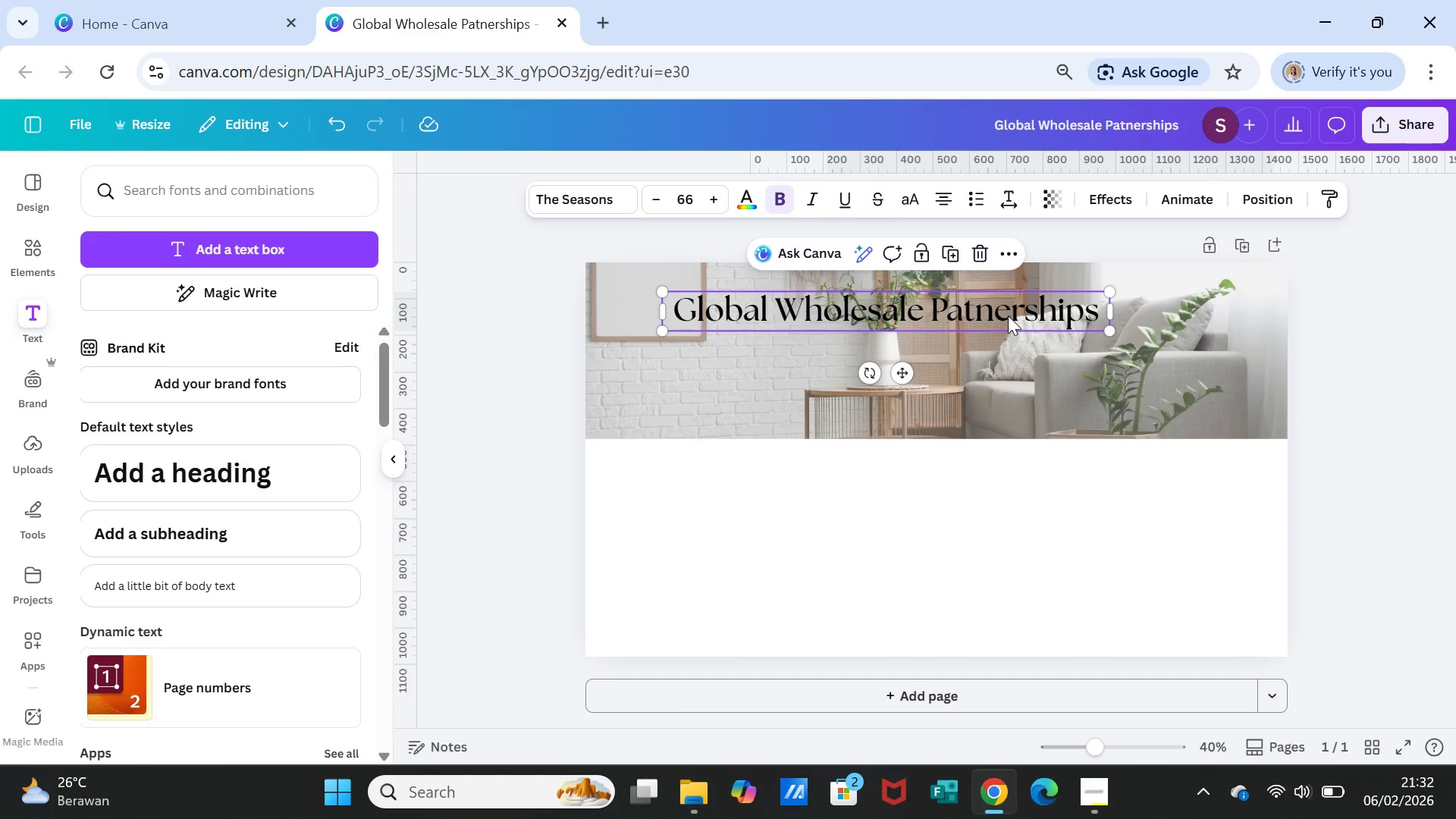 
left_click_drag(start_coordinate=[1006, 316], to_coordinate=[1018, 317])
 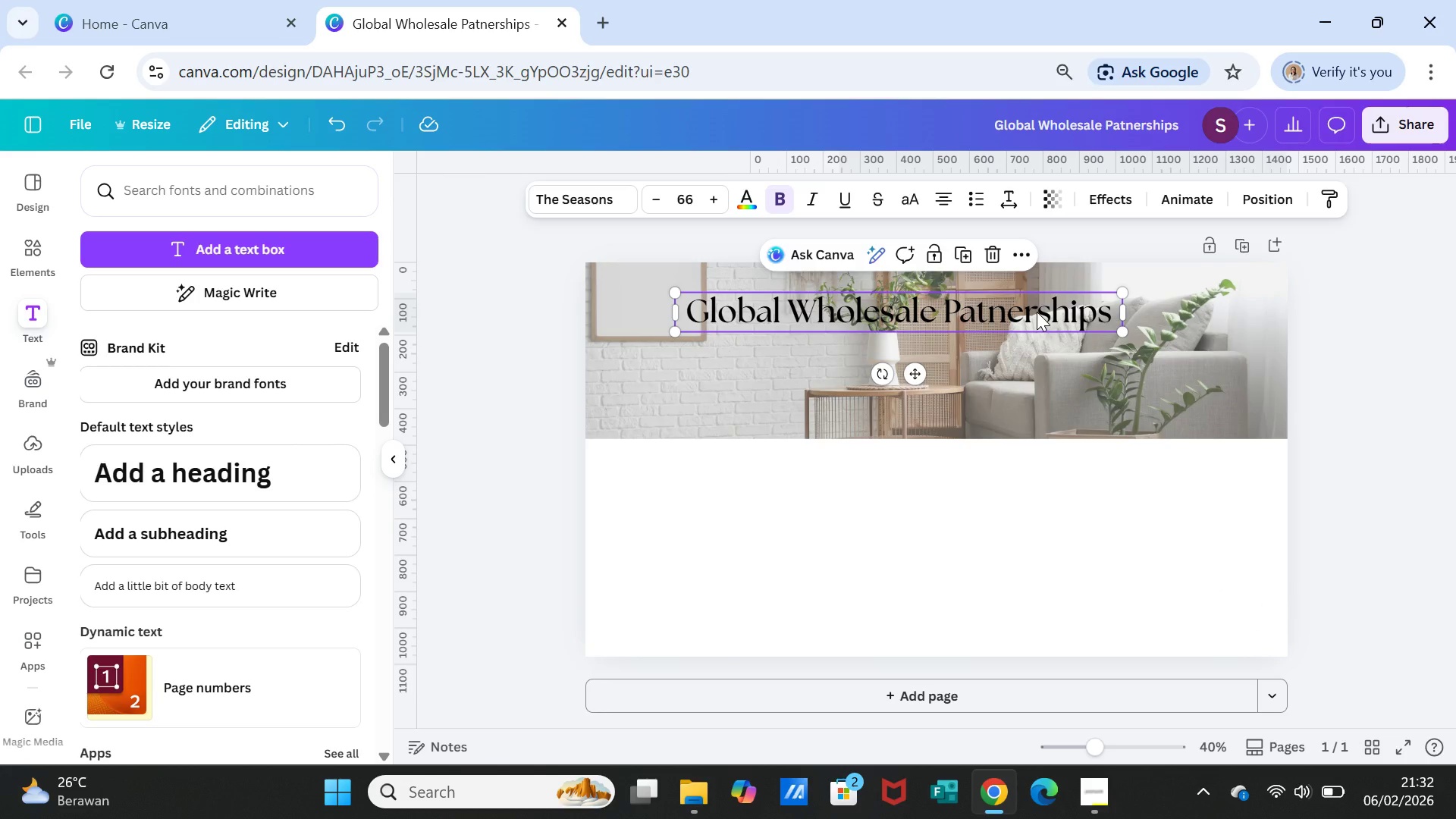 
double_click([1036, 312])
 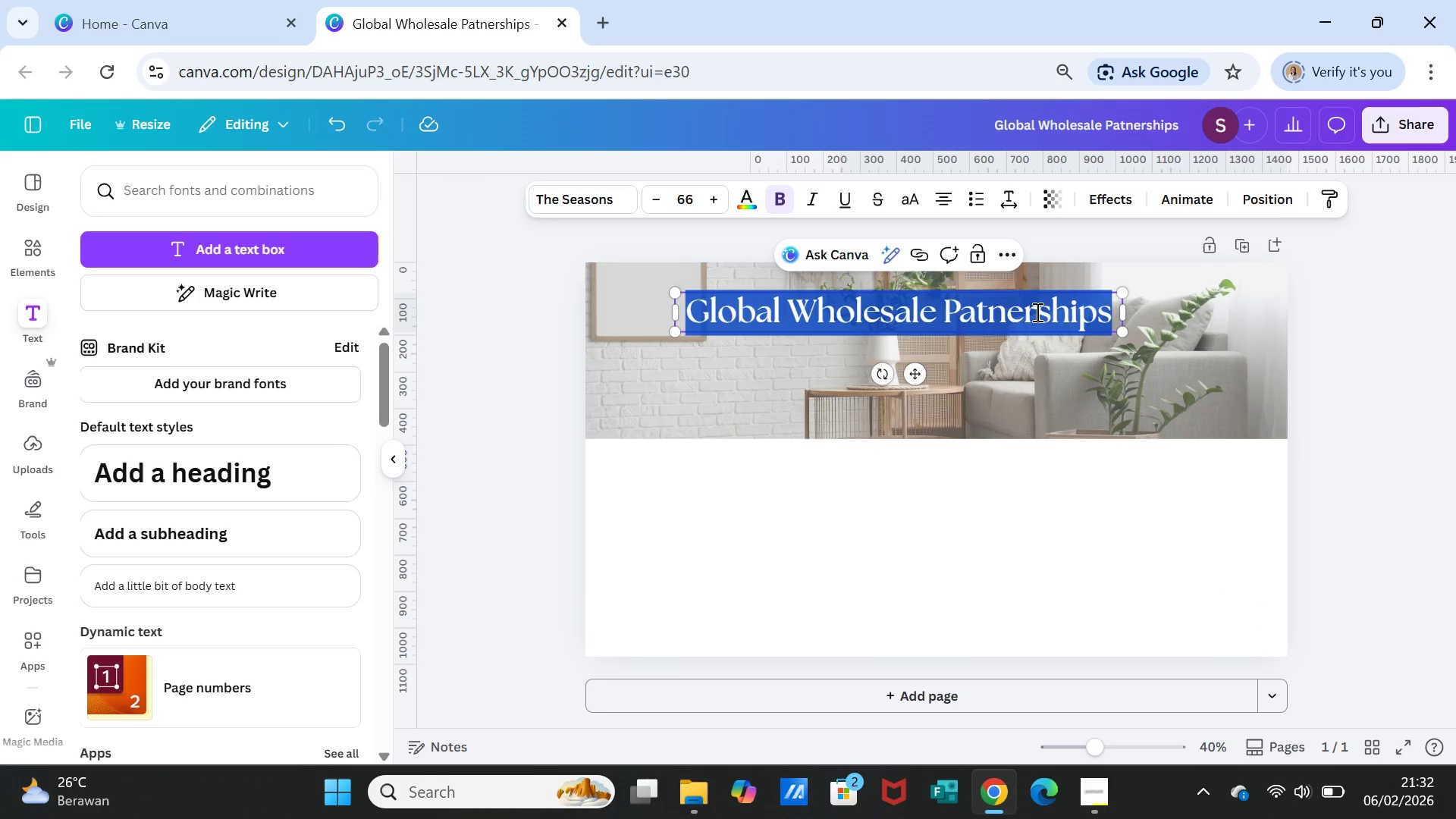 
triple_click([1036, 312])
 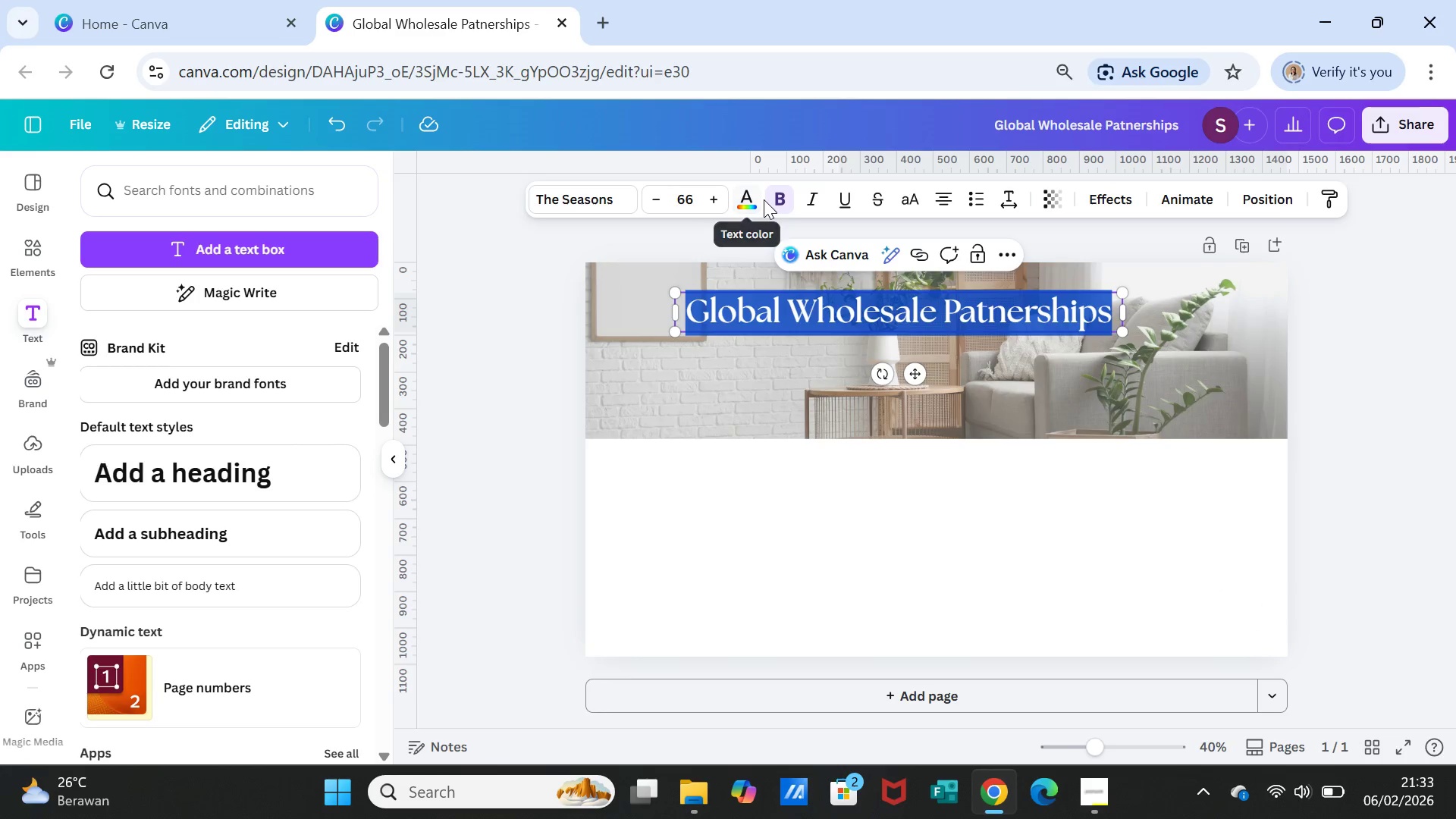 
left_click([750, 194])
 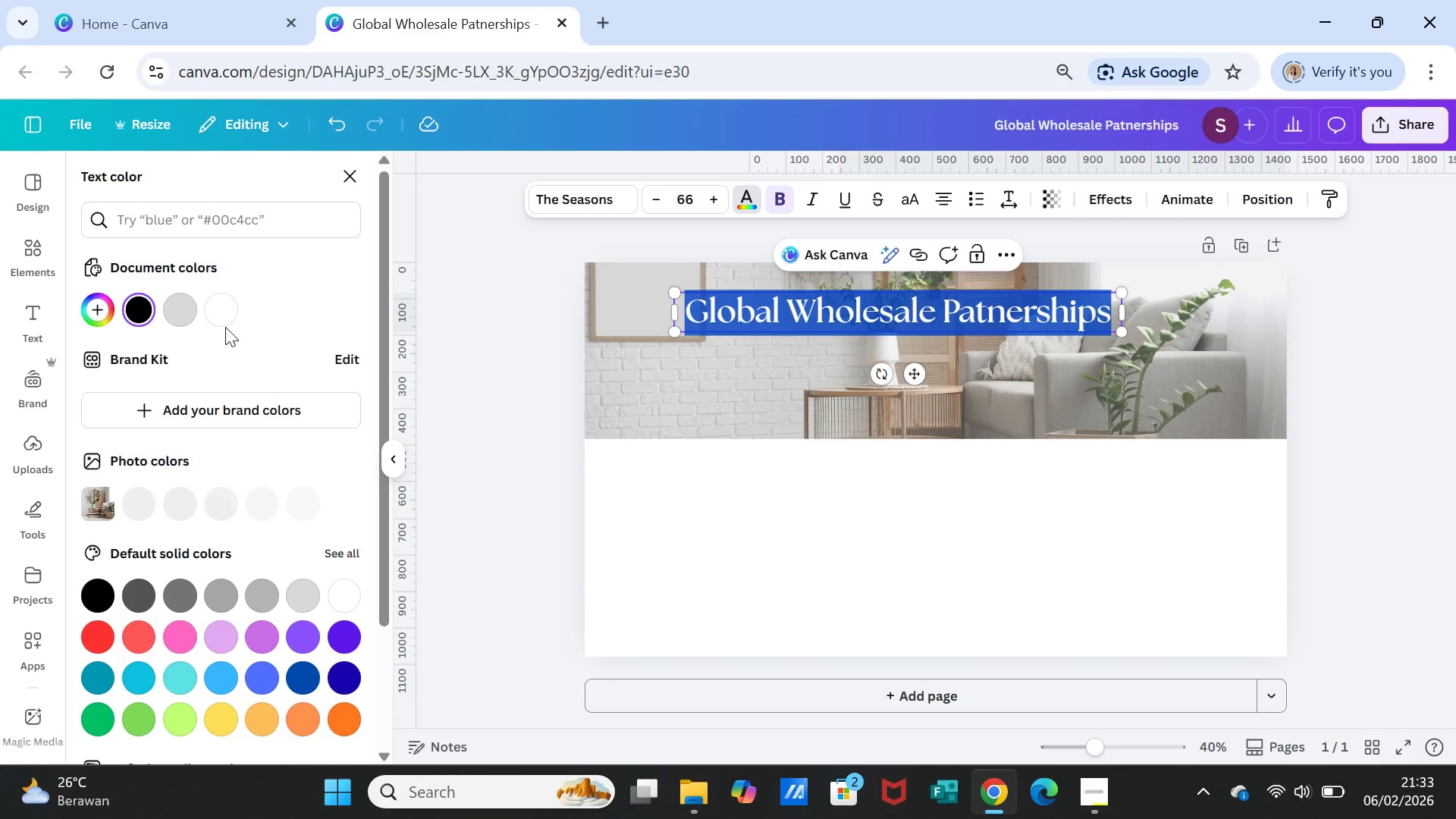 
left_click([224, 317])
 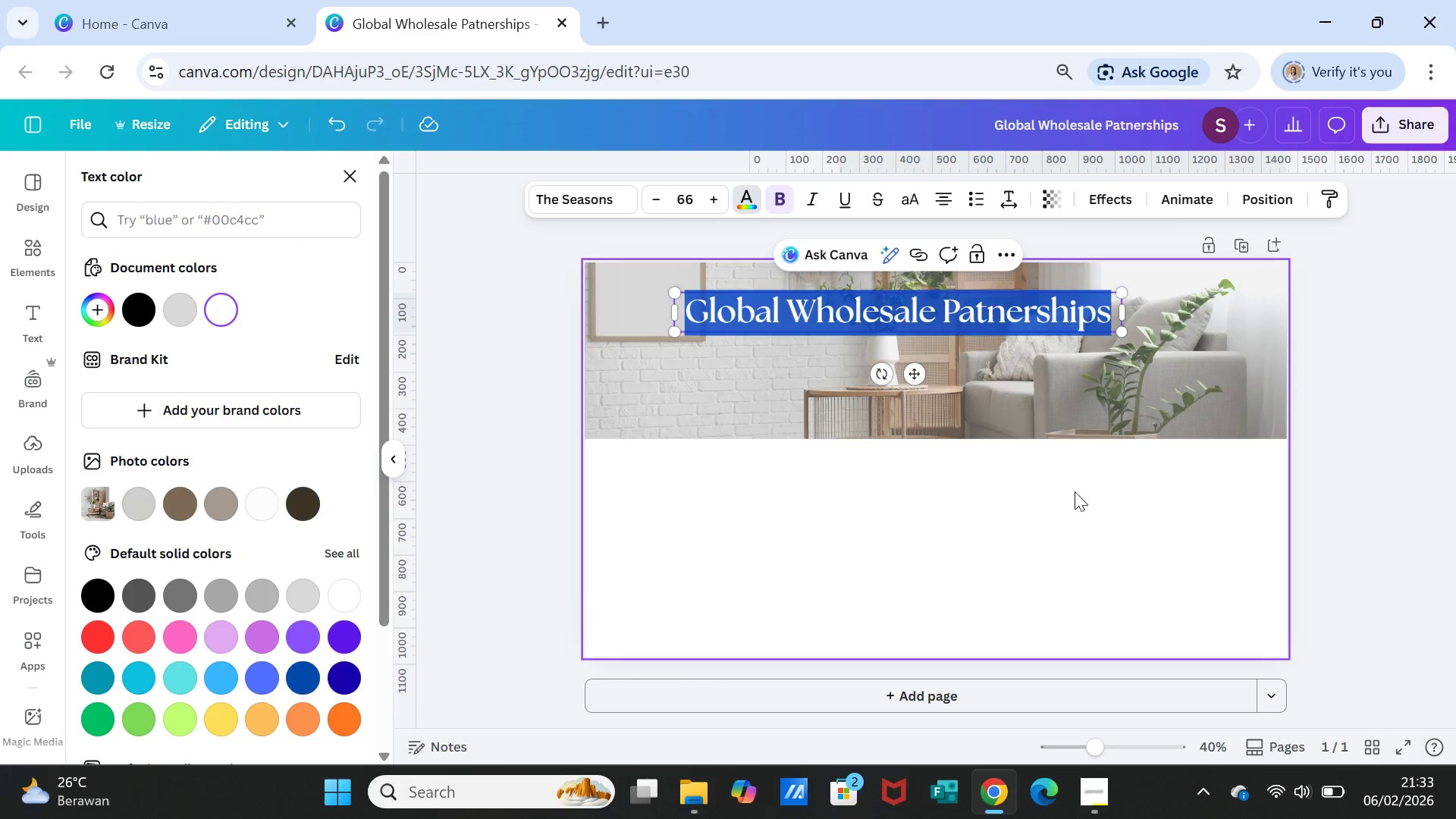 
left_click([1076, 493])
 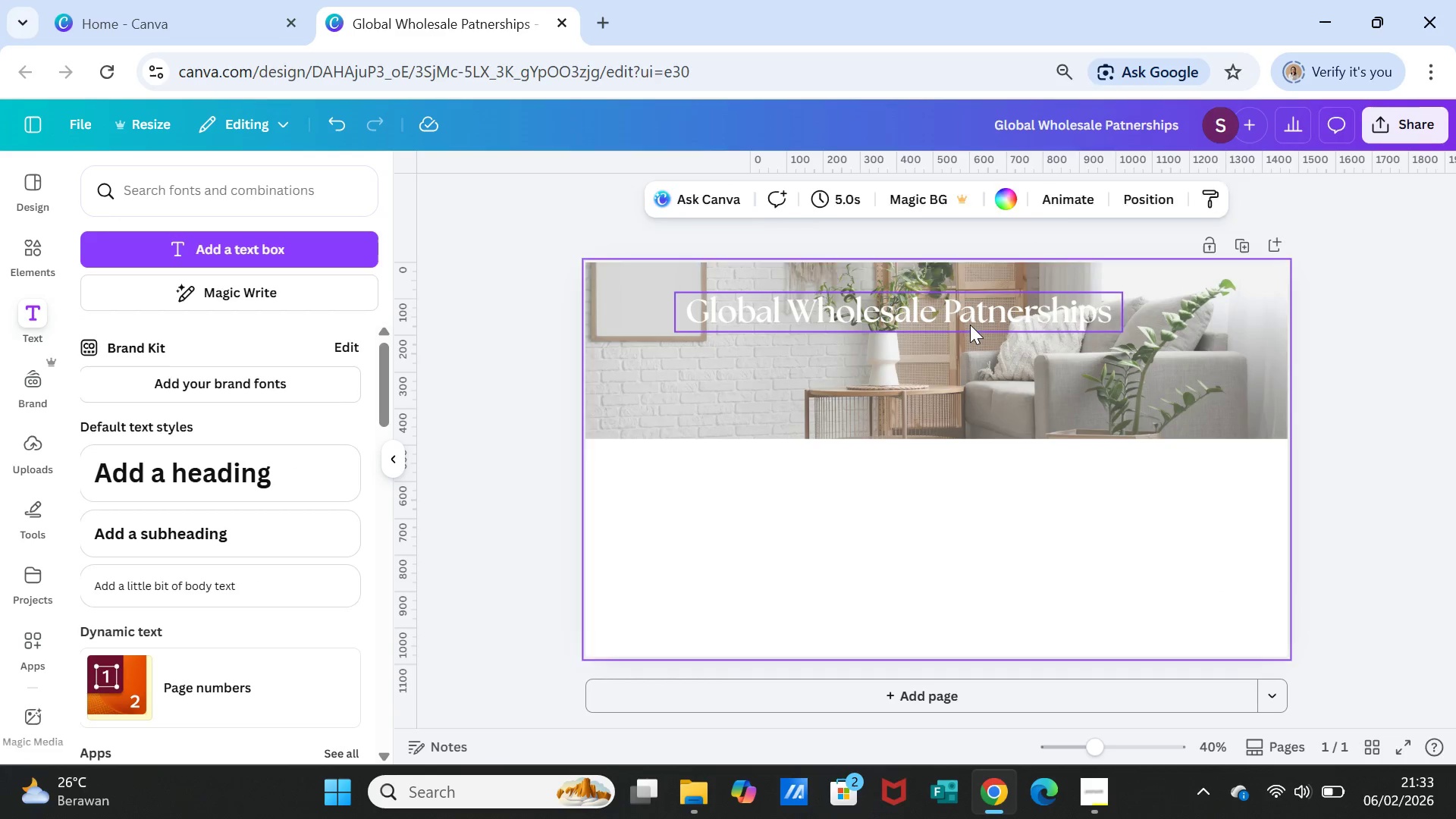 
double_click([970, 325])
 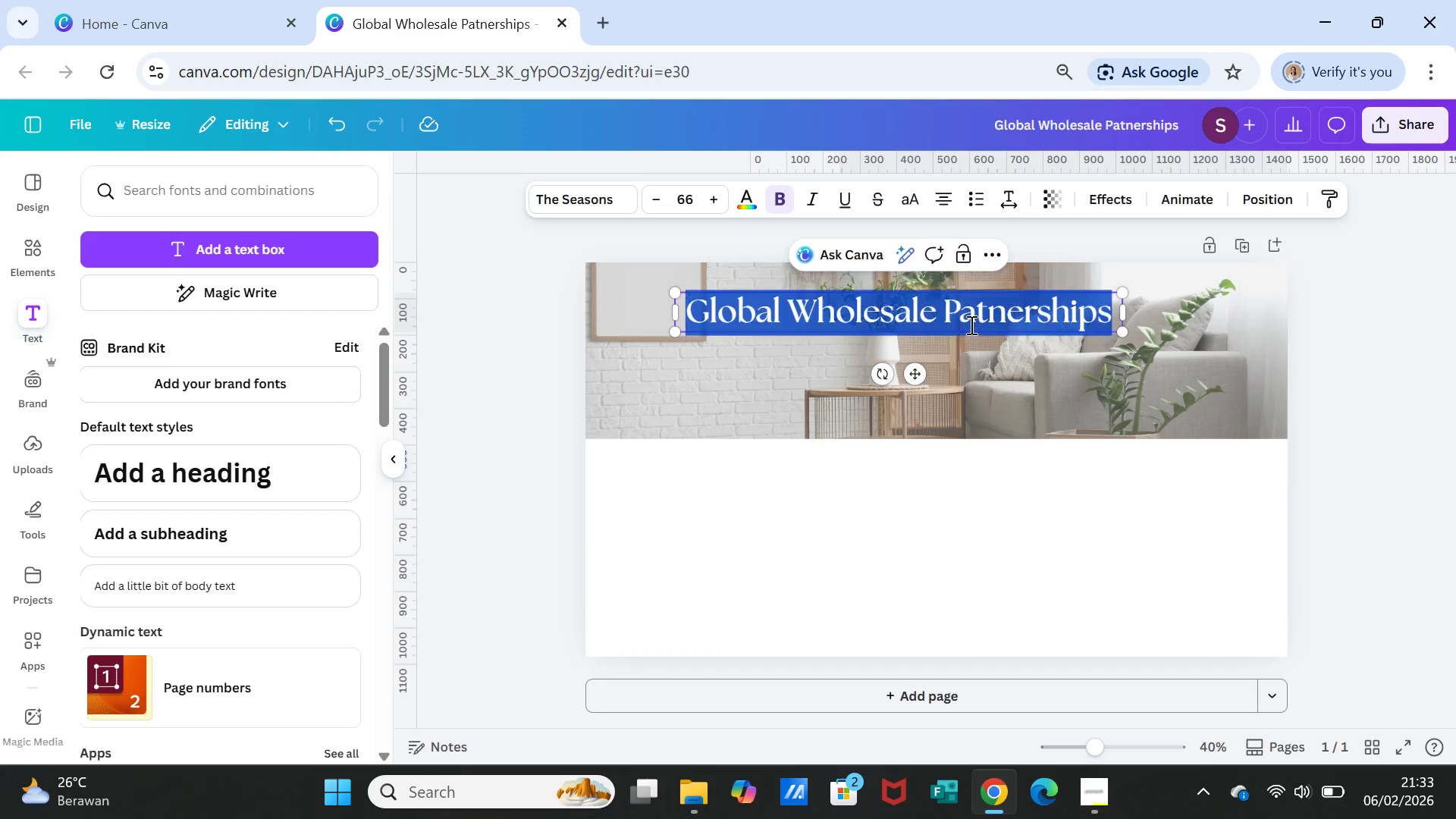 
triple_click([970, 325])
 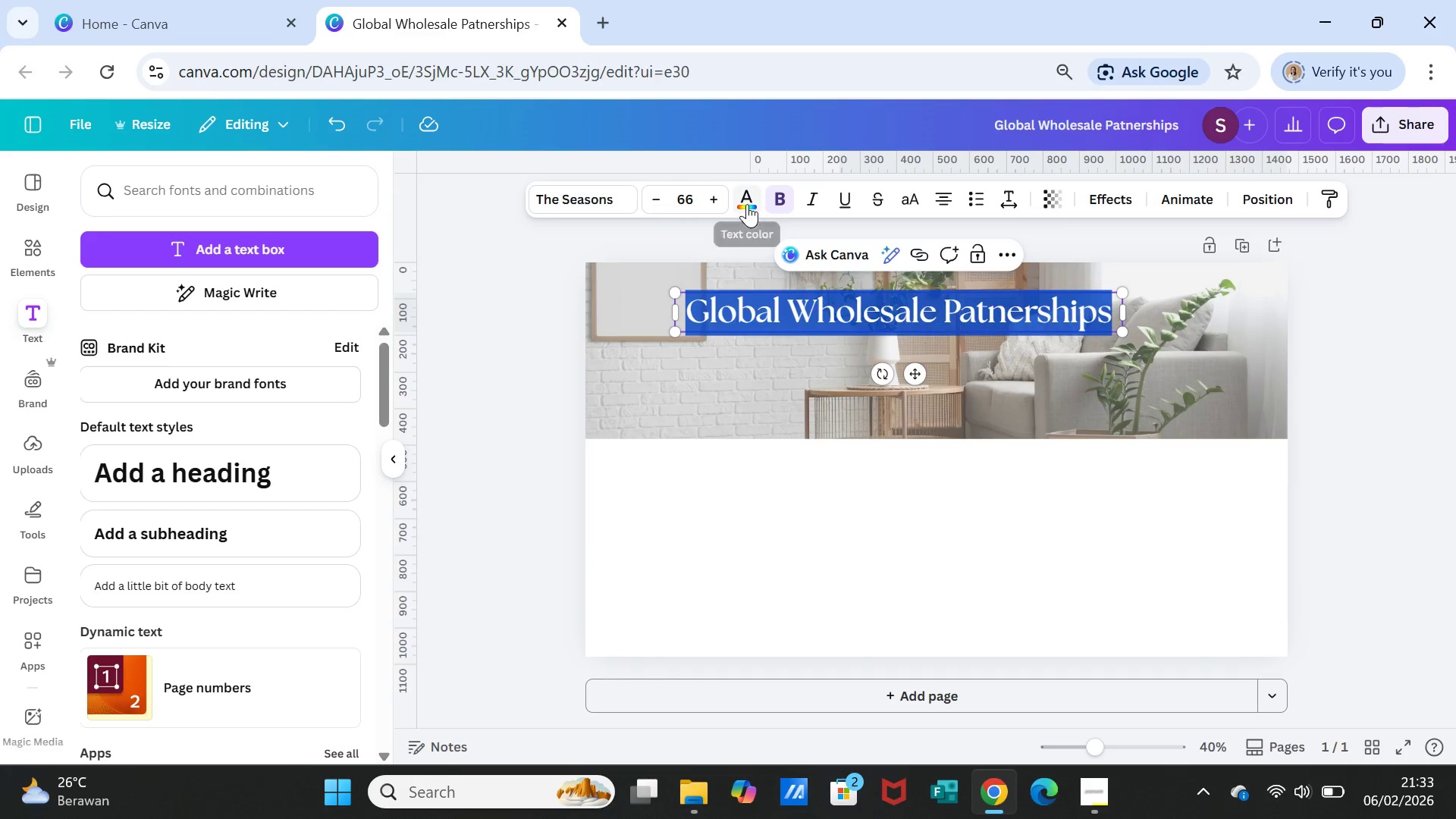 
left_click([747, 204])
 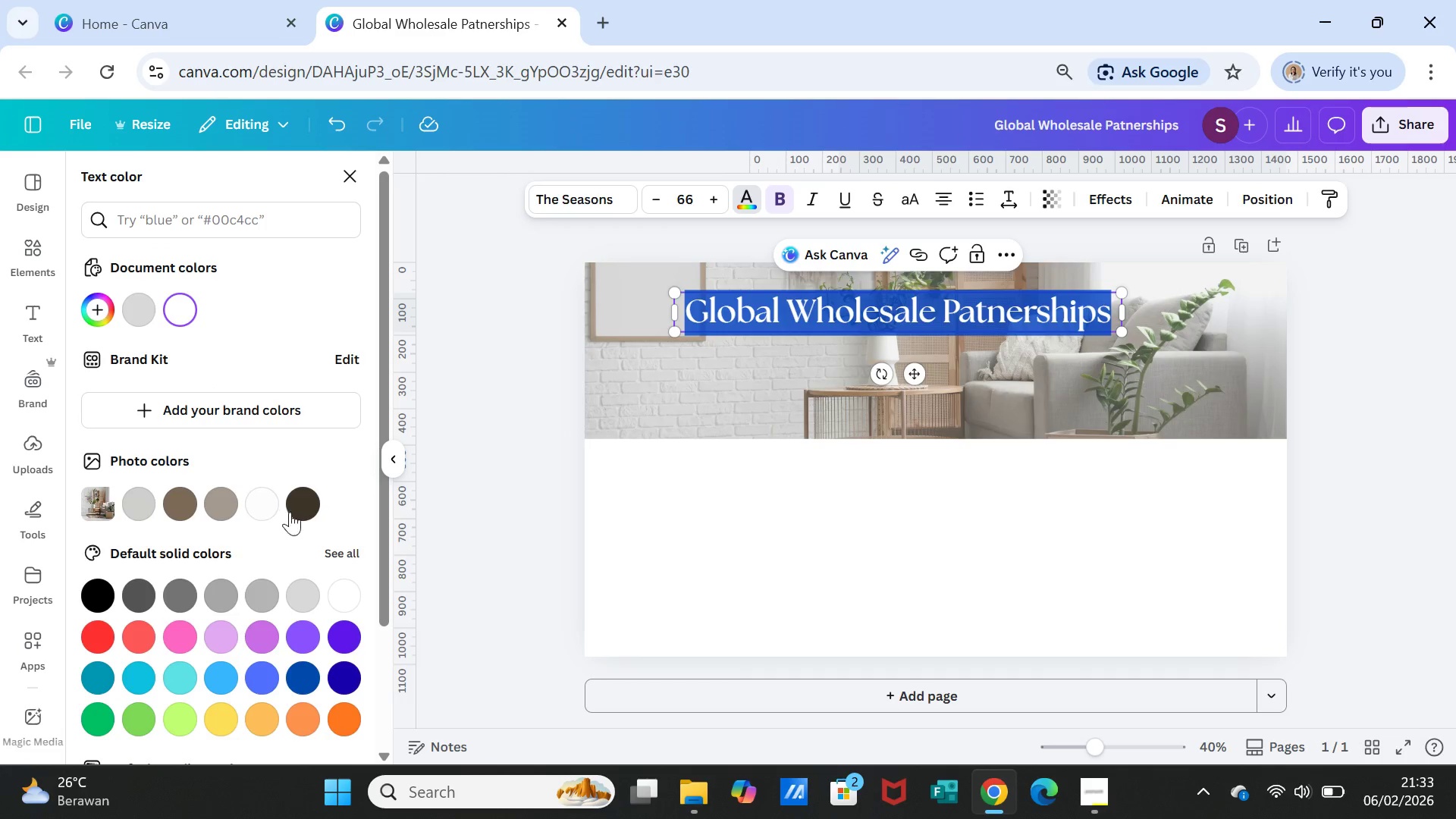 
left_click([299, 505])
 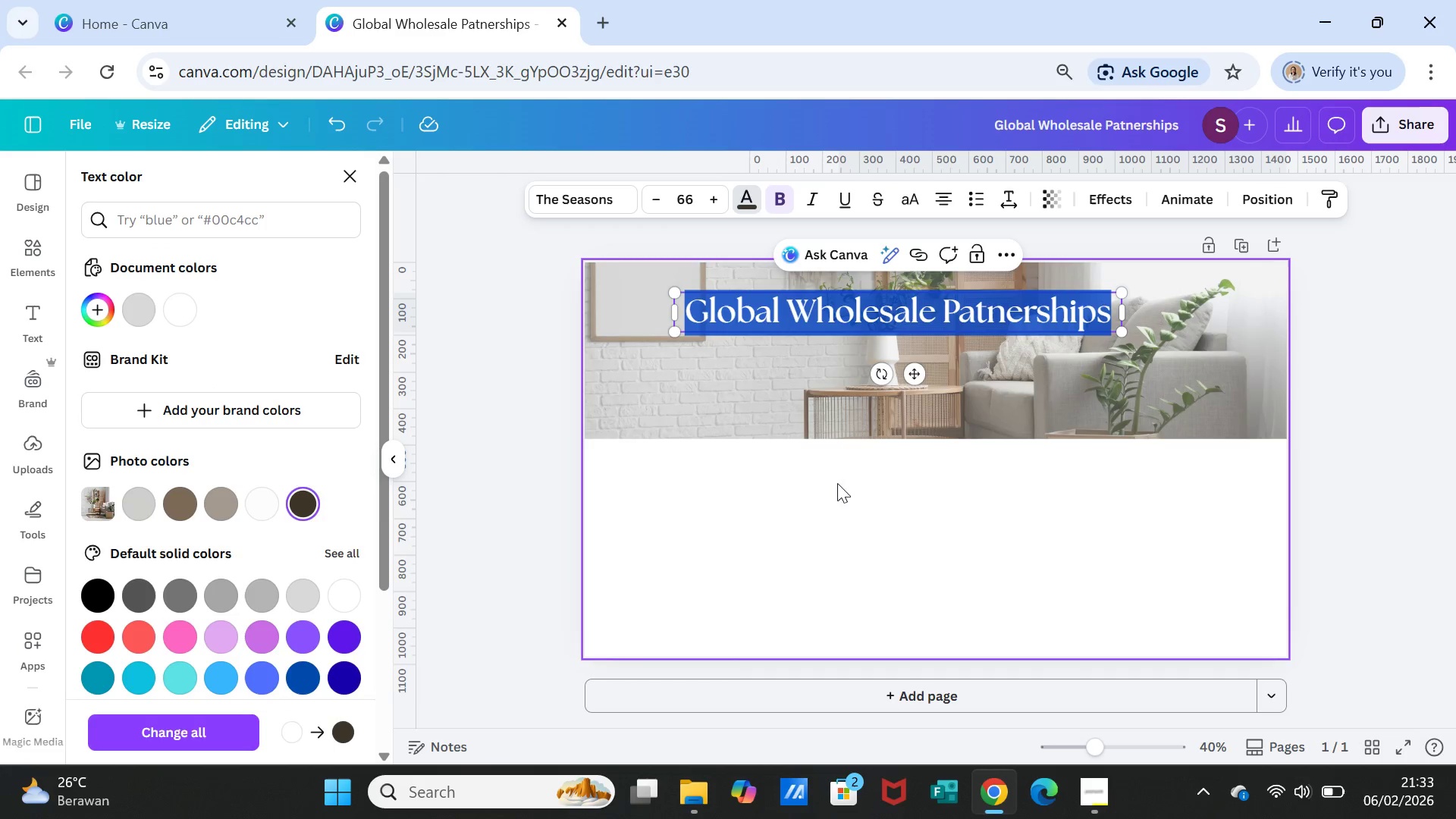 
mouse_move([318, 513])
 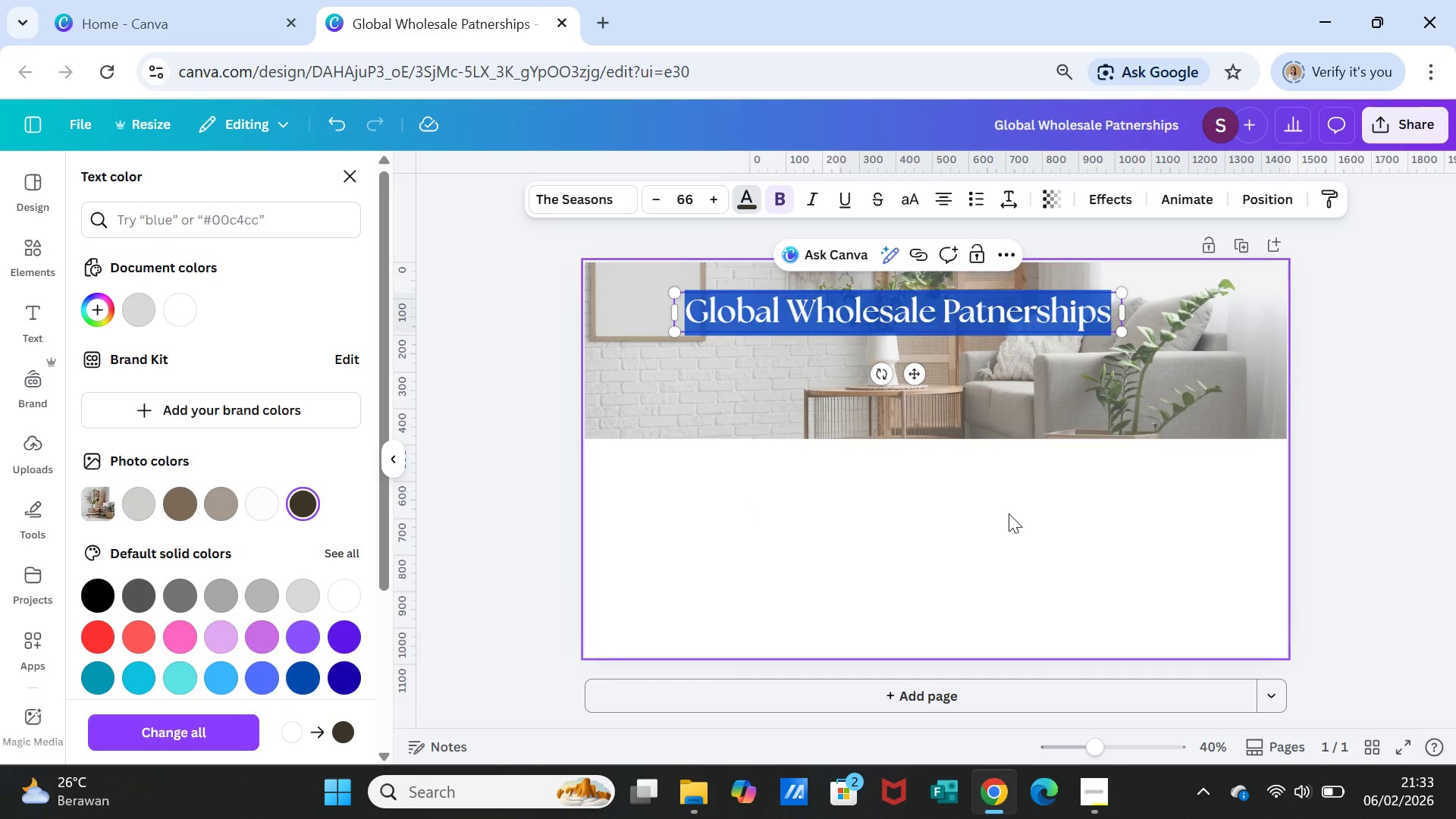 
left_click([1009, 513])
 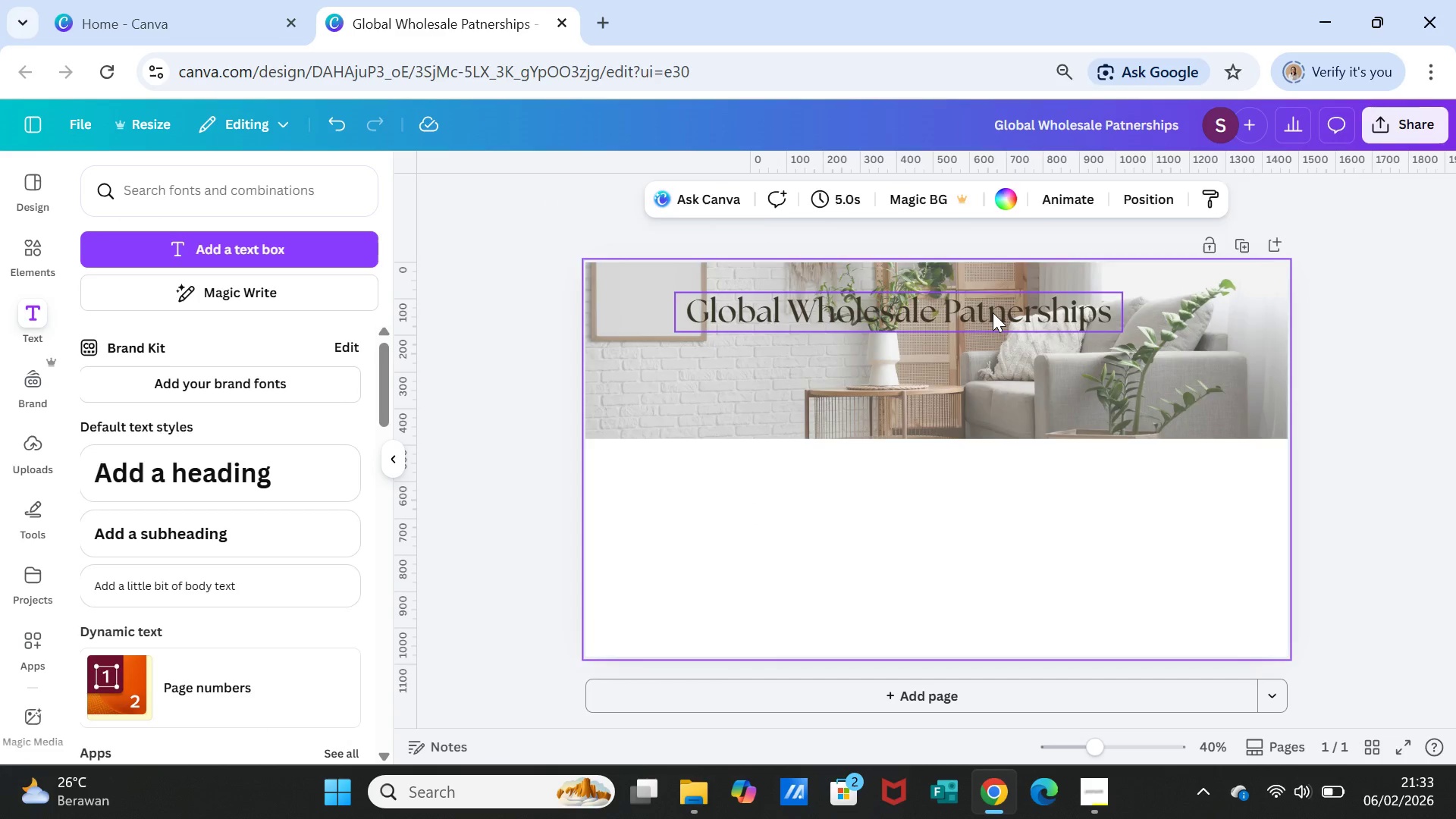 
double_click([993, 312])
 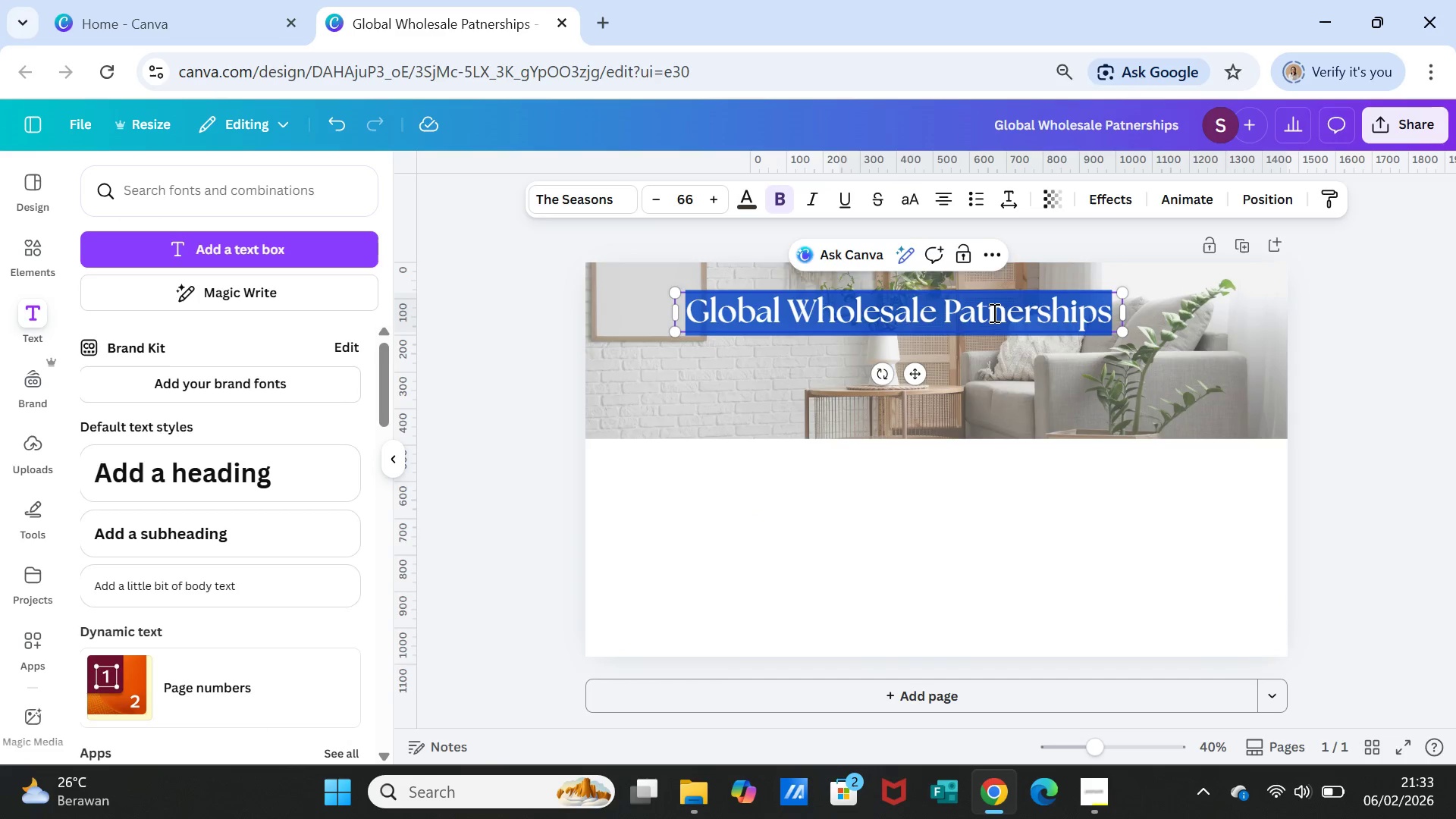 
triple_click([993, 312])
 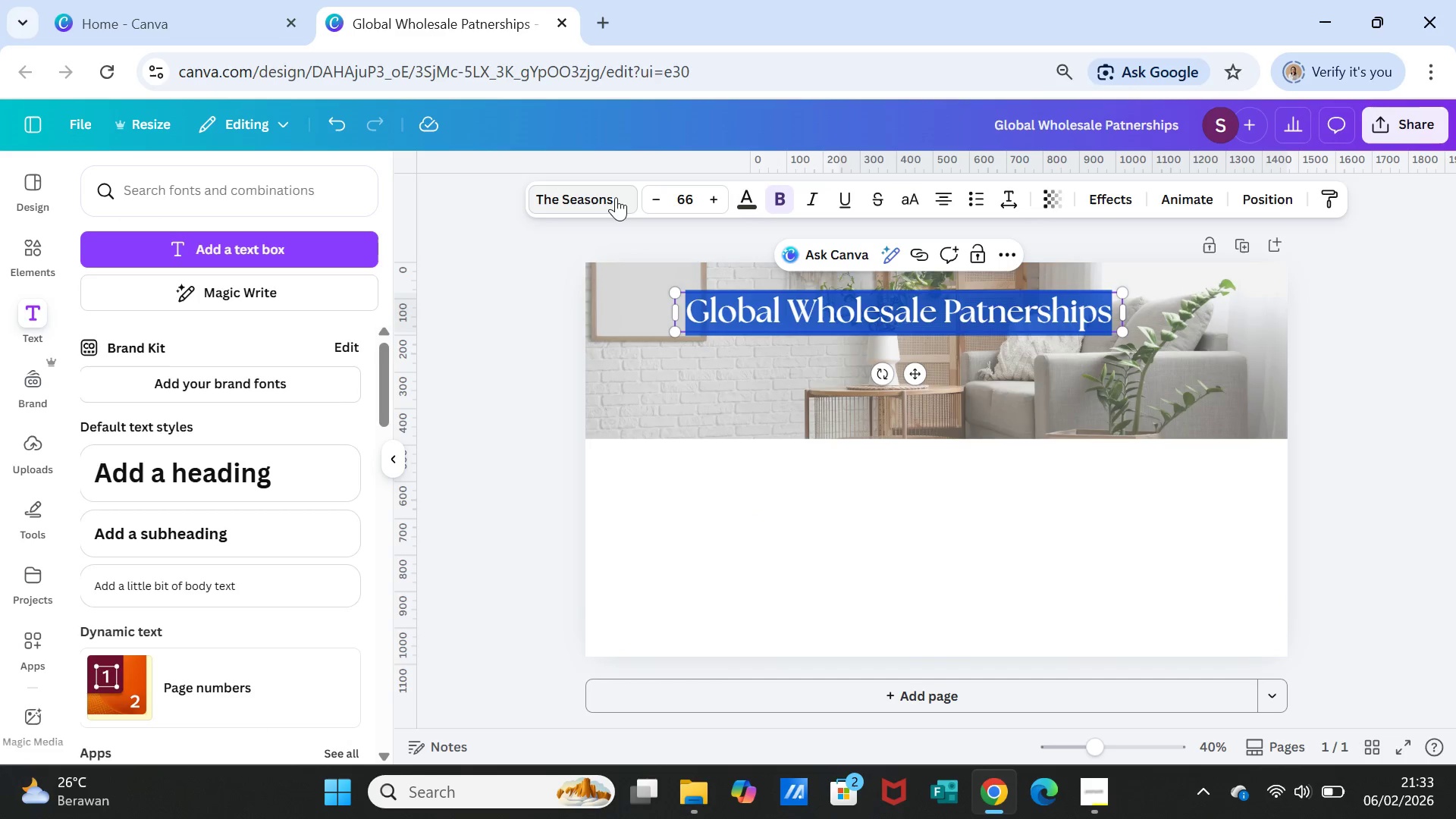 
left_click([616, 197])
 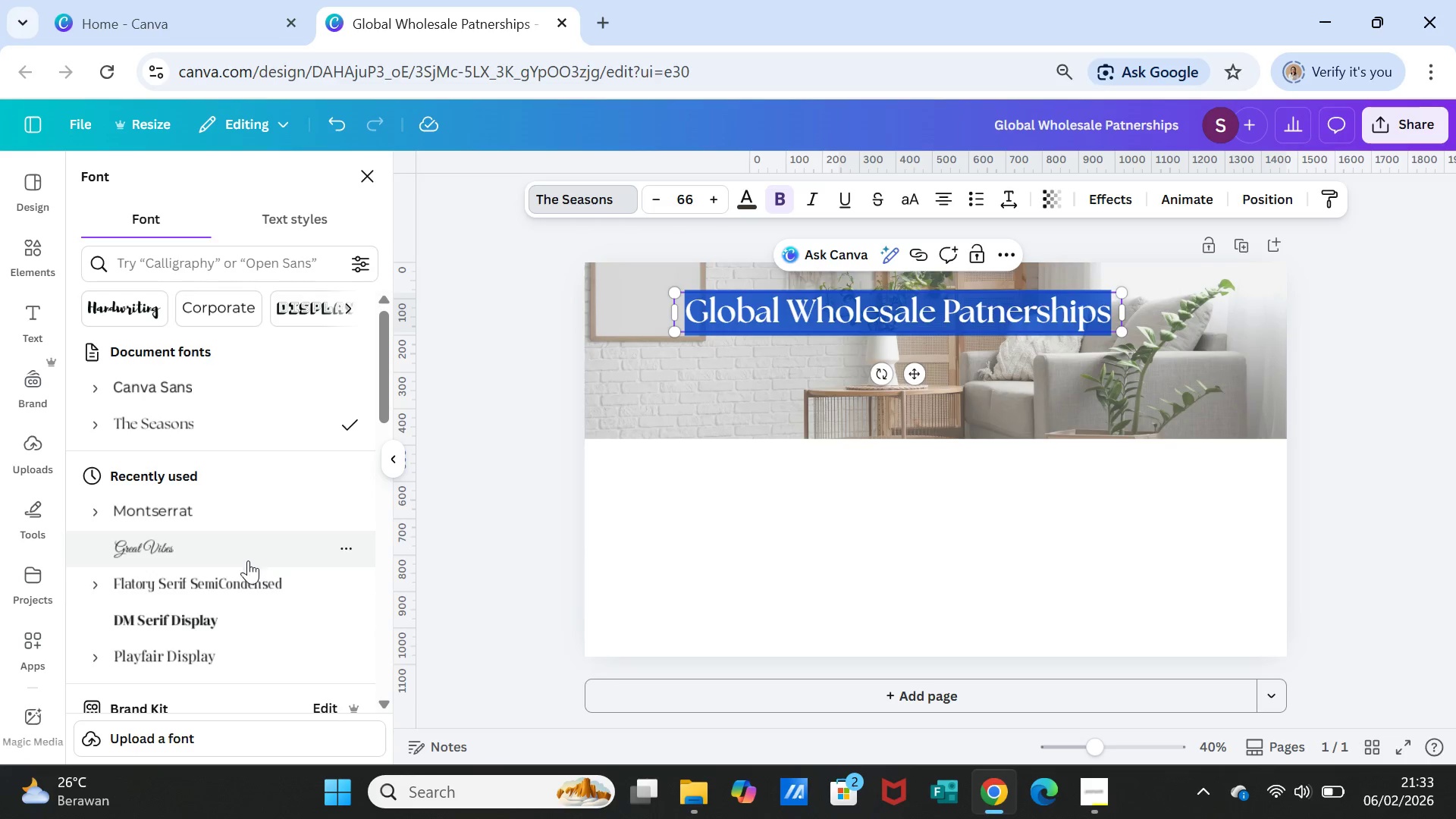 
left_click([218, 656])
 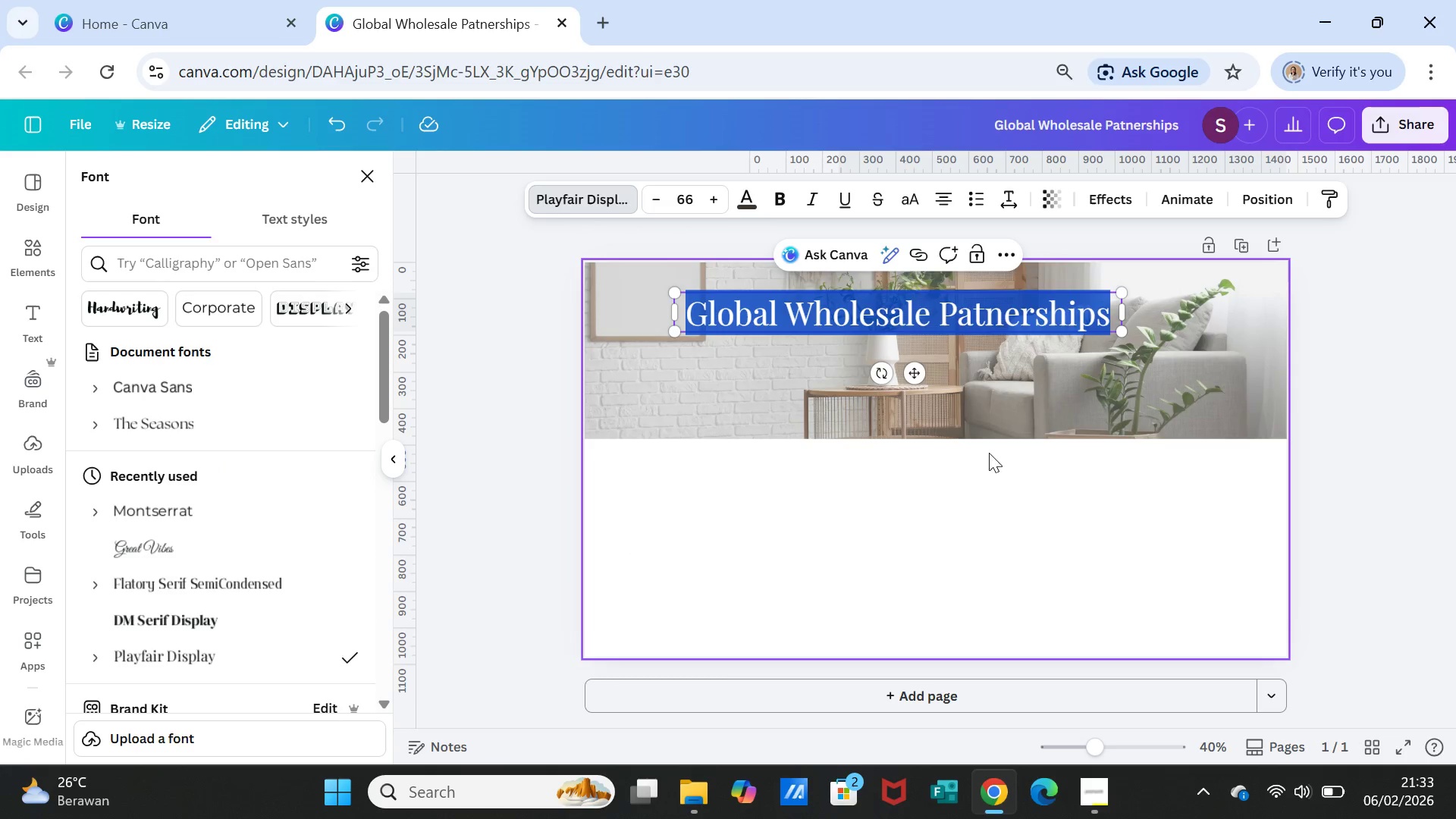 
left_click([1042, 507])
 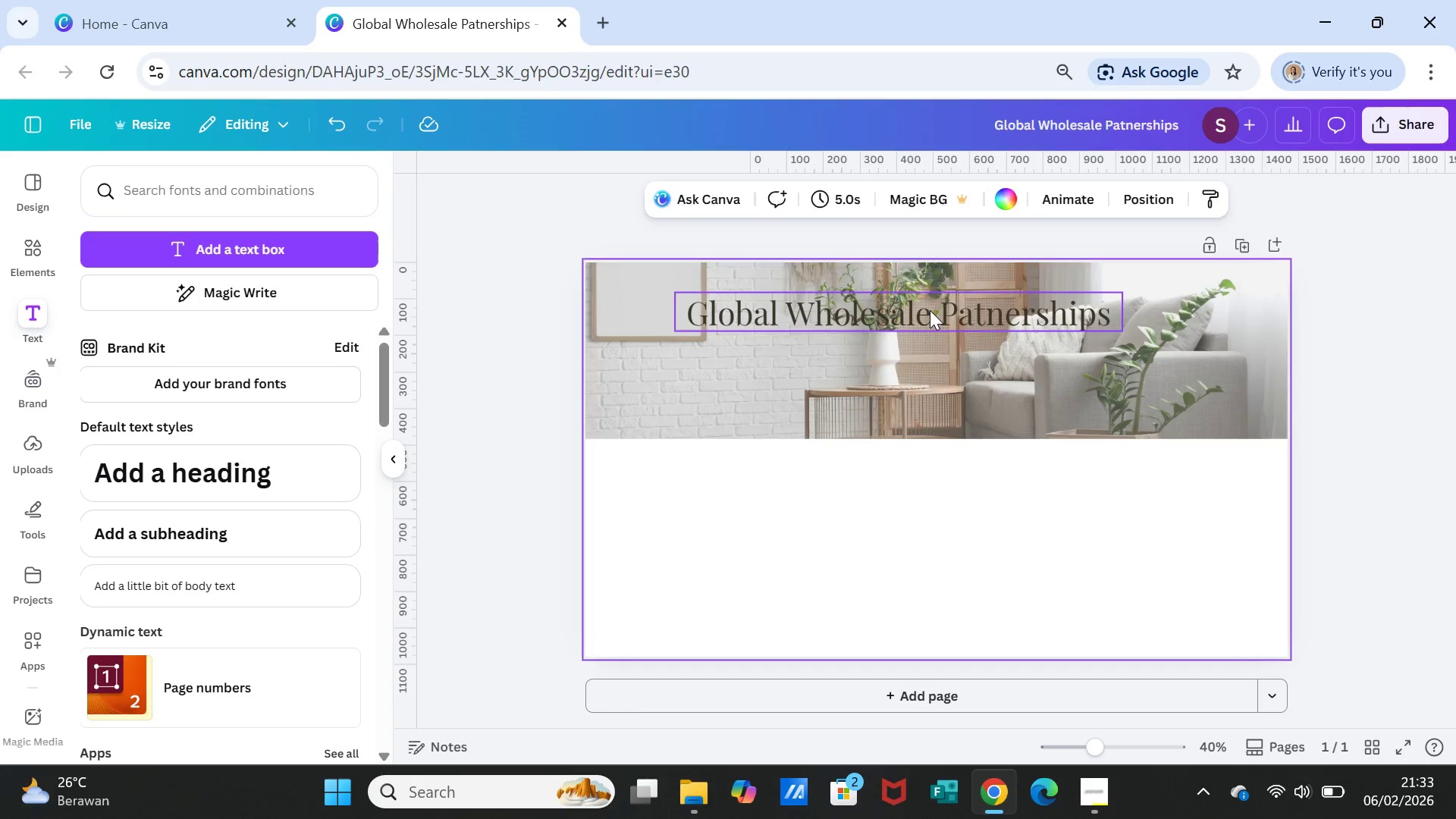 
double_click([930, 310])
 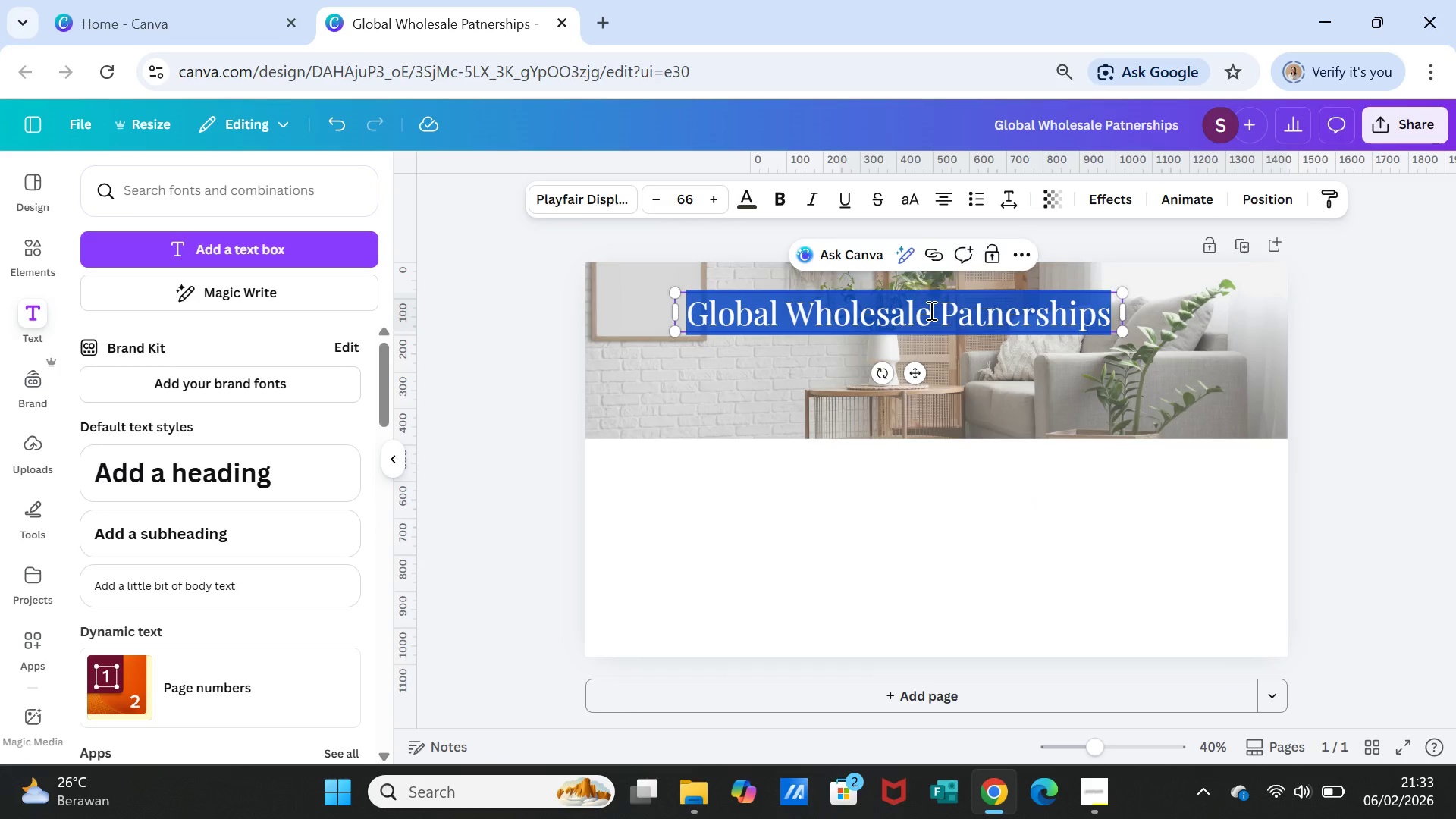 
triple_click([930, 310])
 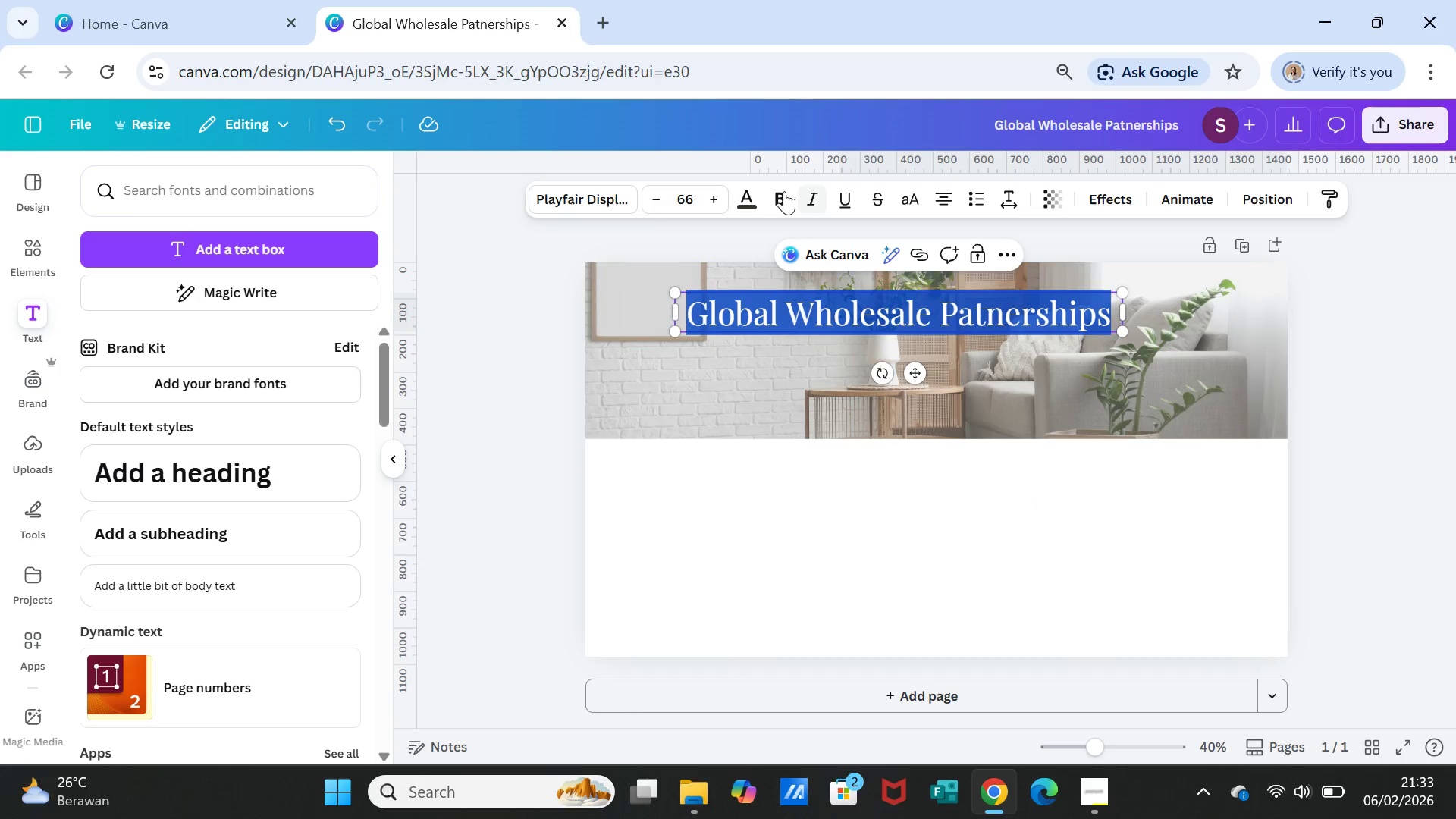 
left_click([779, 190])
 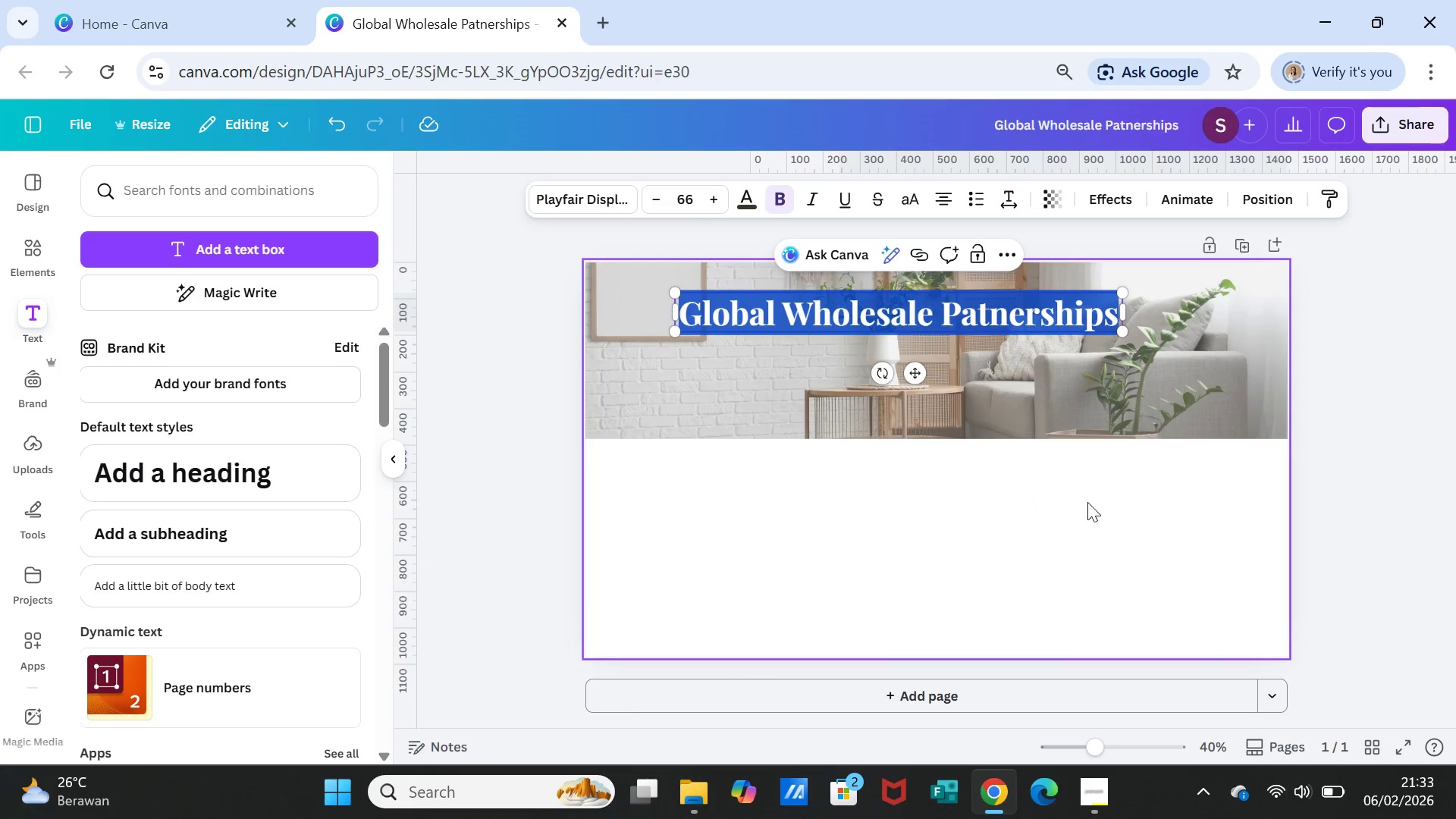 
left_click([1087, 502])
 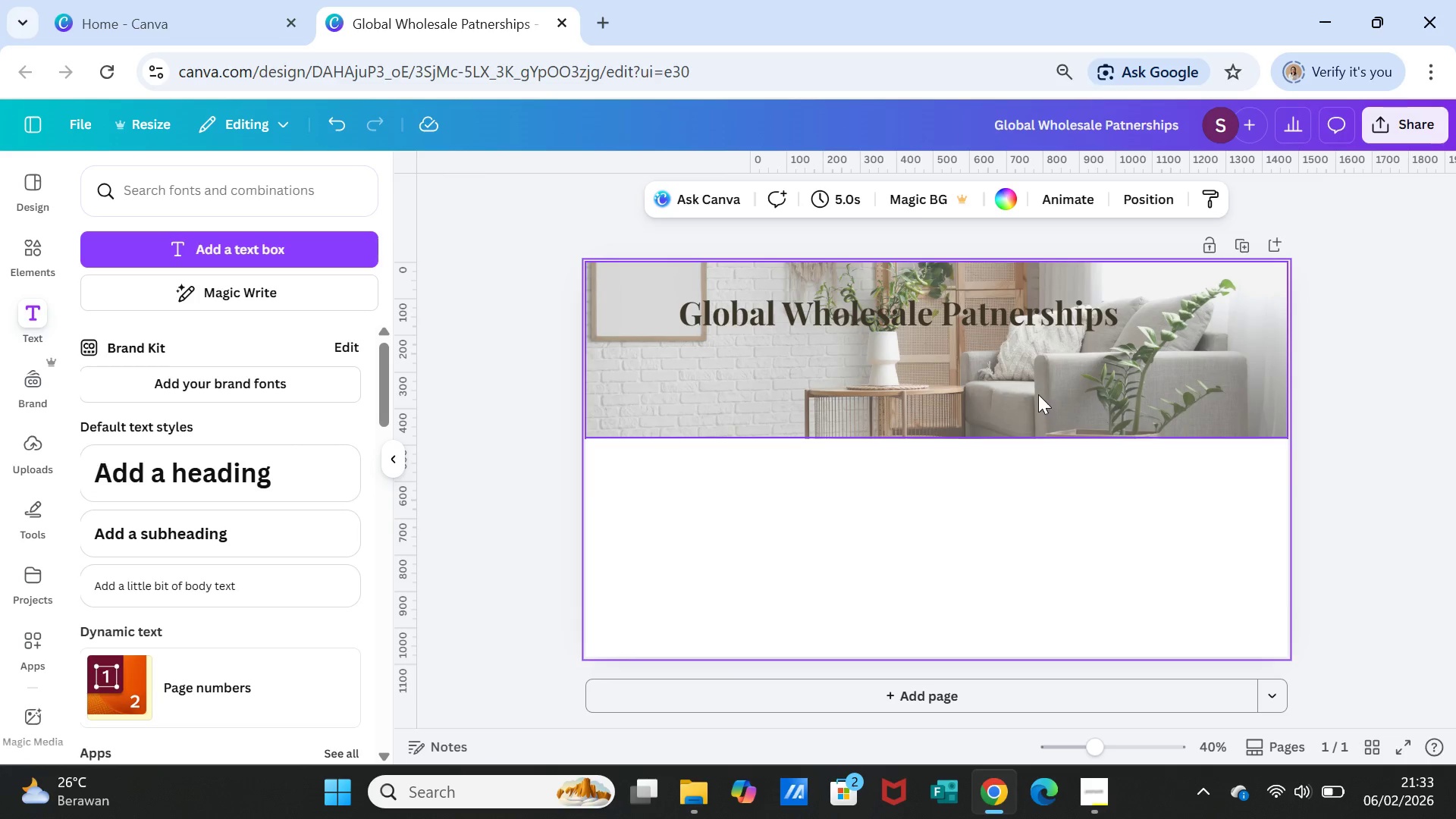 
left_click([1038, 394])
 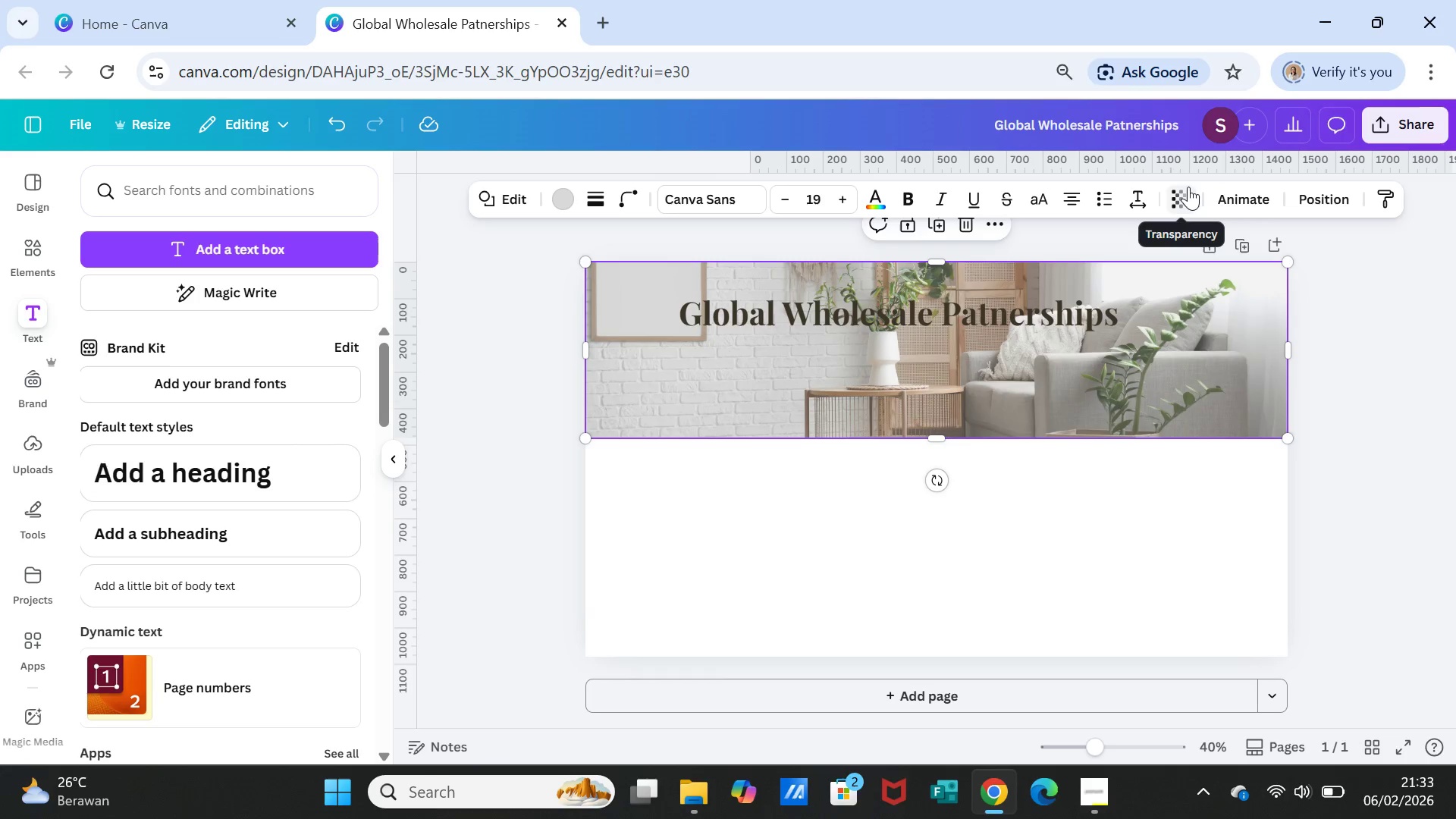 
left_click([1188, 187])
 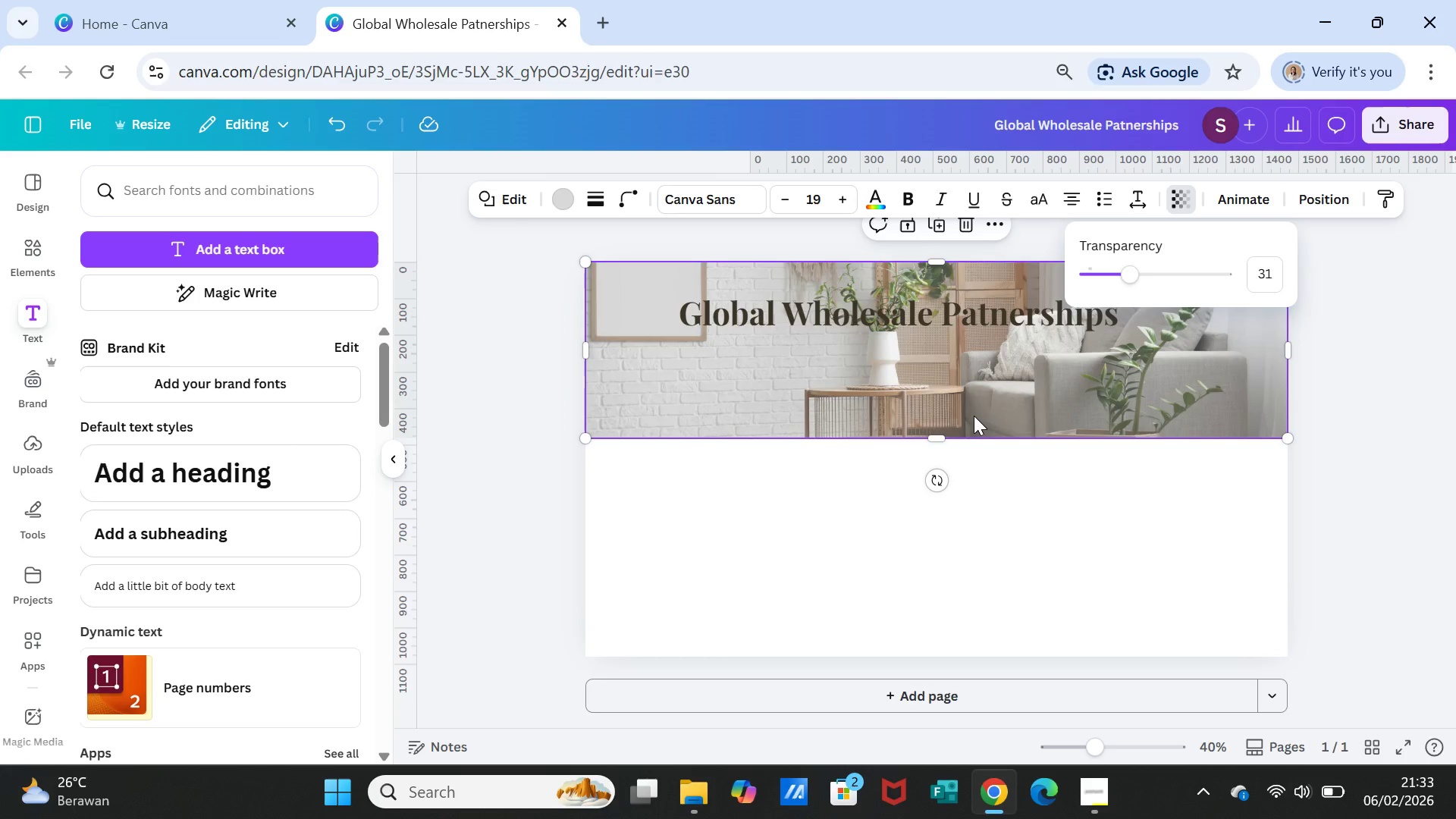 
wait(16.77)
 